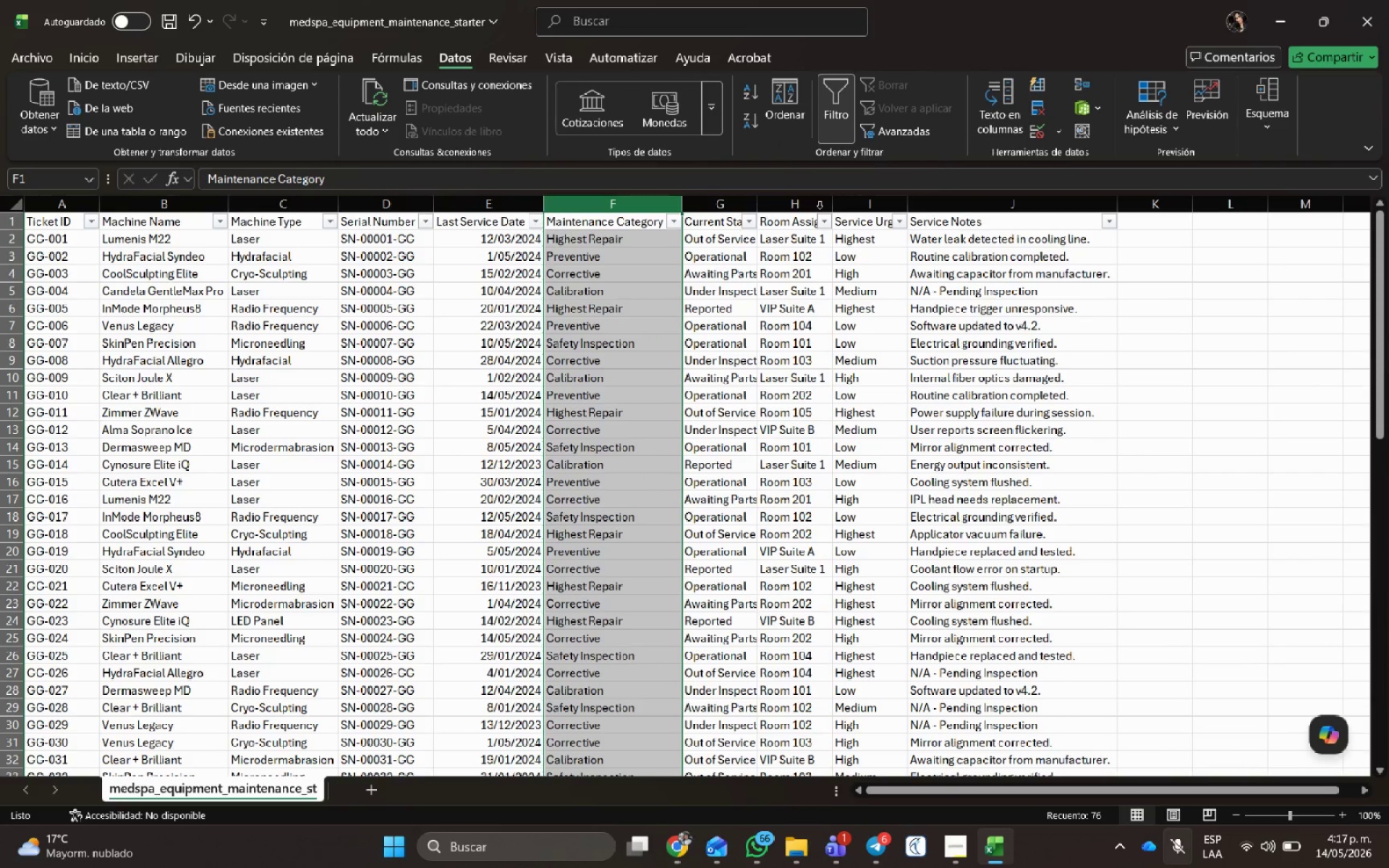 
left_click([621, 401])
 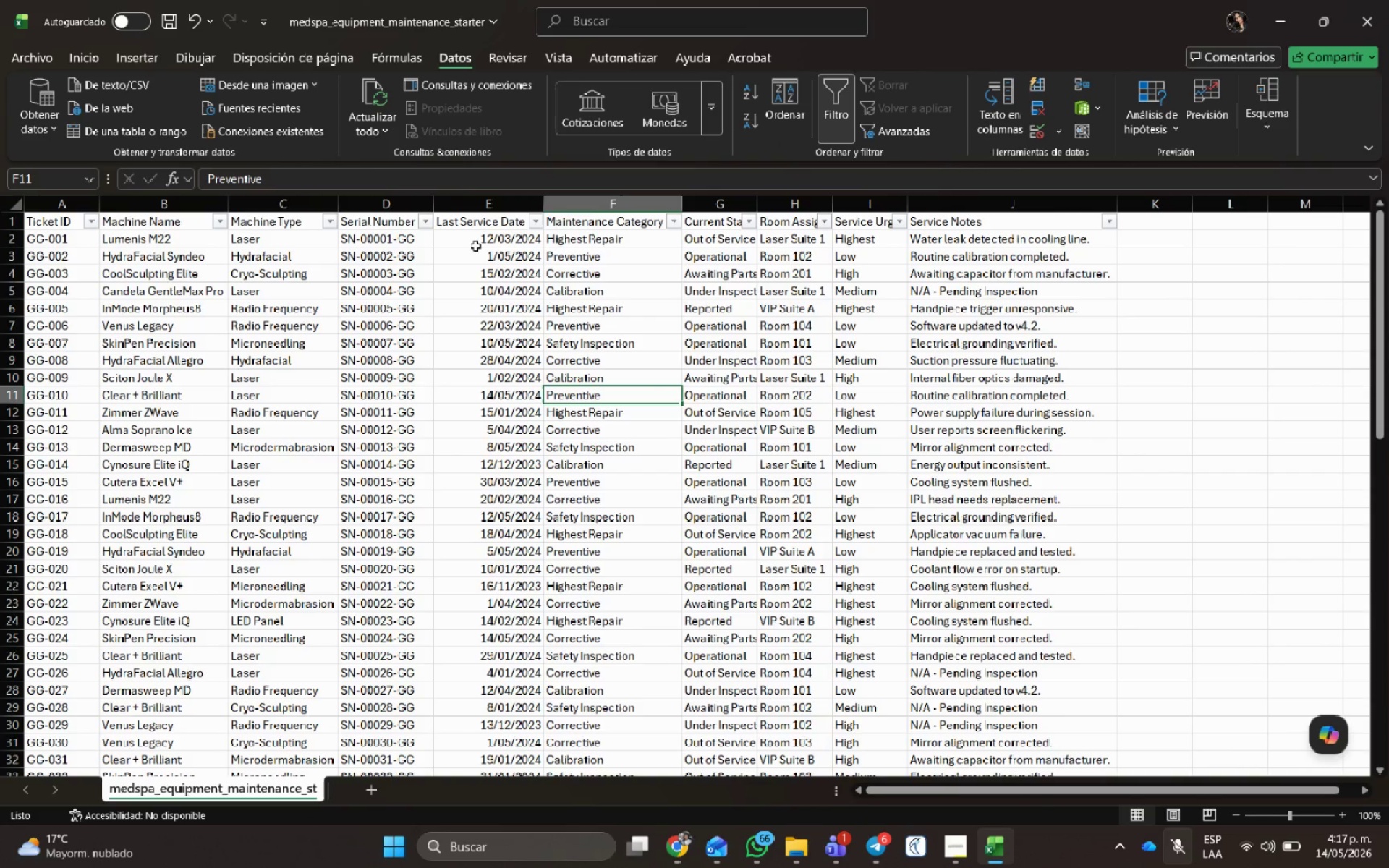 
left_click([475, 247])
 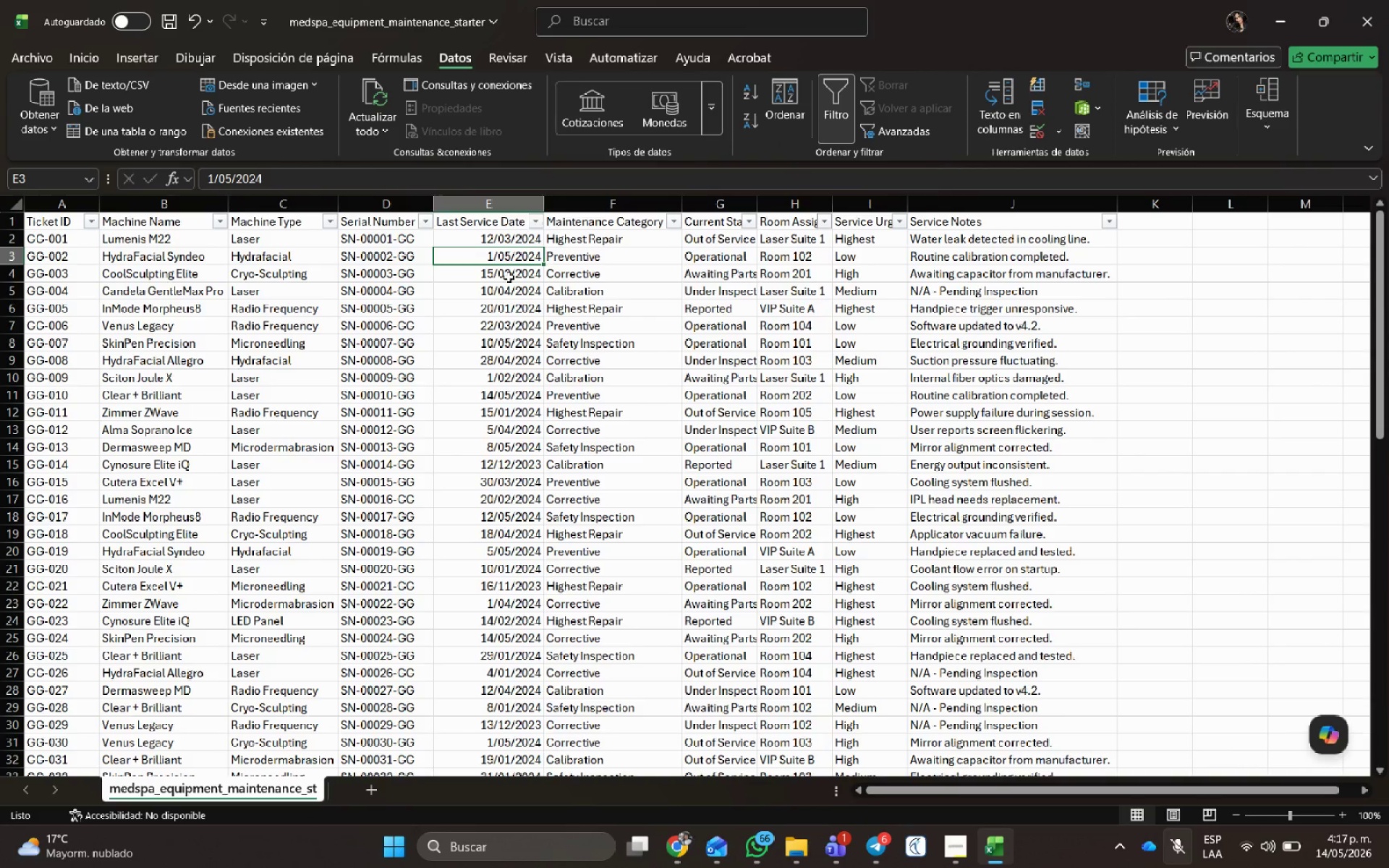 
key(Control+B)
 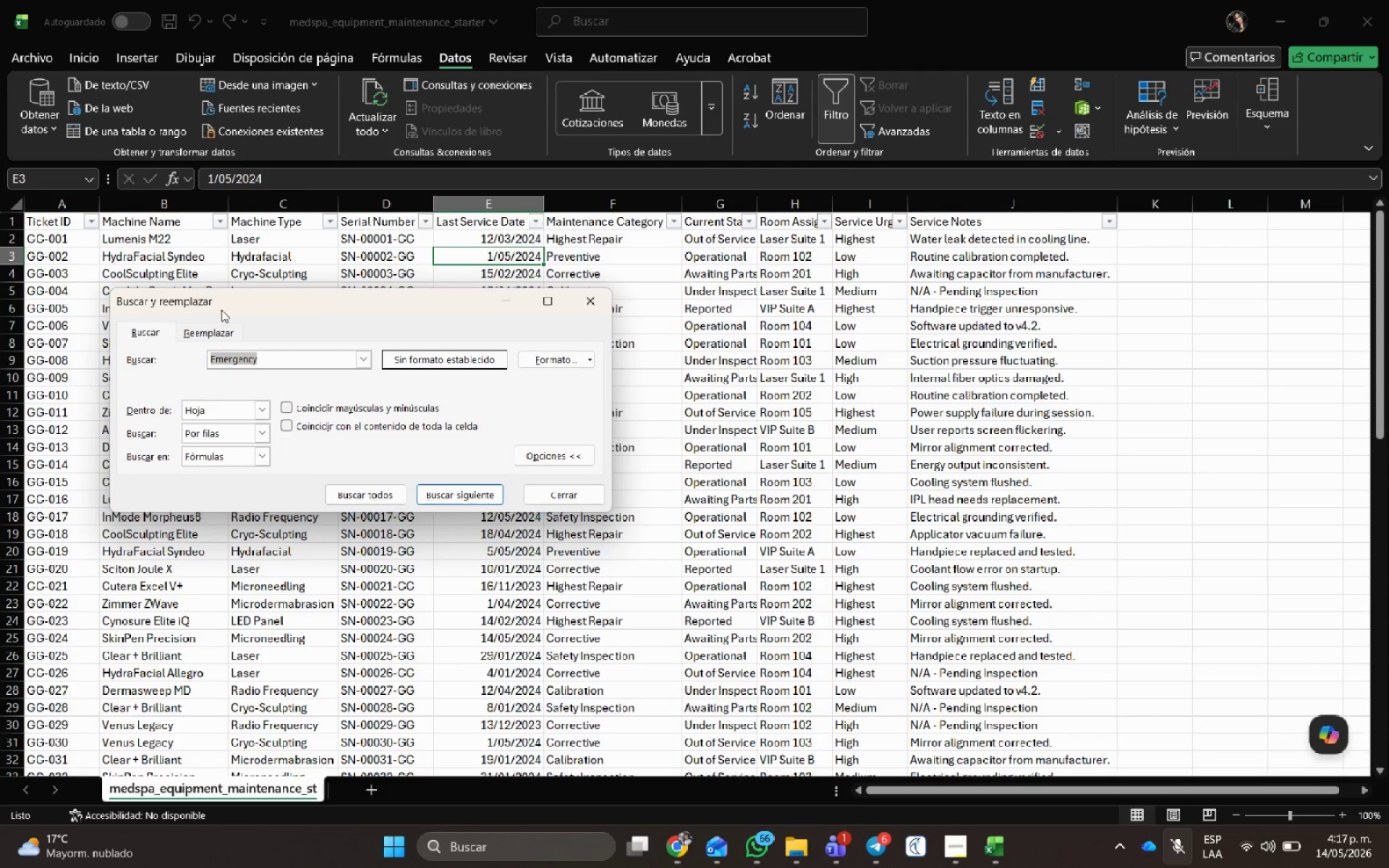 
left_click([221, 324])
 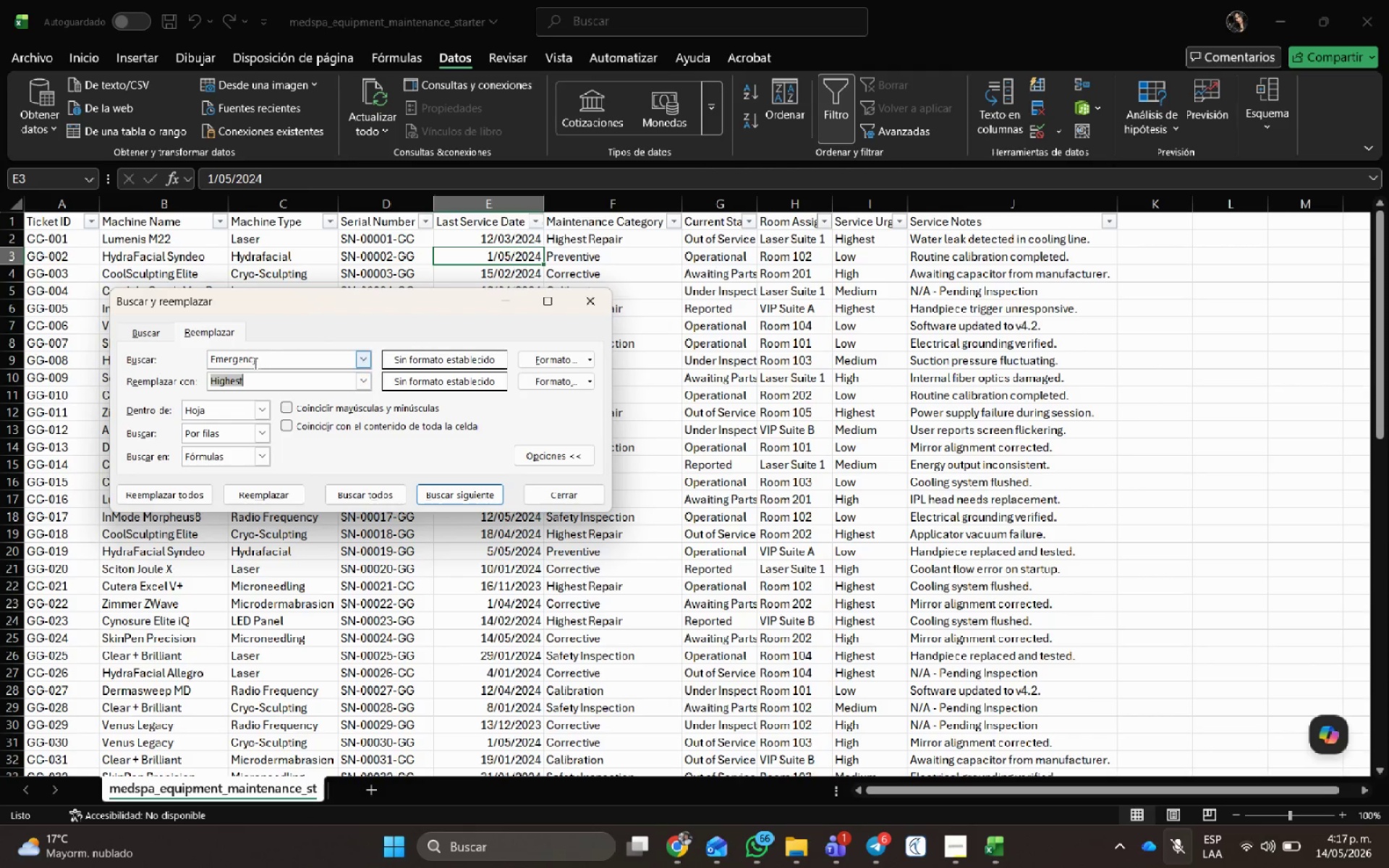 
left_click([252, 359])
 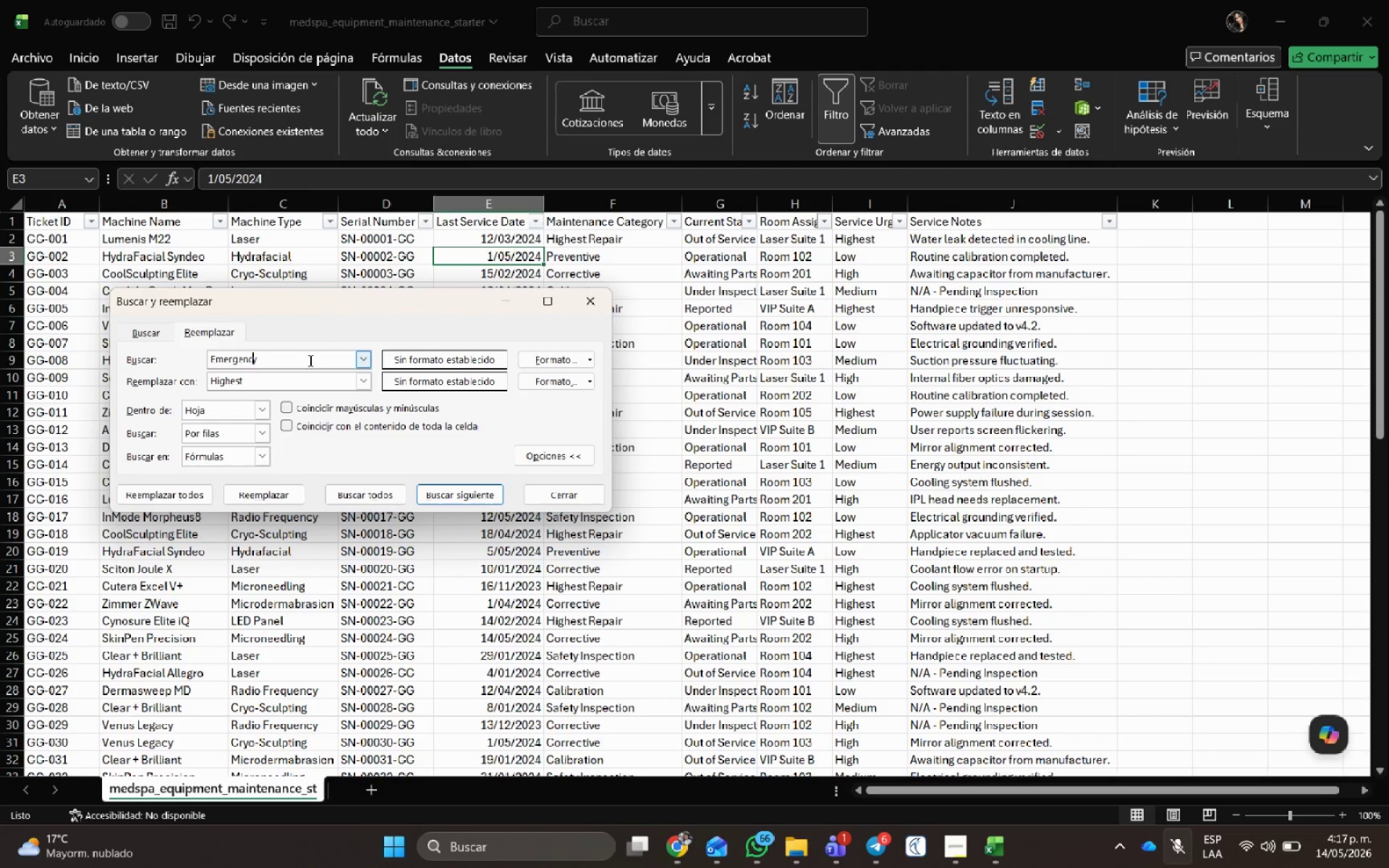 
left_click_drag(start_coordinate=[309, 360], to_coordinate=[0, 377])
 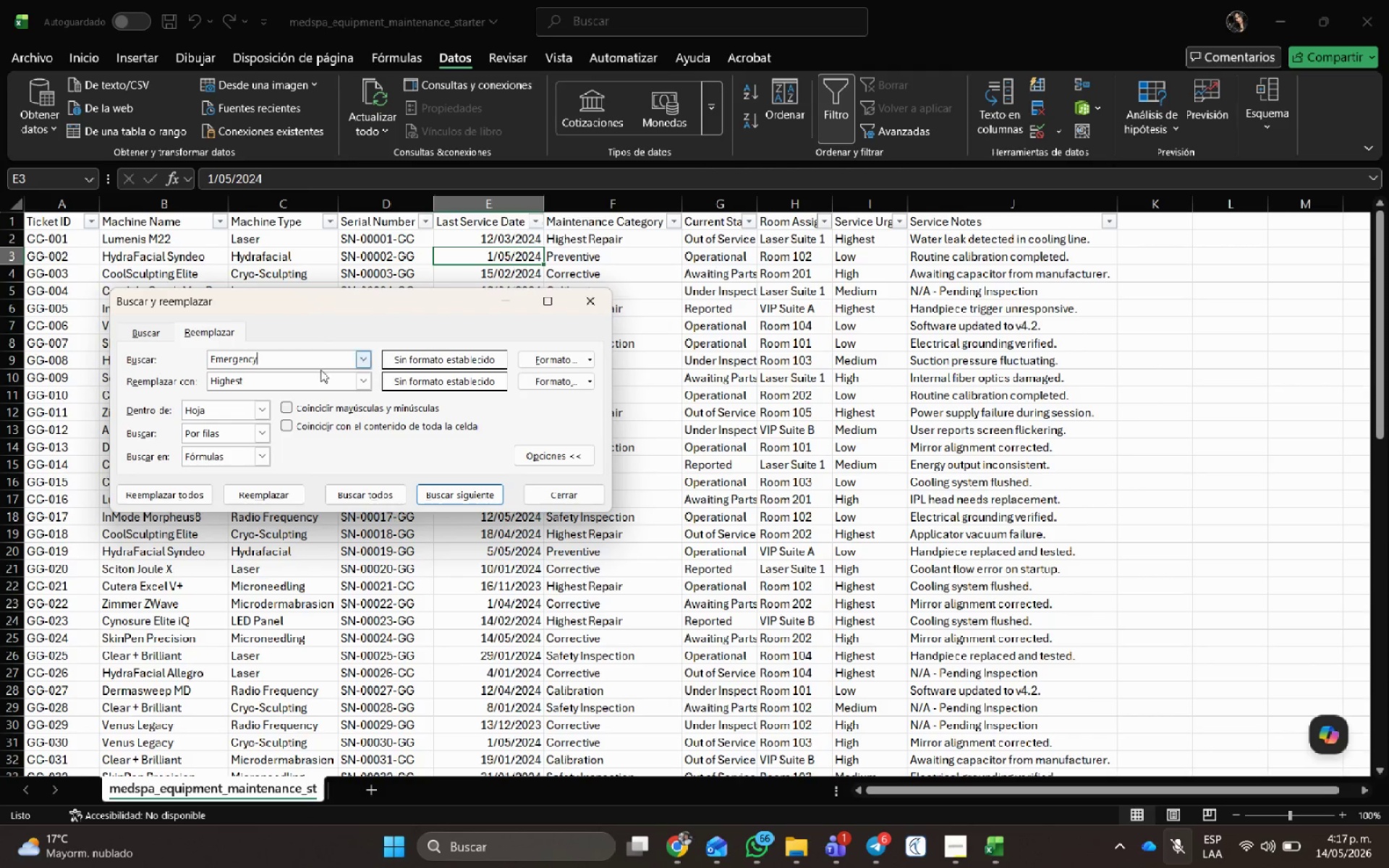 
left_click([285, 354])
 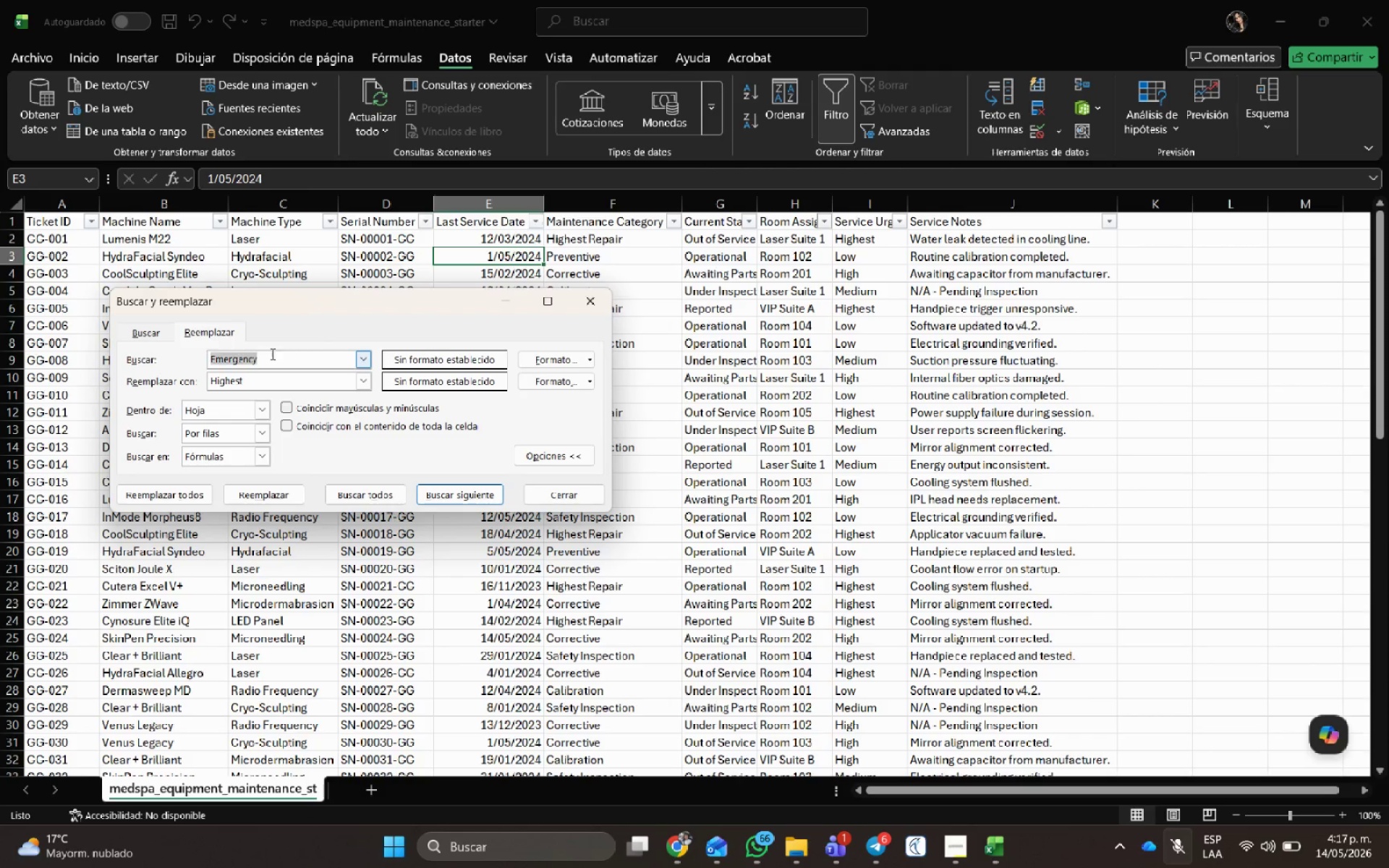 
left_click_drag(start_coordinate=[284, 354], to_coordinate=[191, 344])
 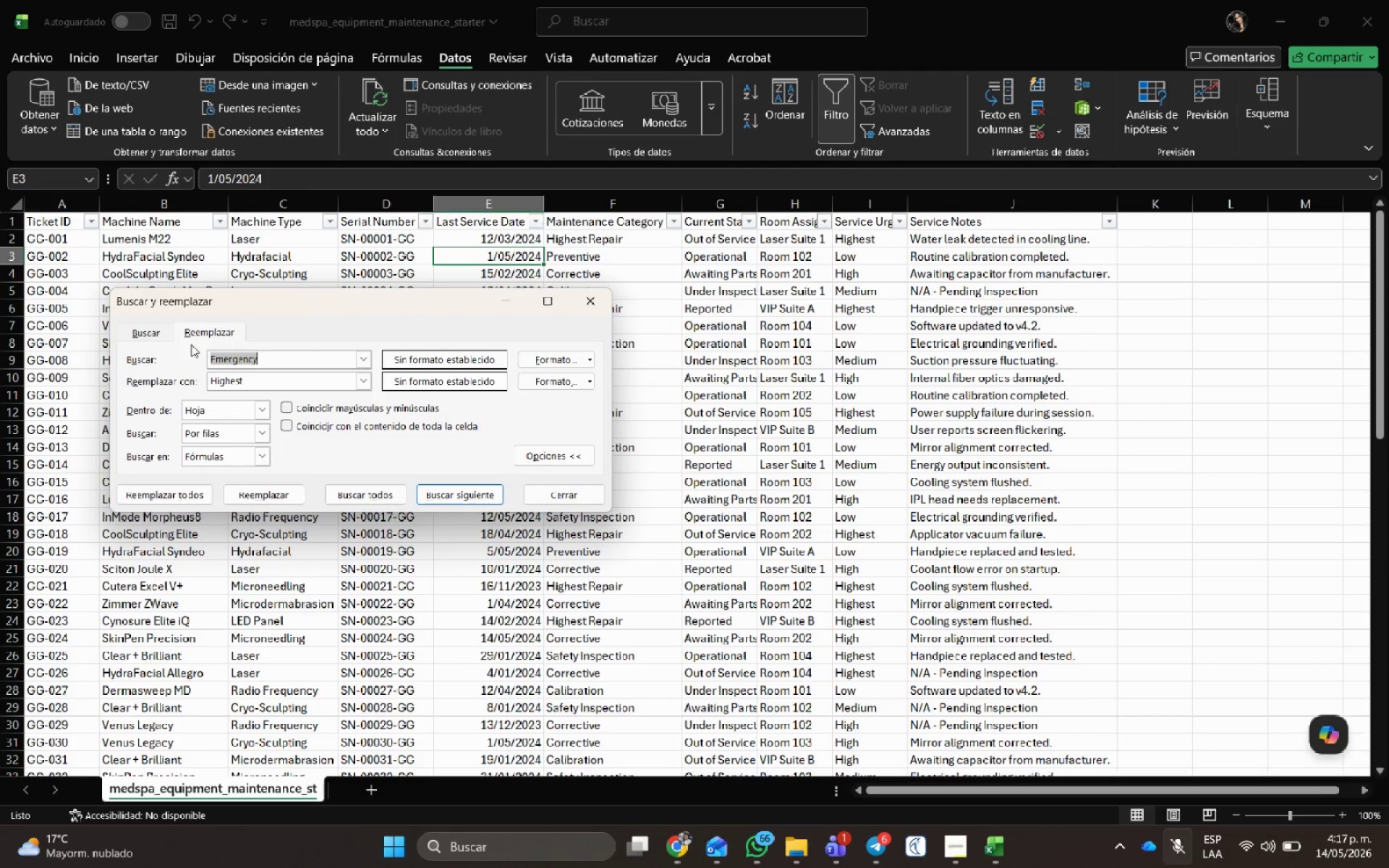 
key(Numpad2)
 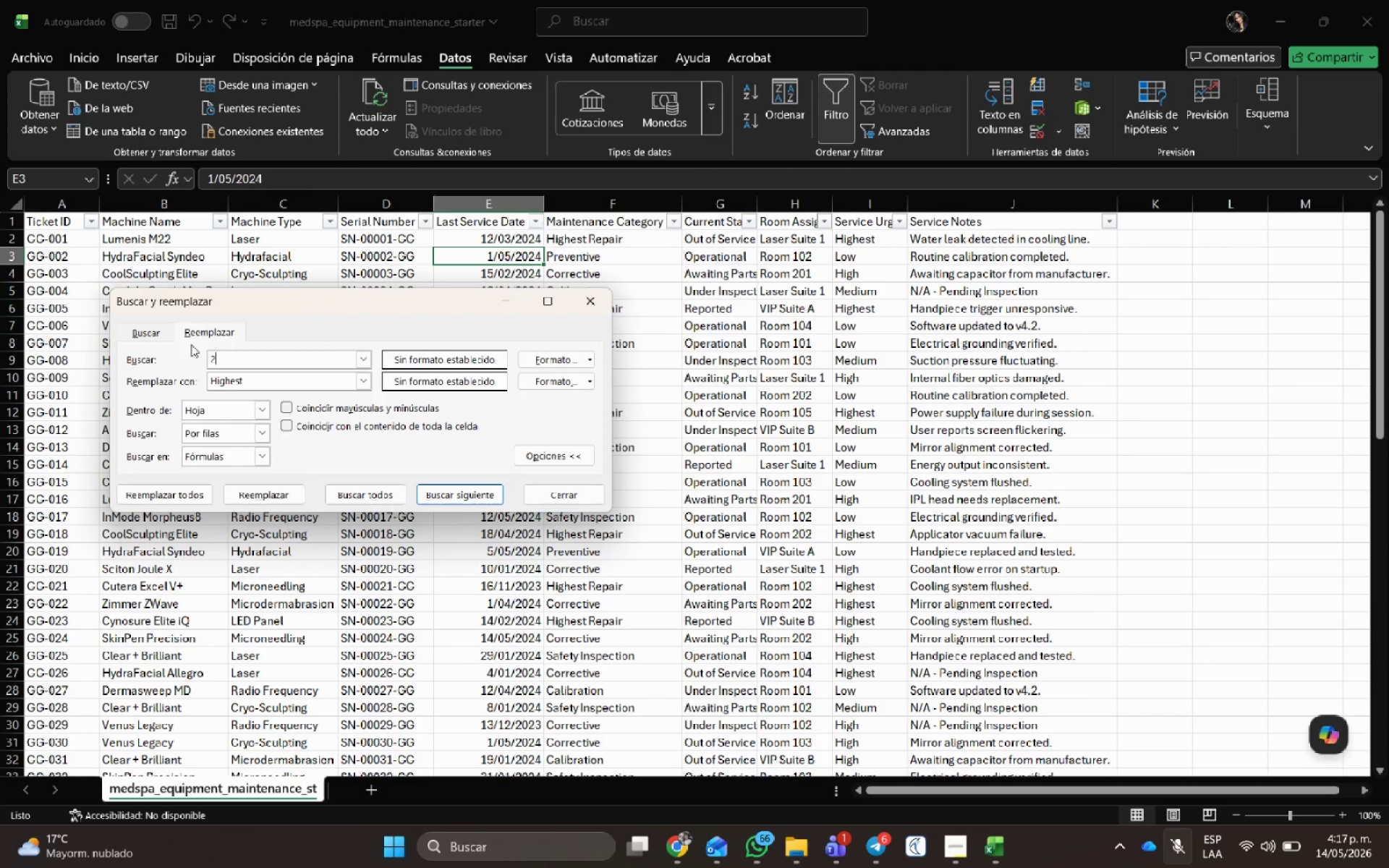 
key(Numpad0)
 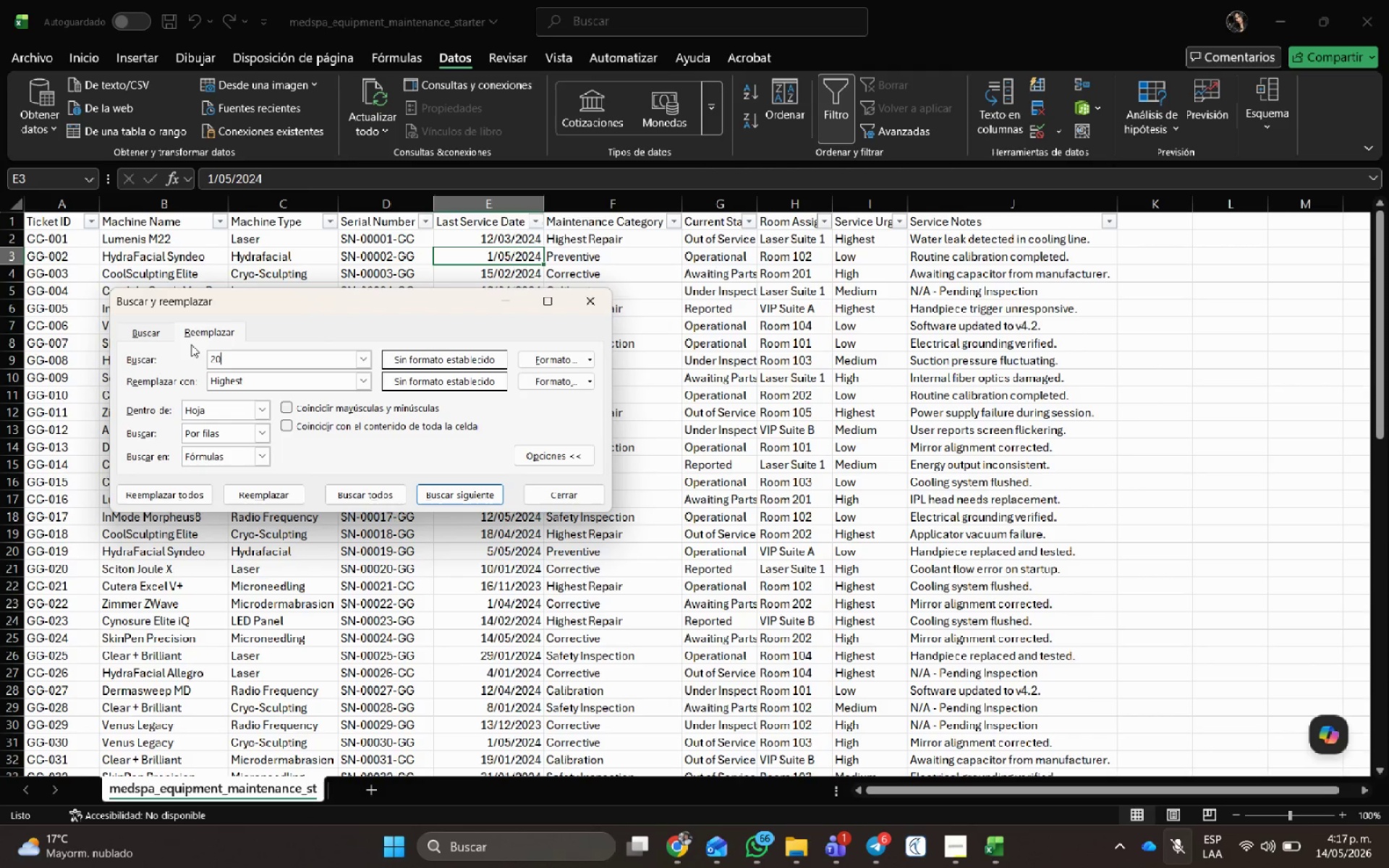 
key(Numpad2)
 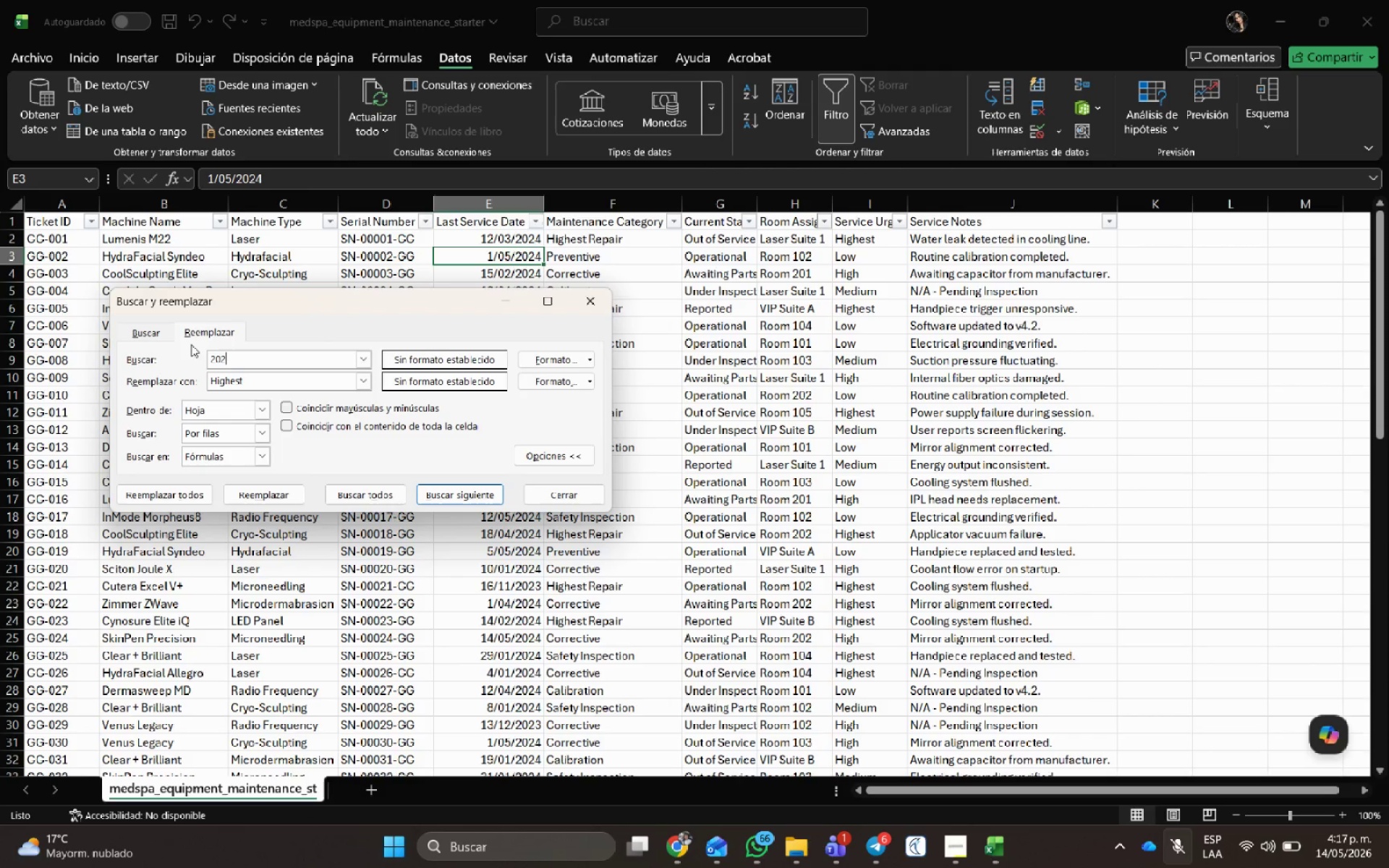 
key(Numpad4)
 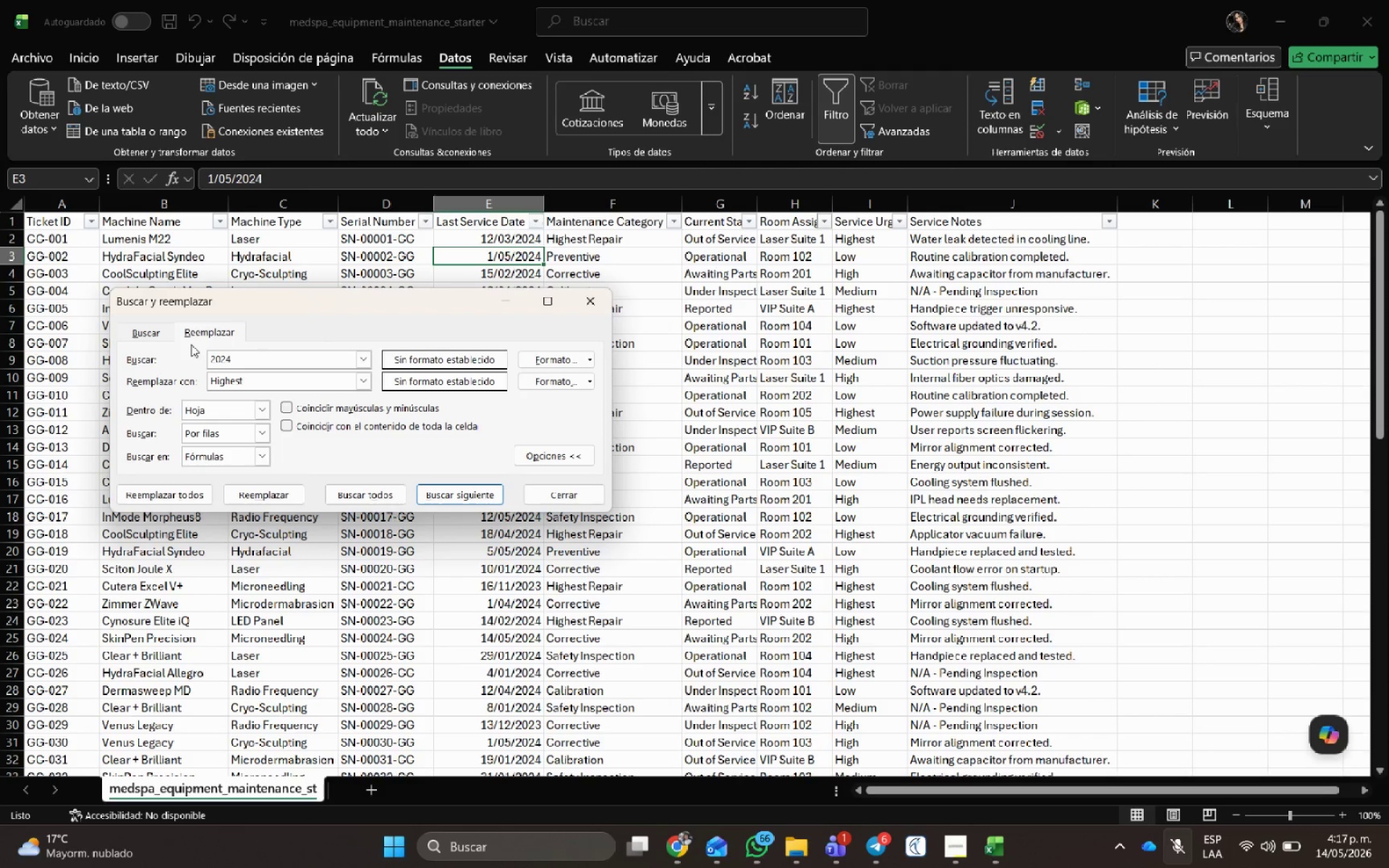 
key(Tab)
 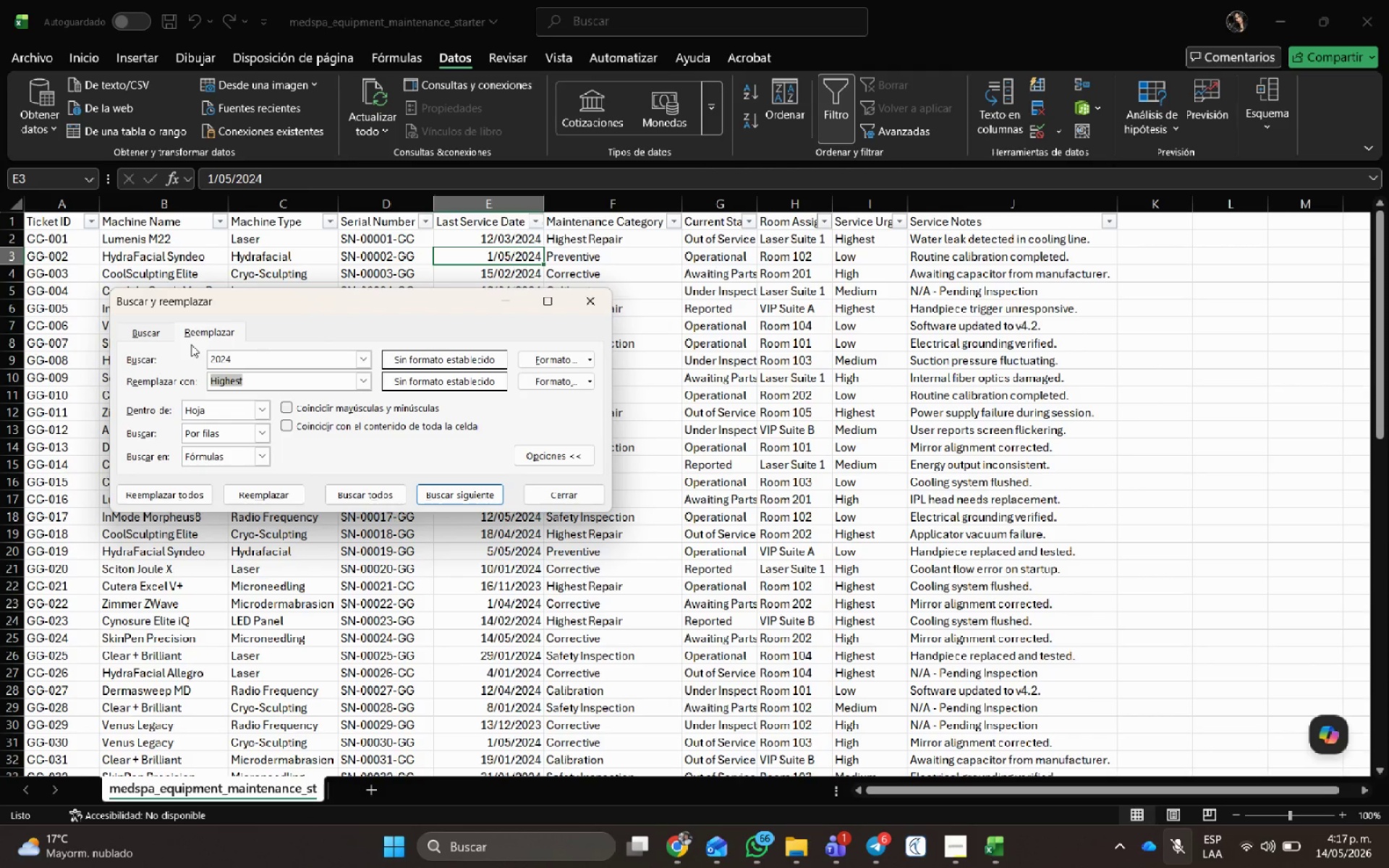 
key(Numpad2)
 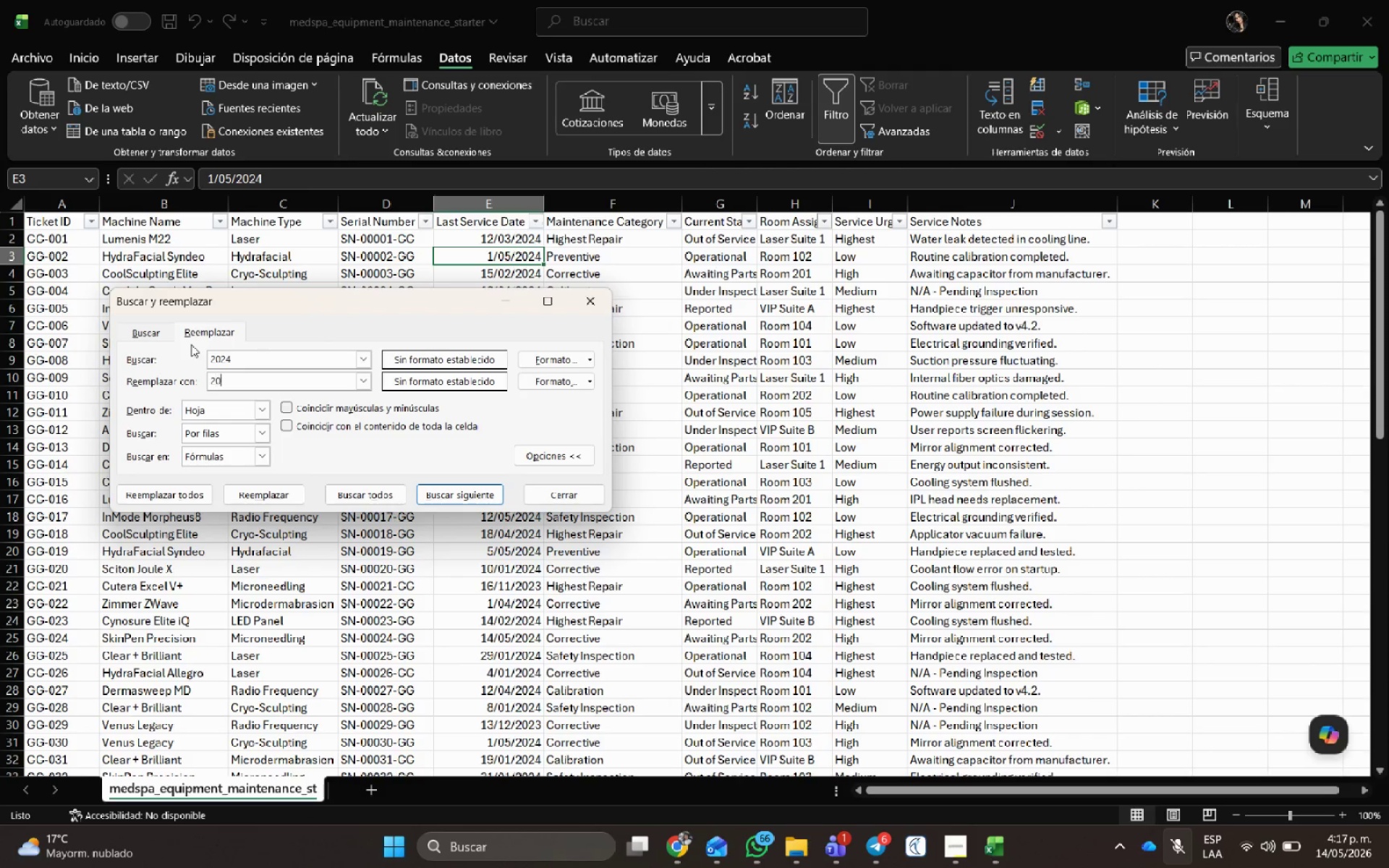 
key(Numpad0)
 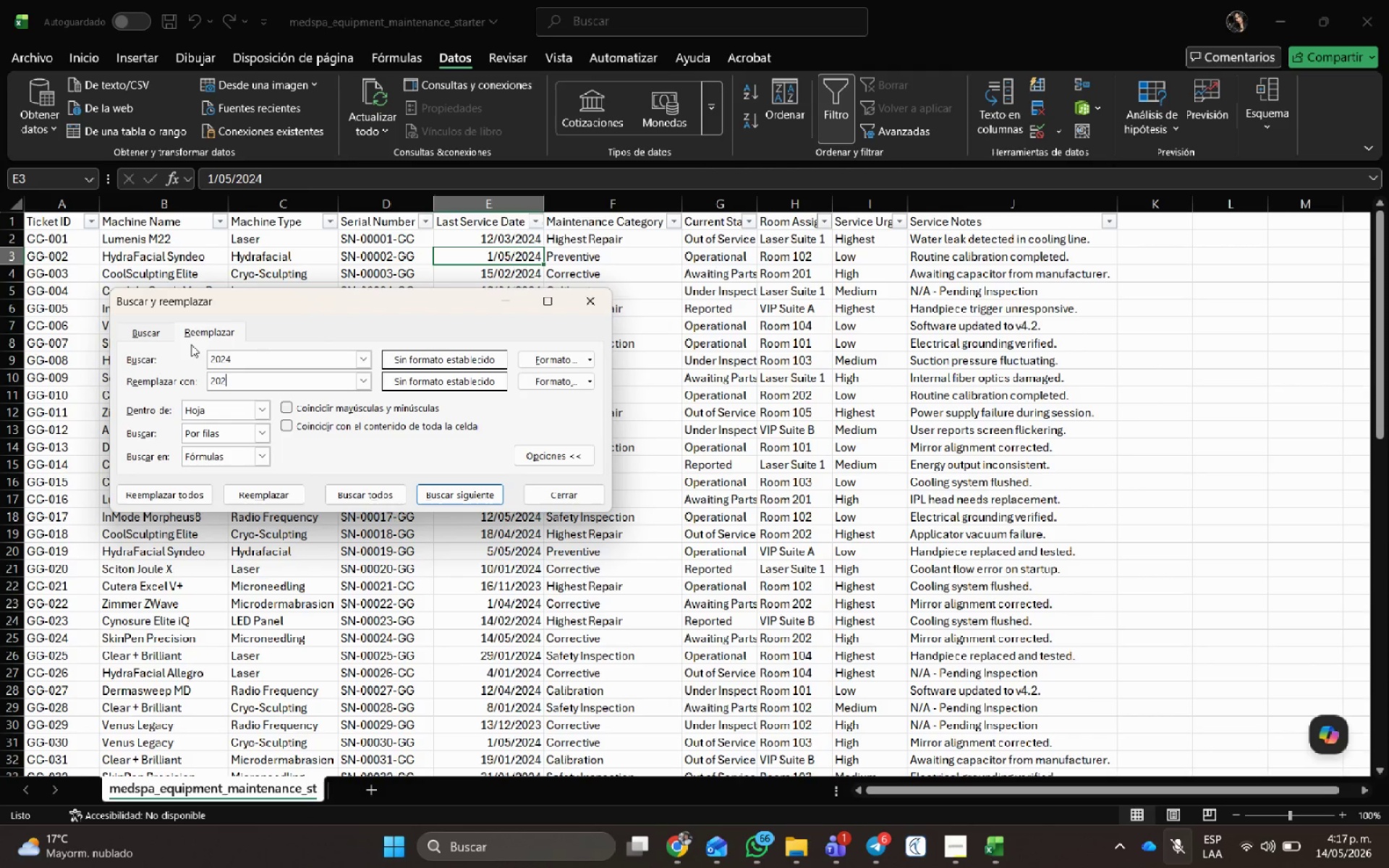 
key(Numpad2)
 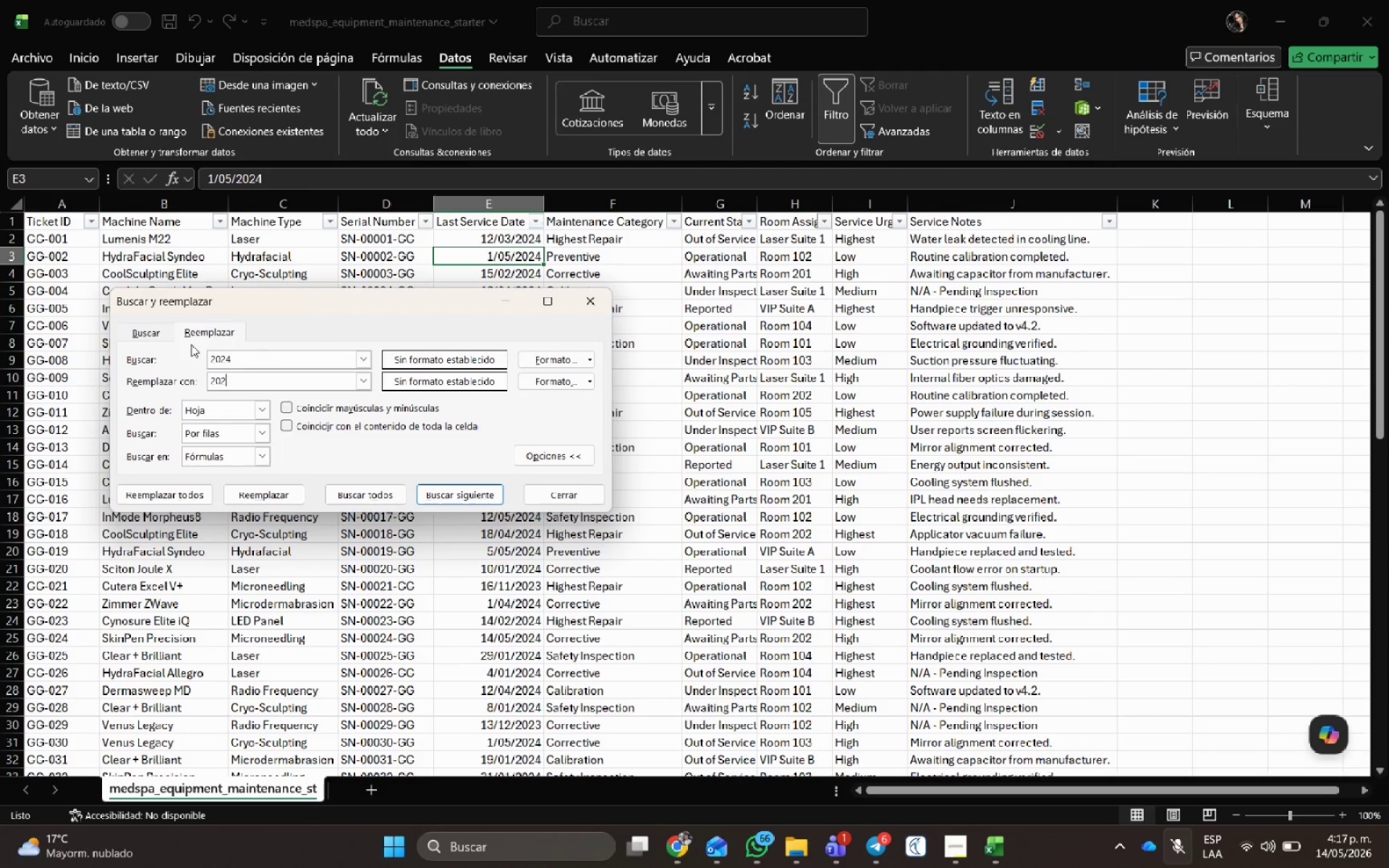 
key(Numpad6)
 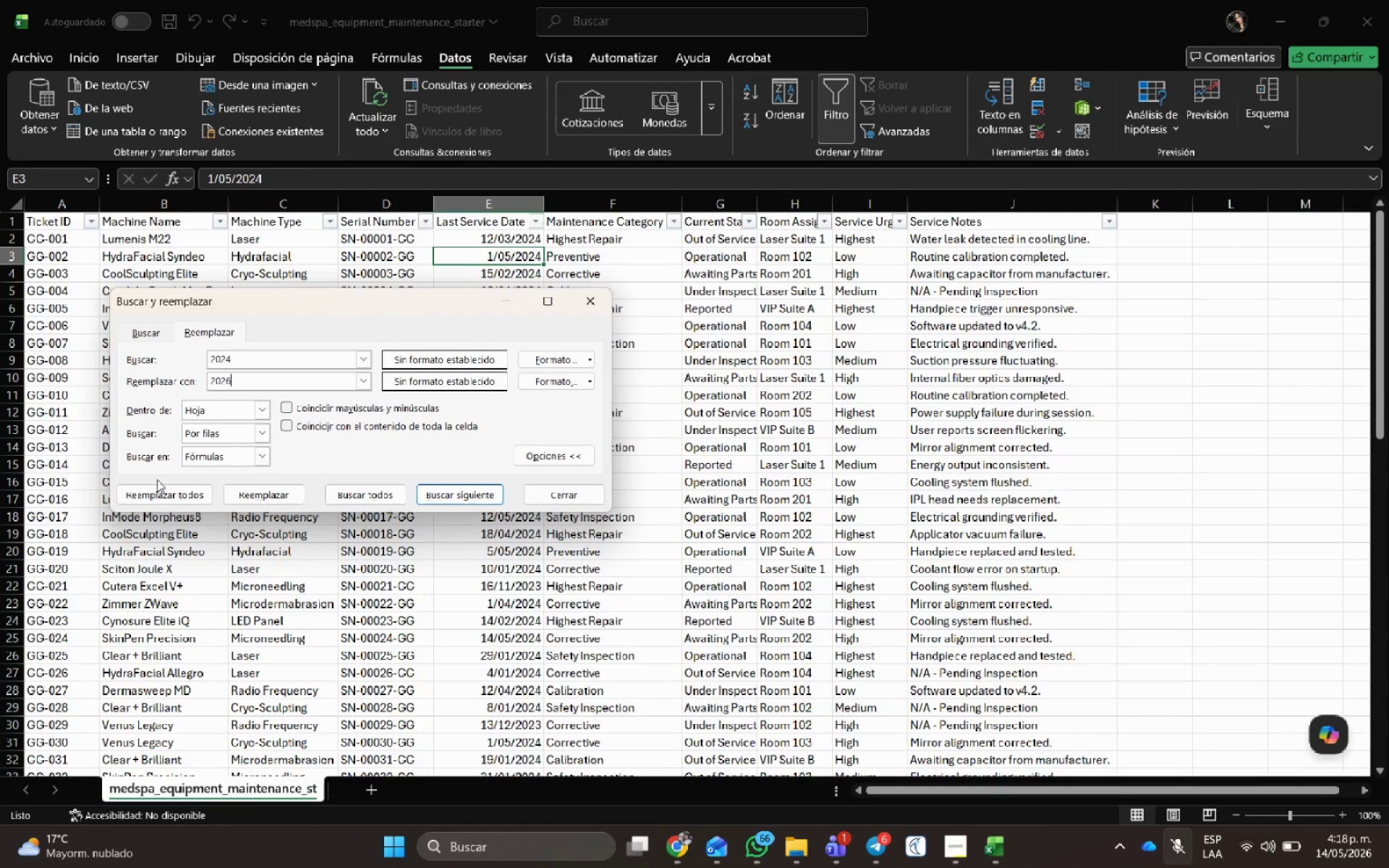 
left_click([160, 501])
 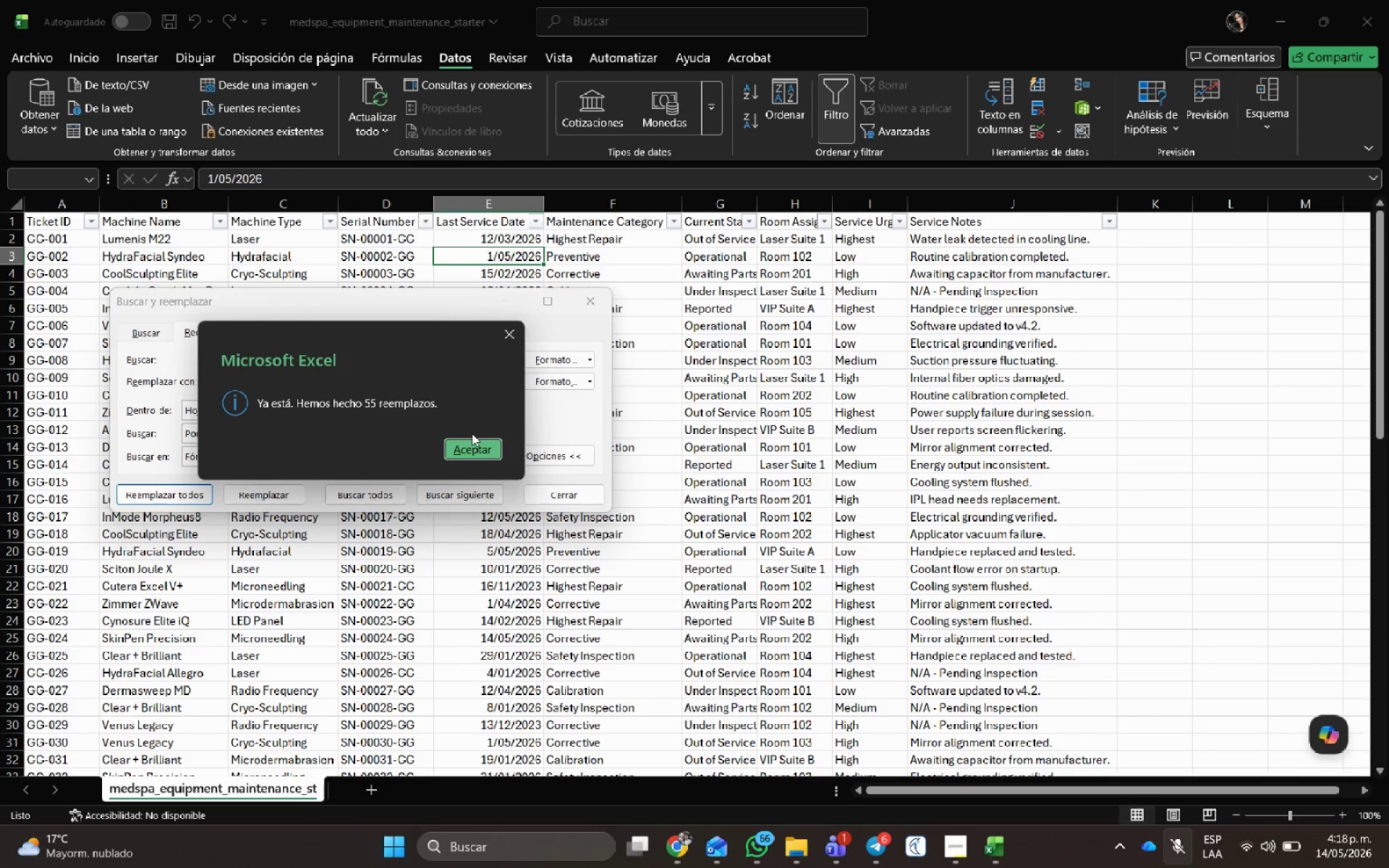 
left_click([475, 446])
 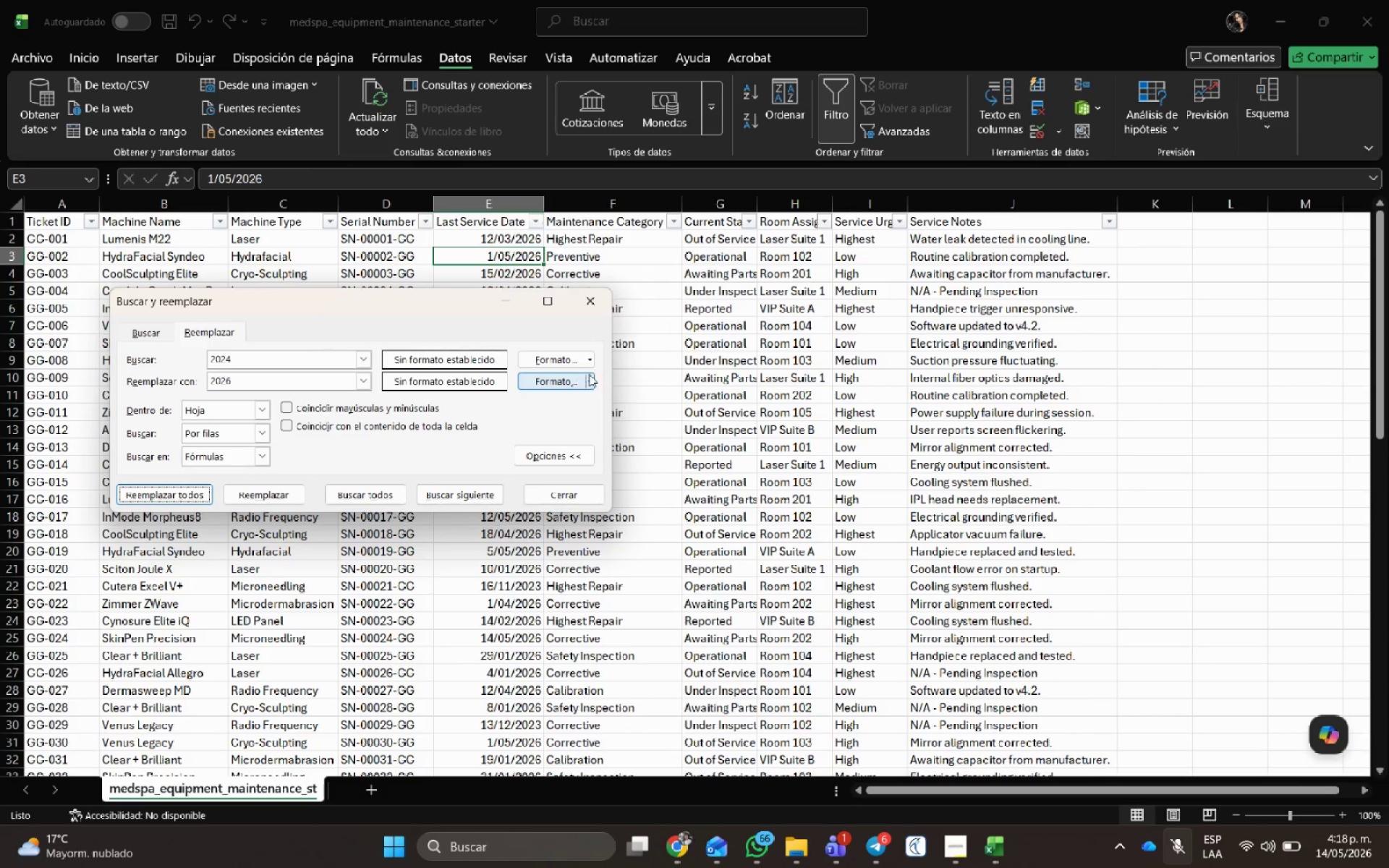 
scroll: coordinate [529, 676], scroll_direction: down, amount: 15.0
 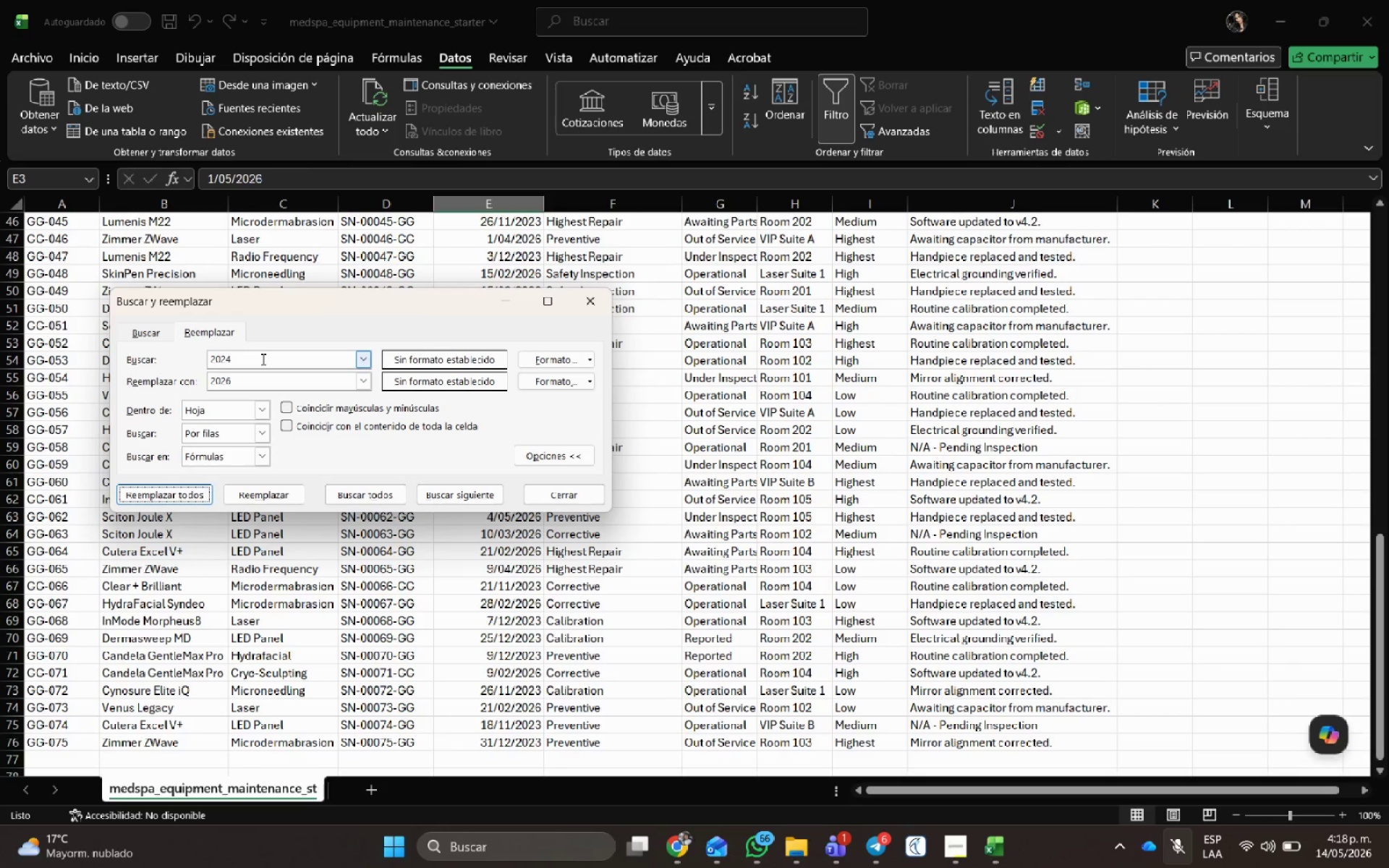 
left_click([262, 359])
 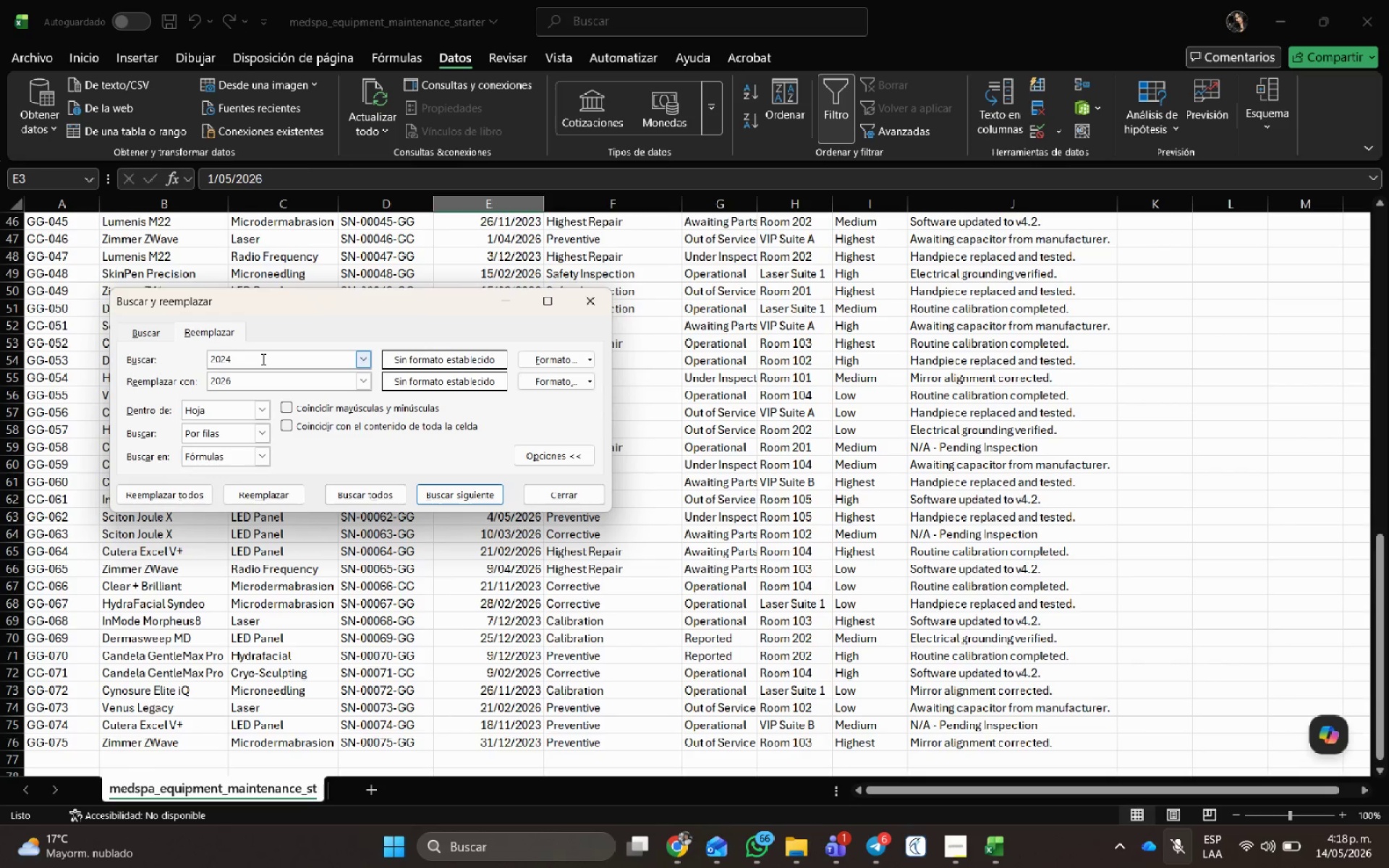 
key(Backspace)
 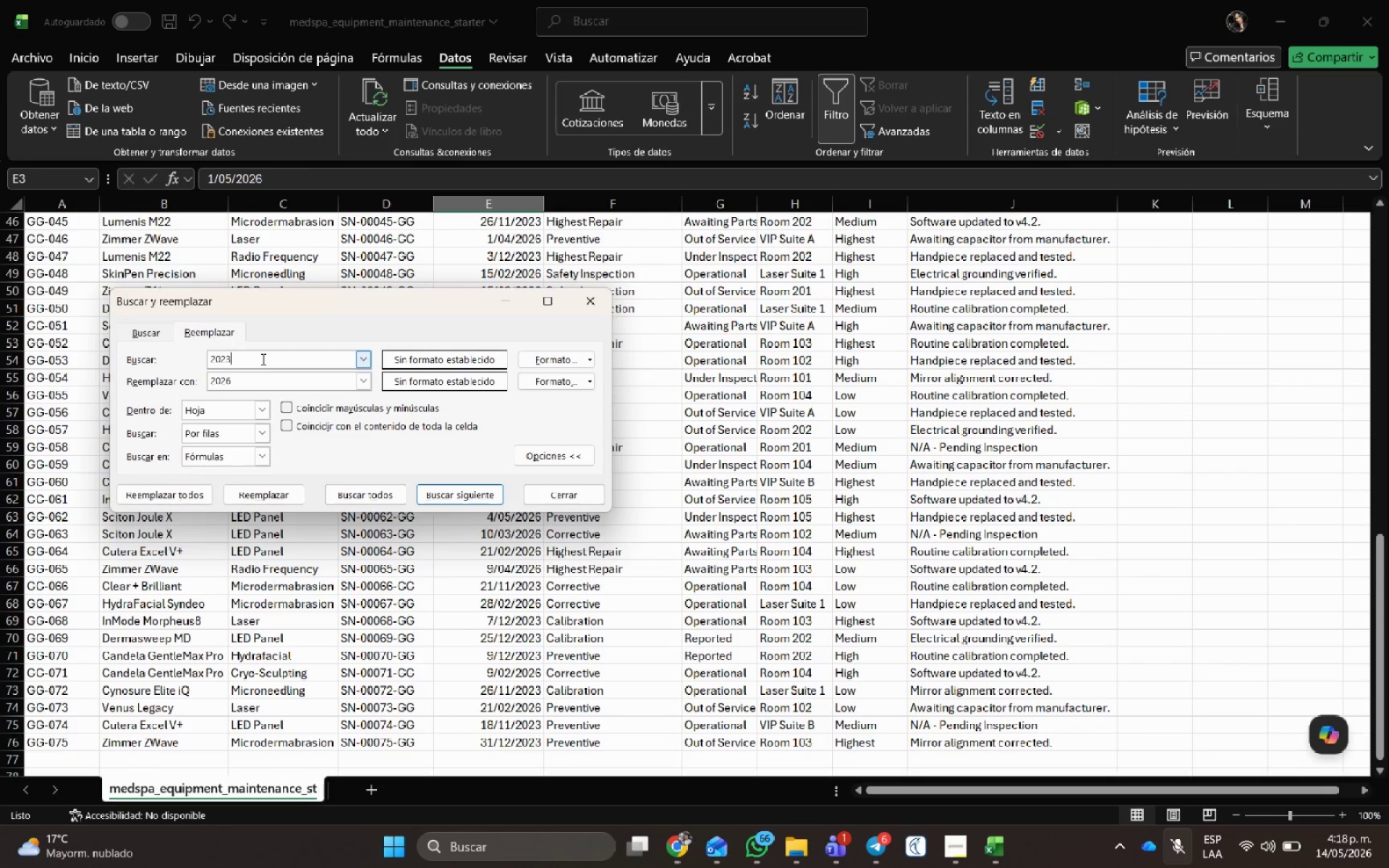 
key(Numpad3)
 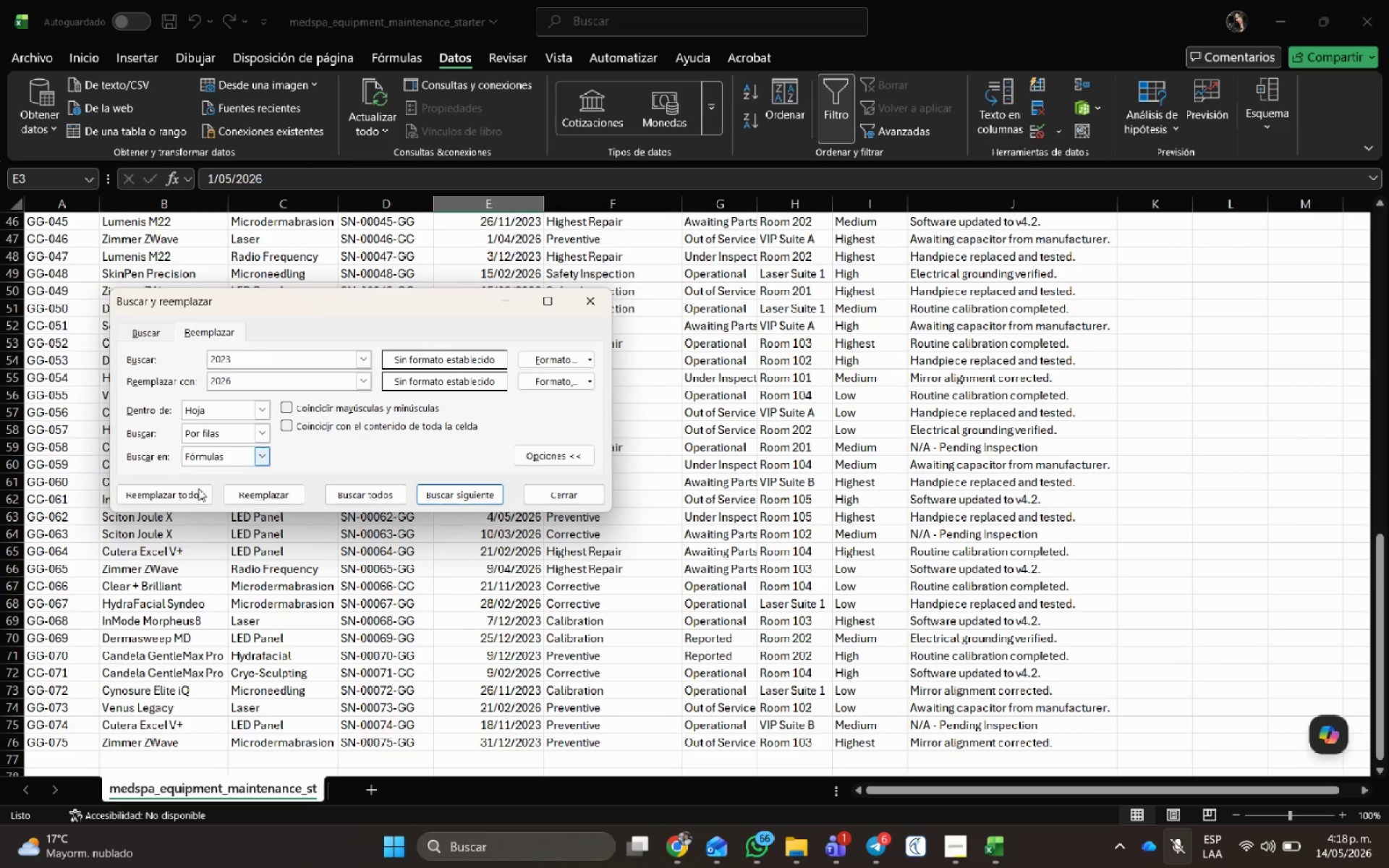 
left_click([180, 498])
 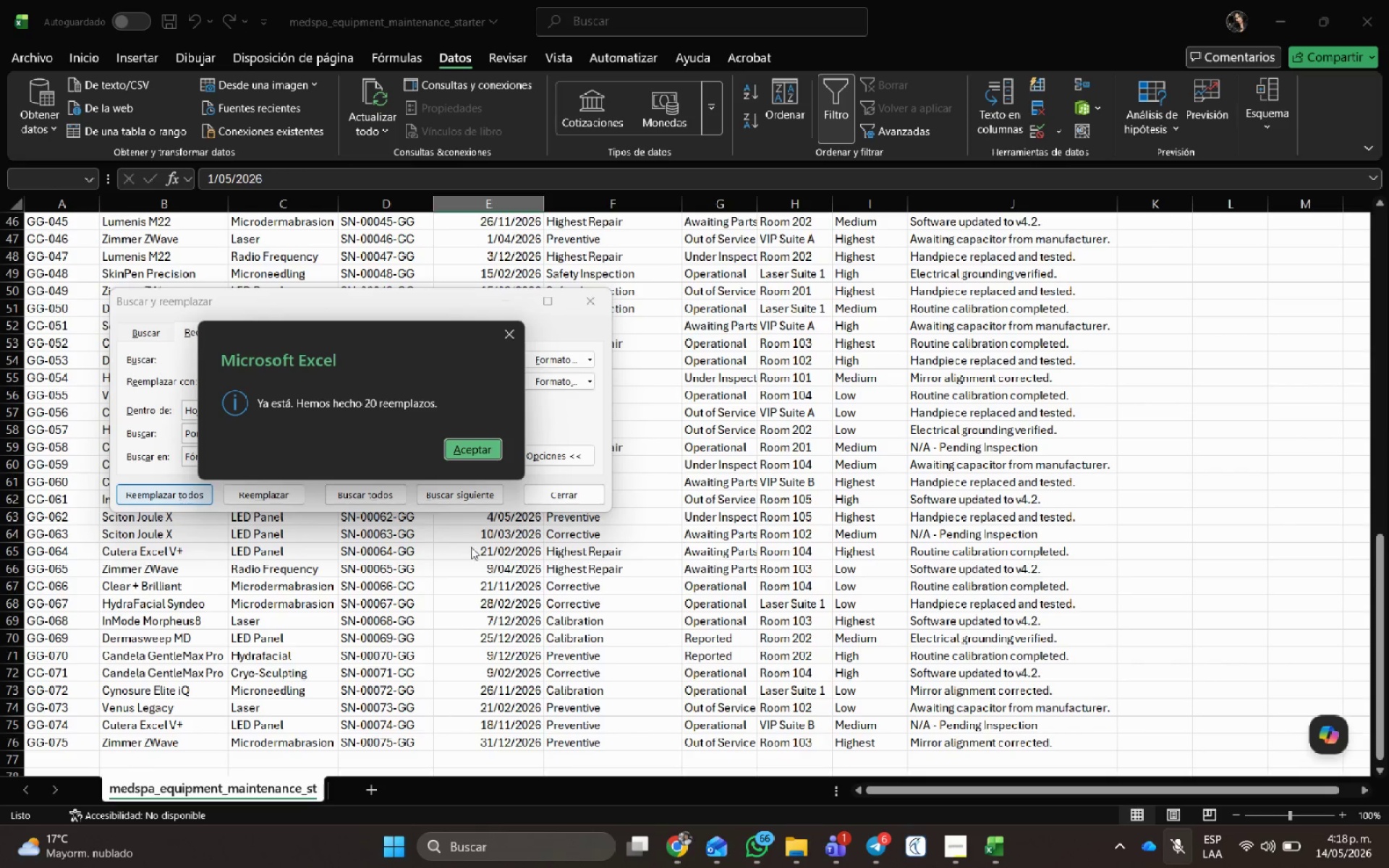 
scroll: coordinate [543, 599], scroll_direction: up, amount: 2.0
 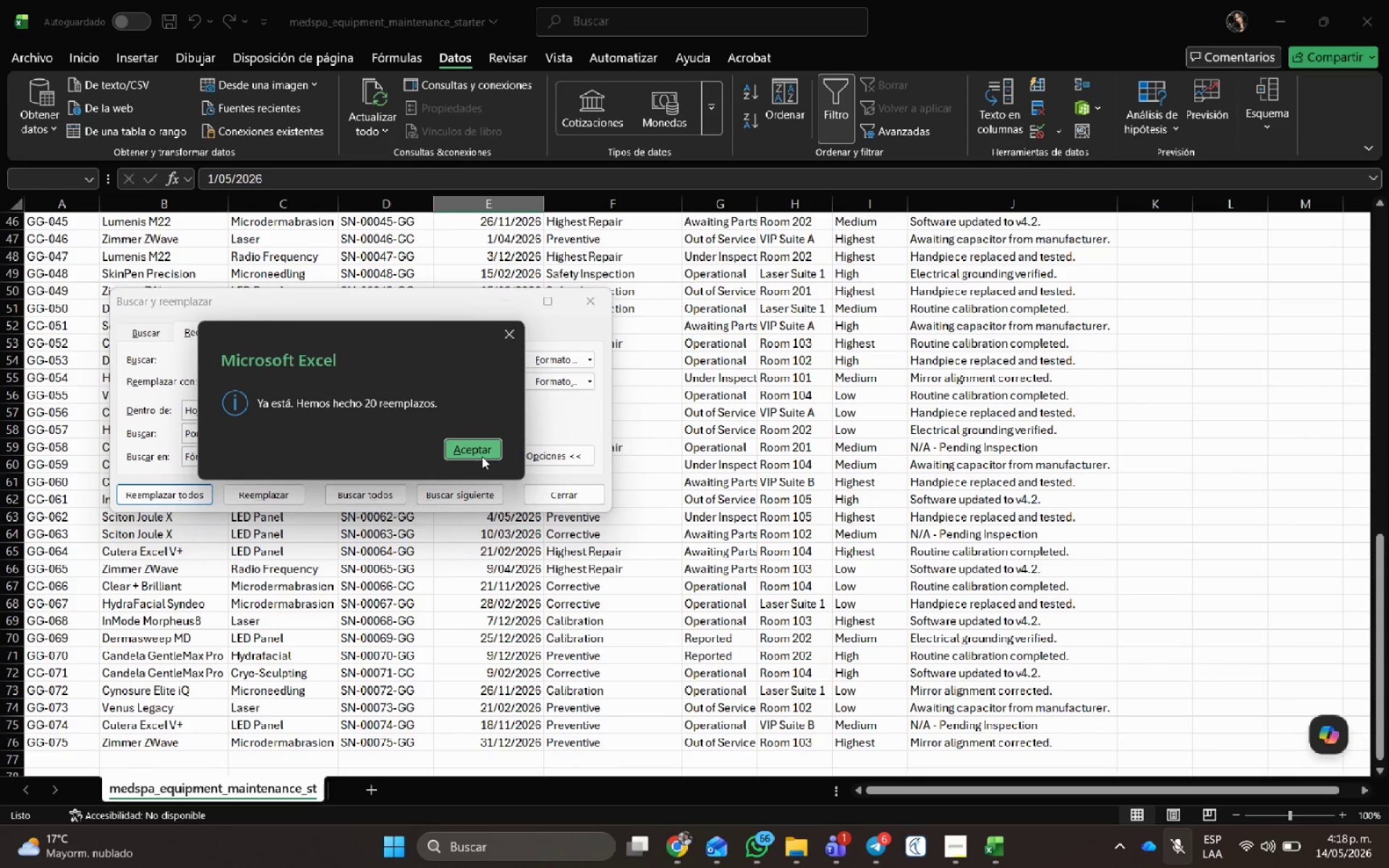 
left_click([477, 450])
 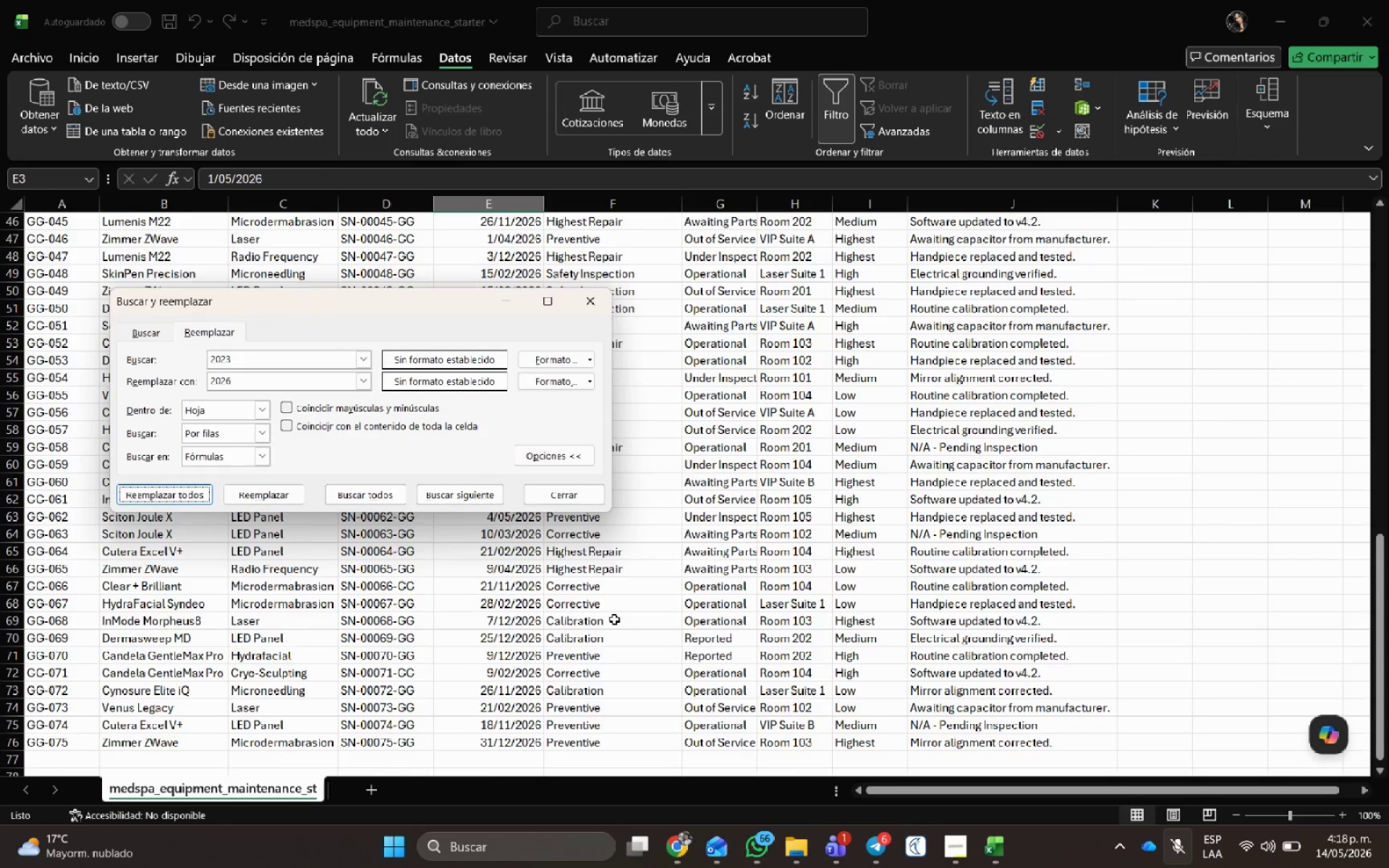 
scroll: coordinate [614, 619], scroll_direction: up, amount: 4.0
 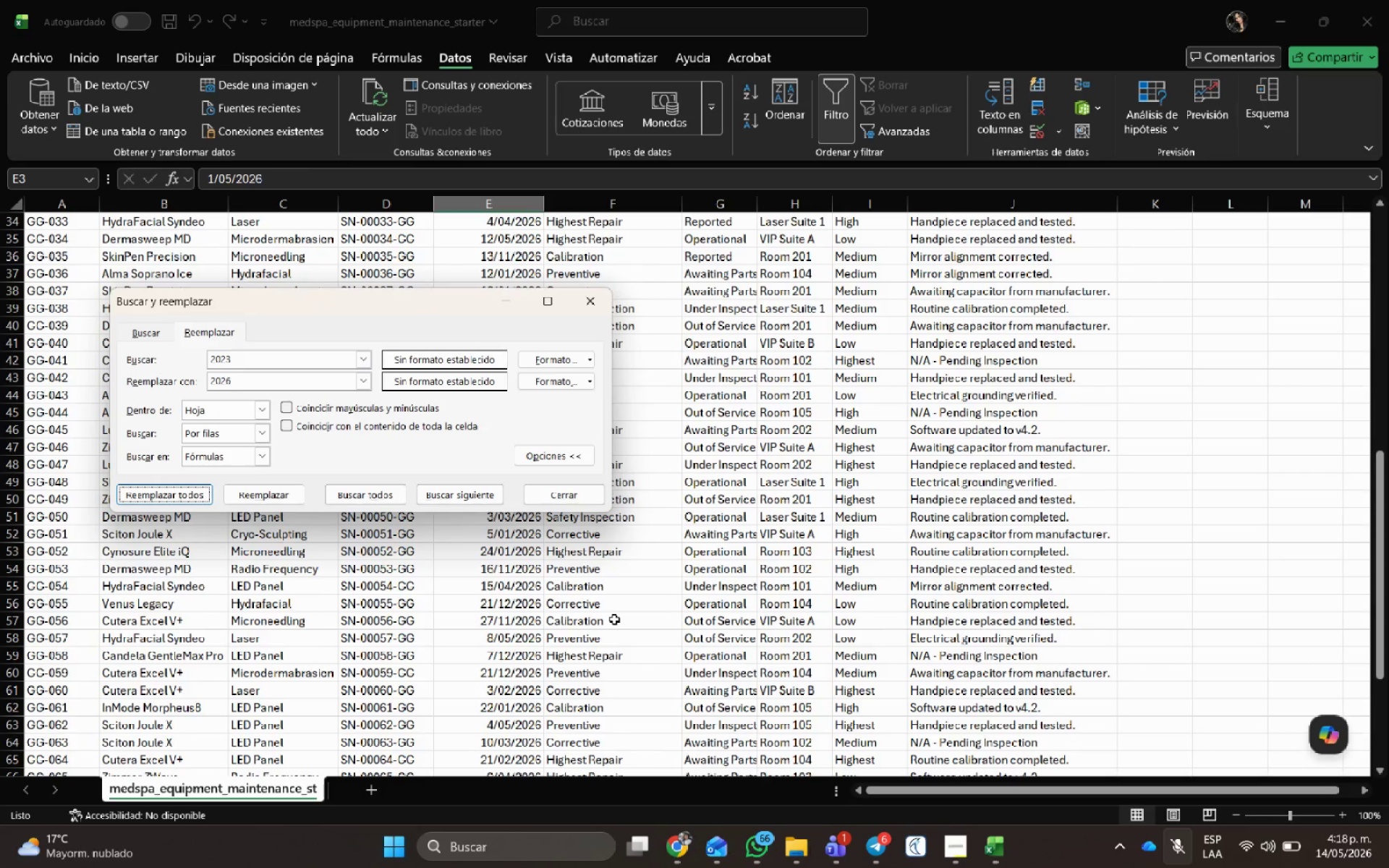 
scroll: coordinate [614, 619], scroll_direction: down, amount: 2.0
 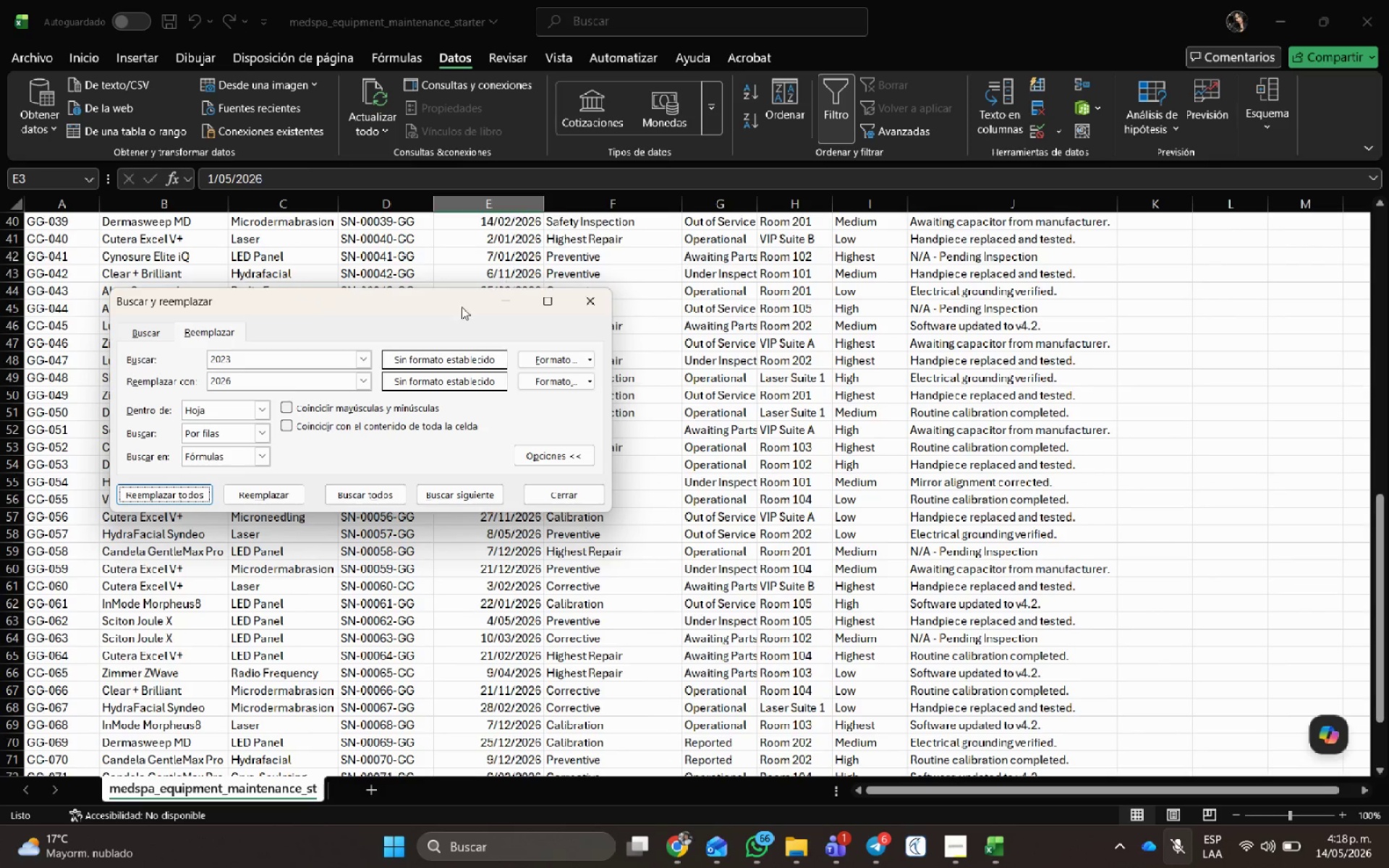 
left_click_drag(start_coordinate=[459, 304], to_coordinate=[1170, 317])
 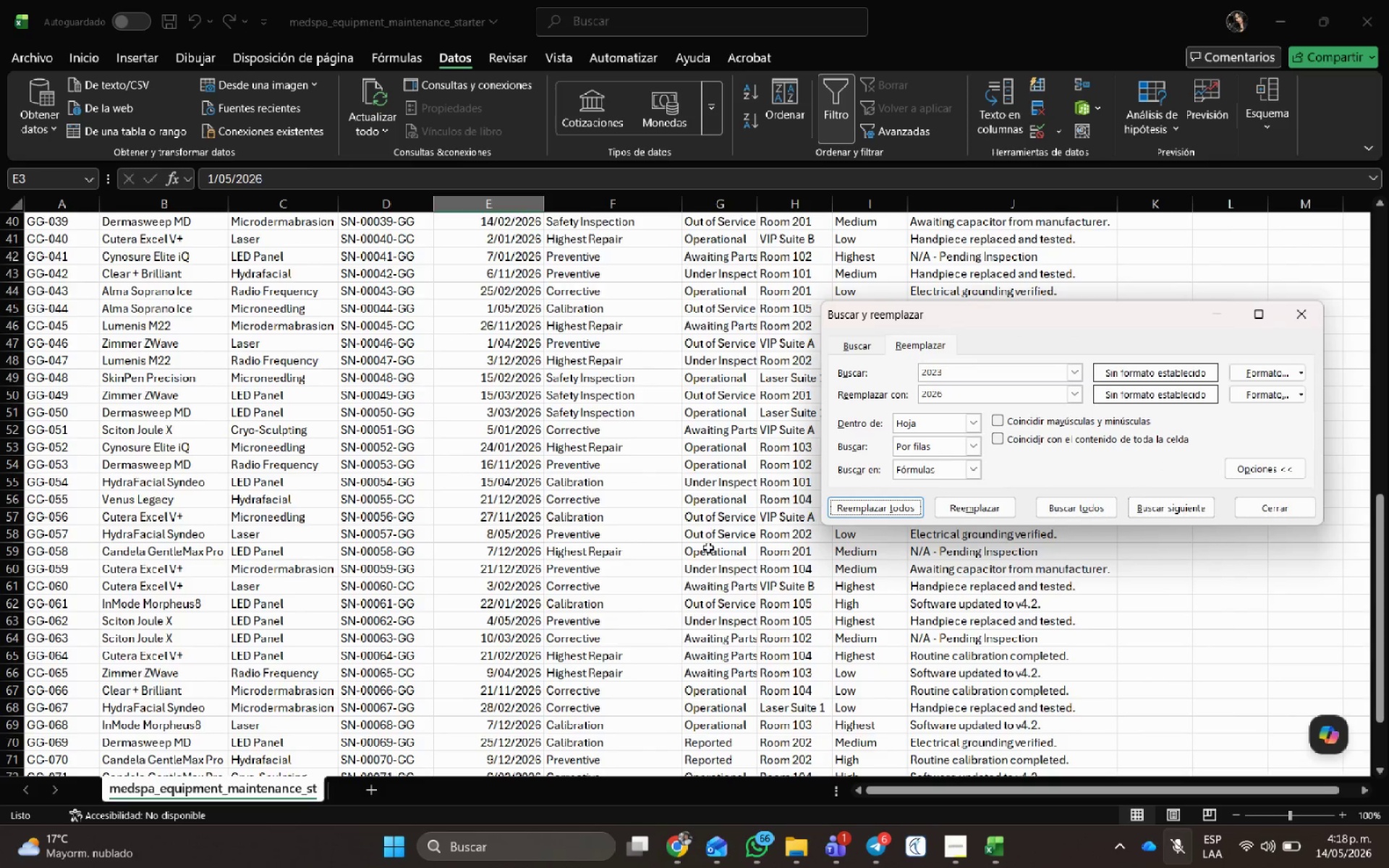 
scroll: coordinate [598, 459], scroll_direction: up, amount: 22.0
 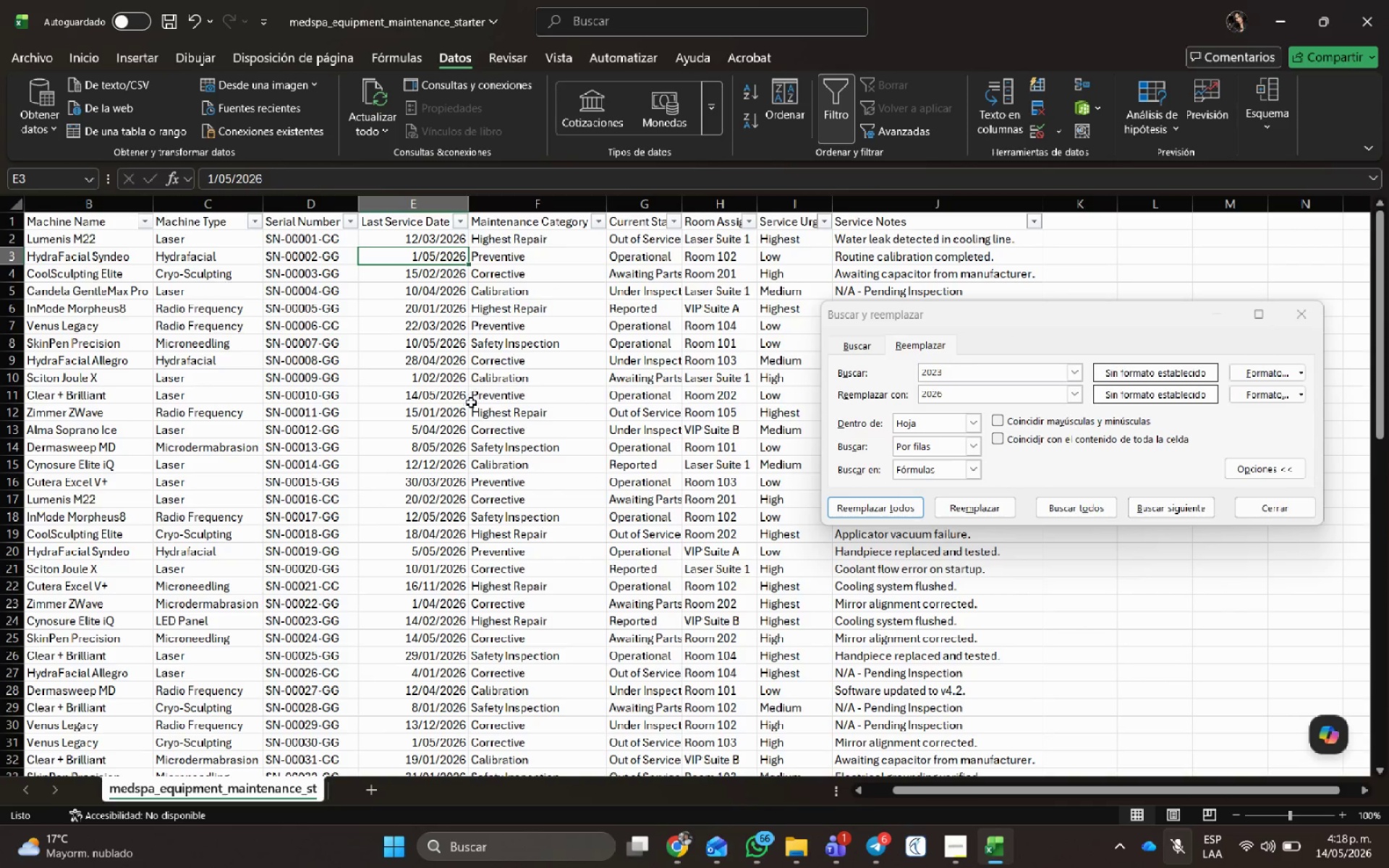 
scroll: coordinate [506, 627], scroll_direction: down, amount: 6.0
 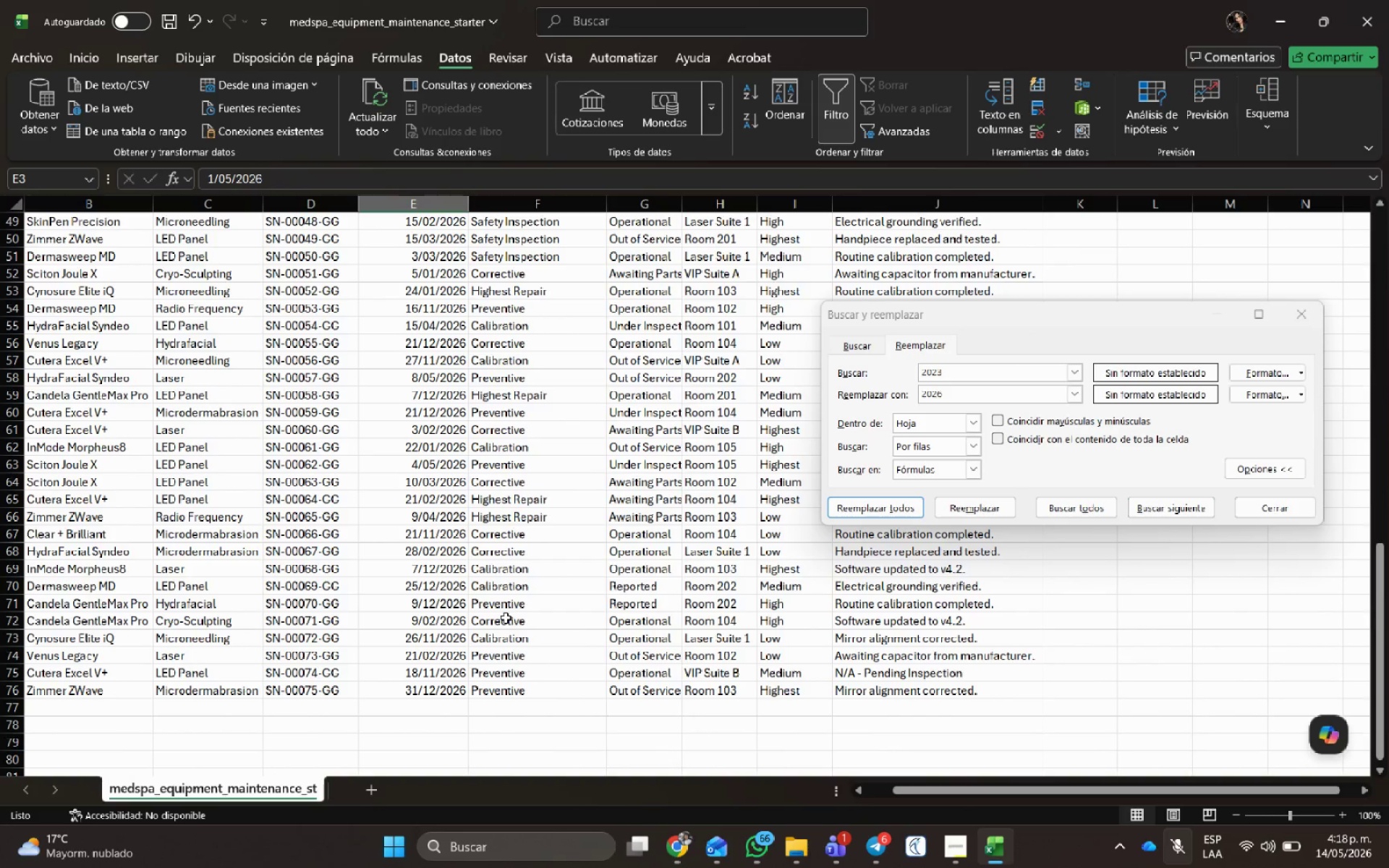 
scroll: coordinate [482, 362], scroll_direction: up, amount: 25.0
 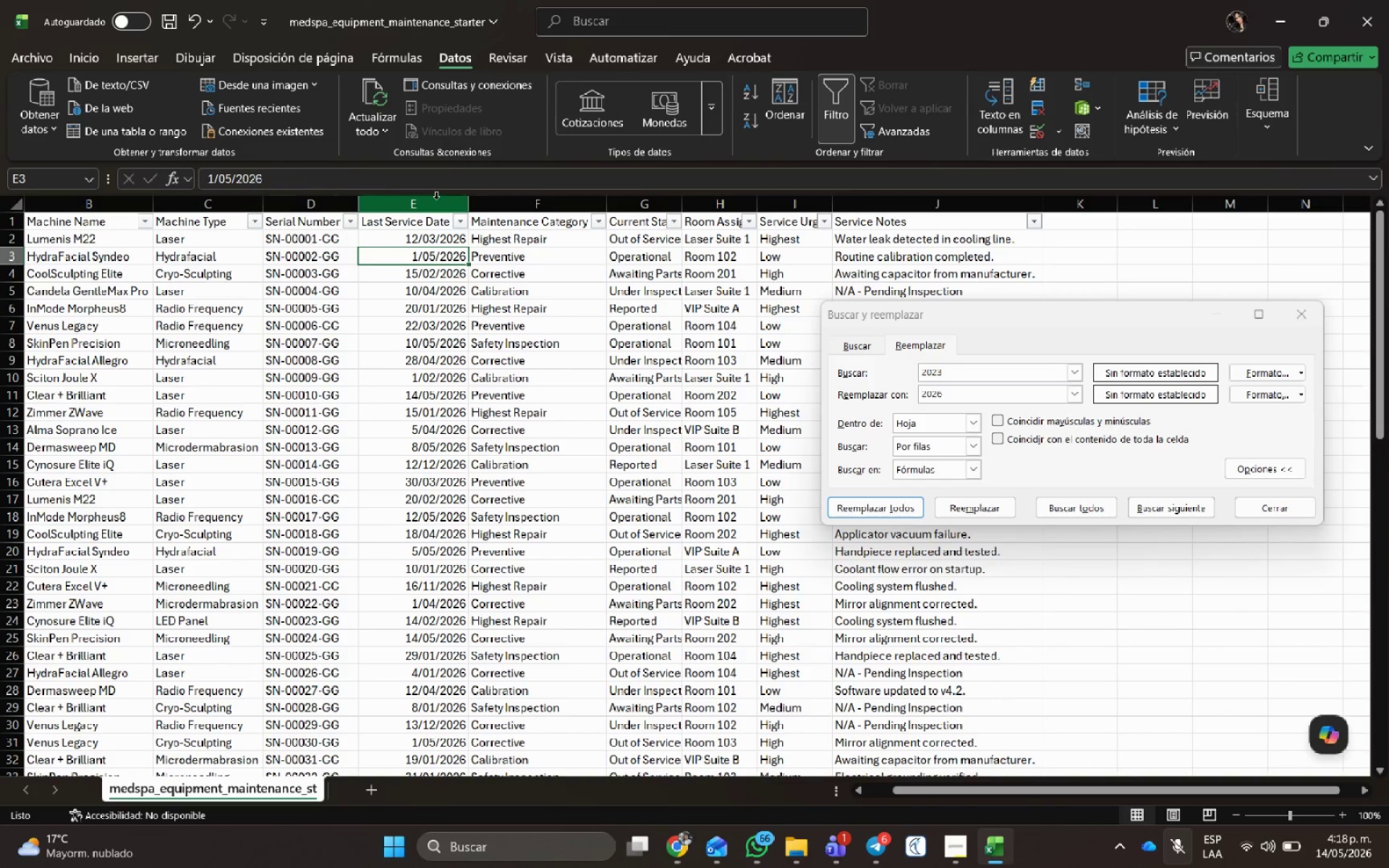 
left_click([436, 198])
 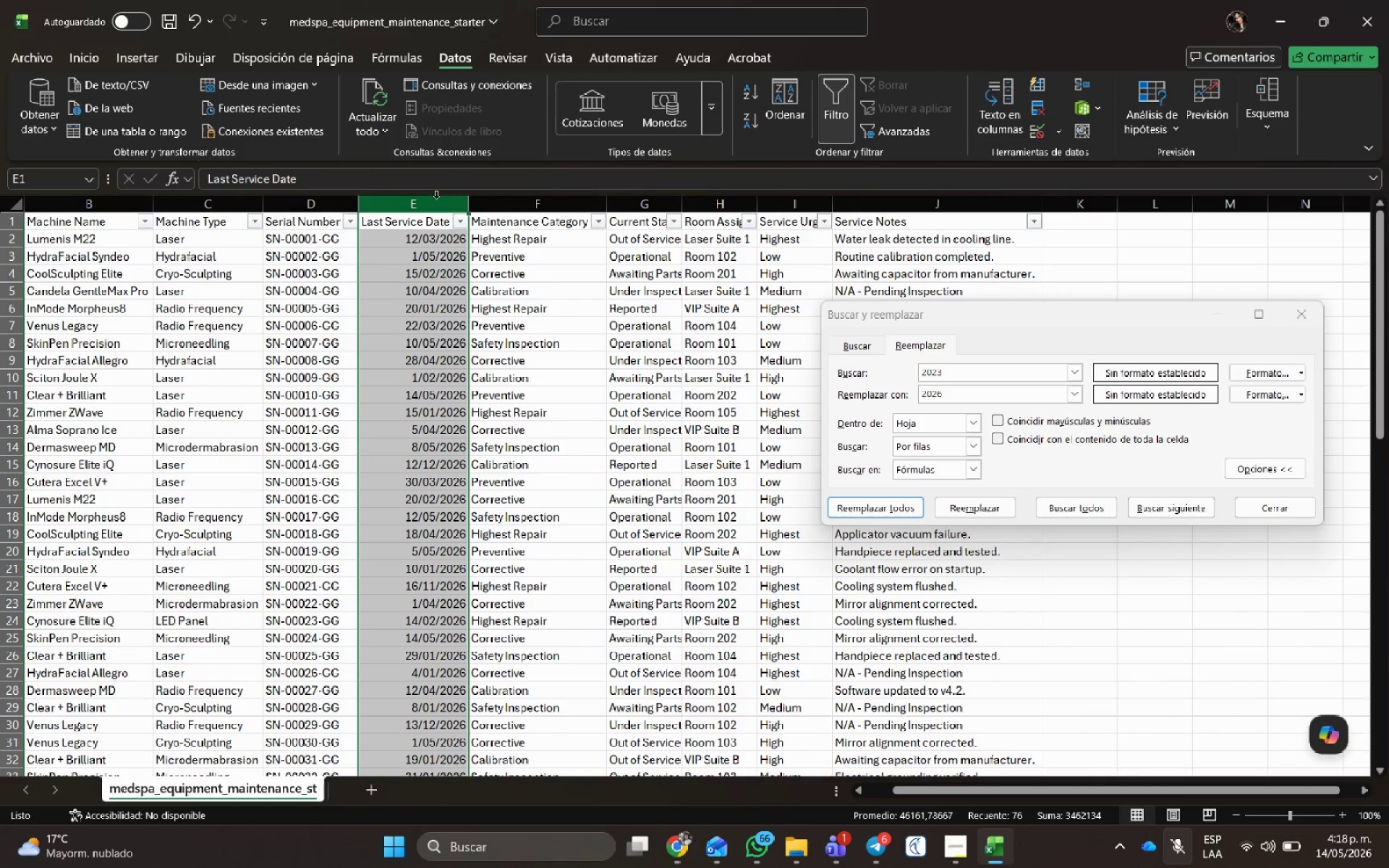 
right_click([436, 198])
 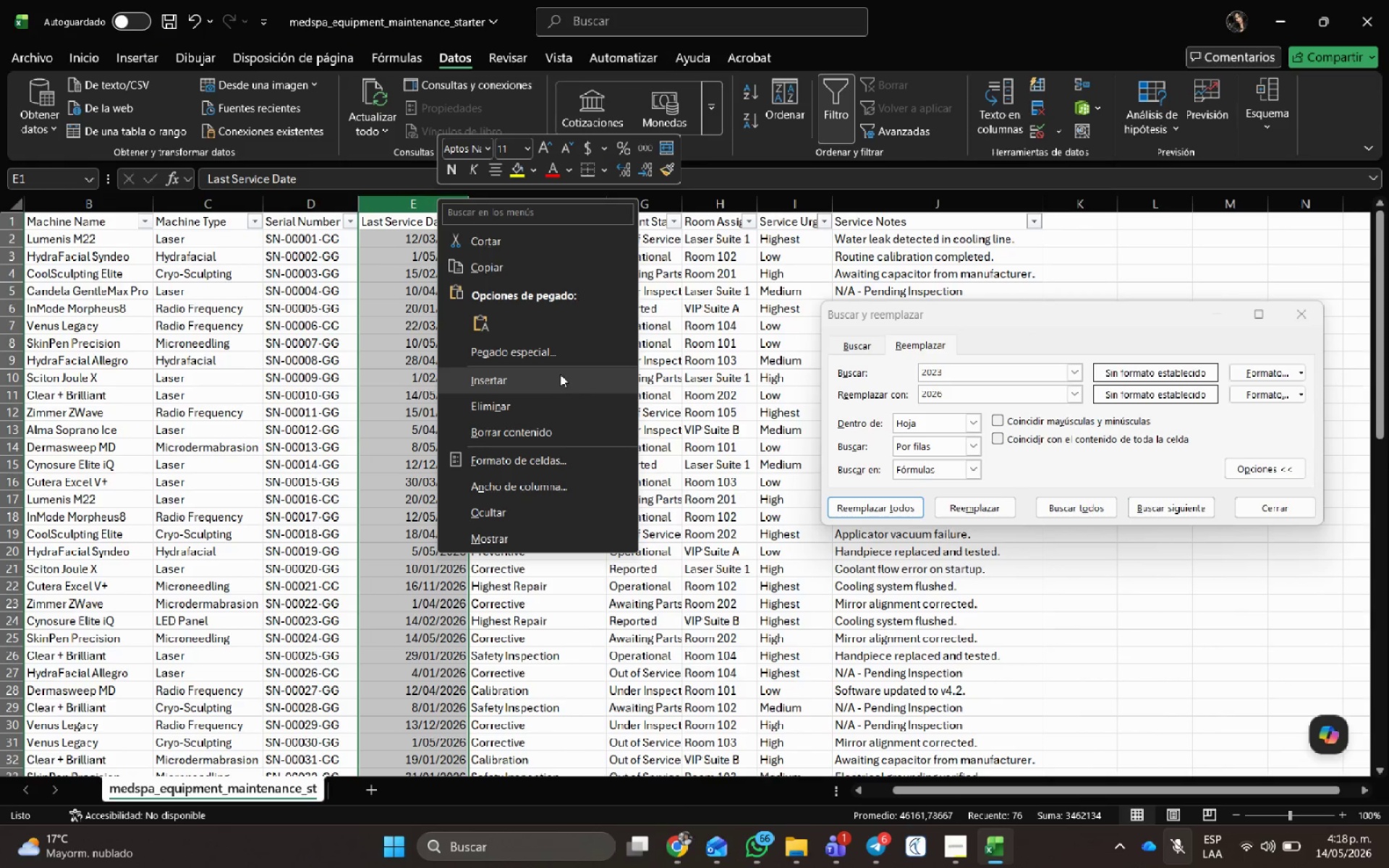 
left_click([558, 371])
 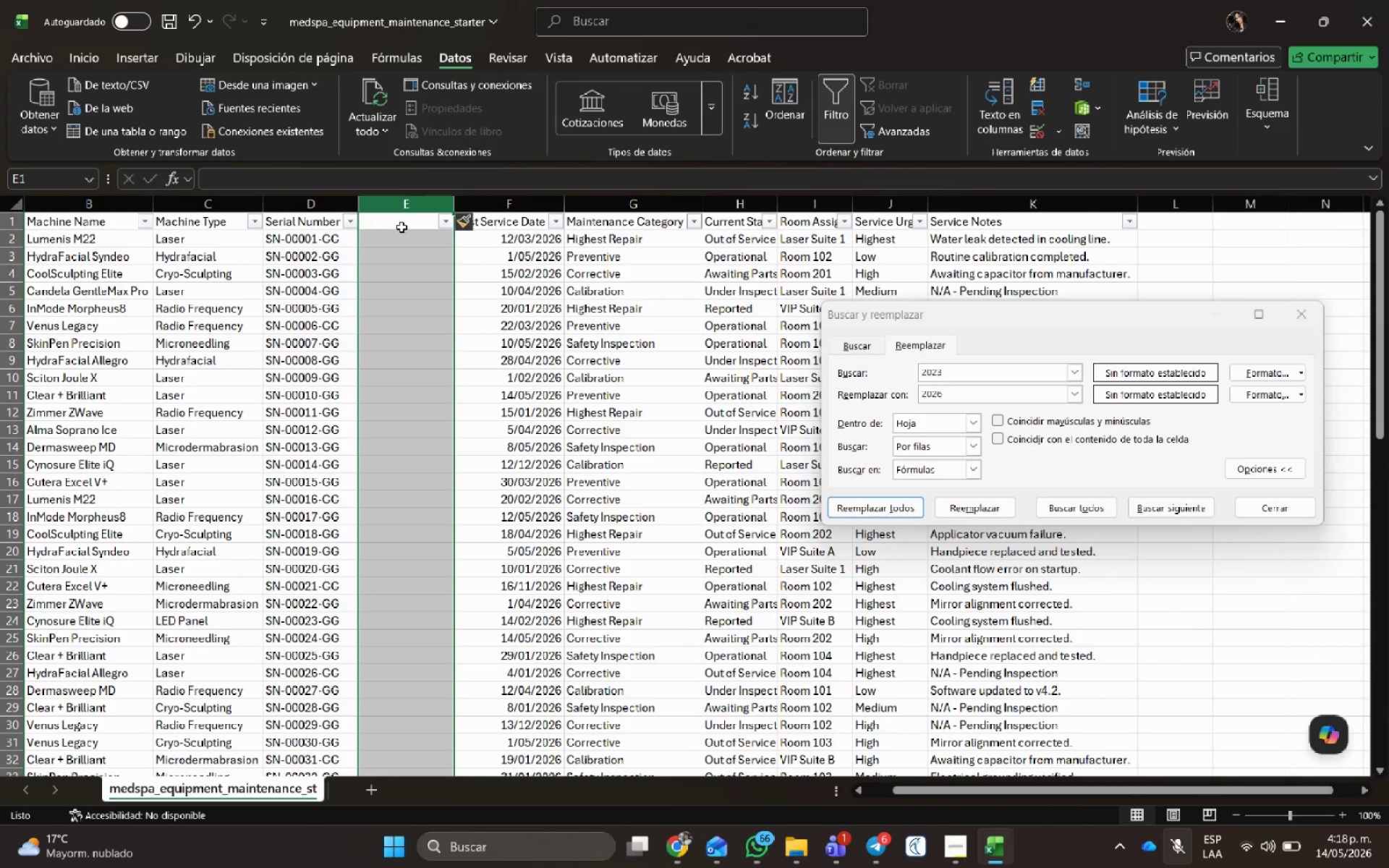 
left_click([402, 226])
 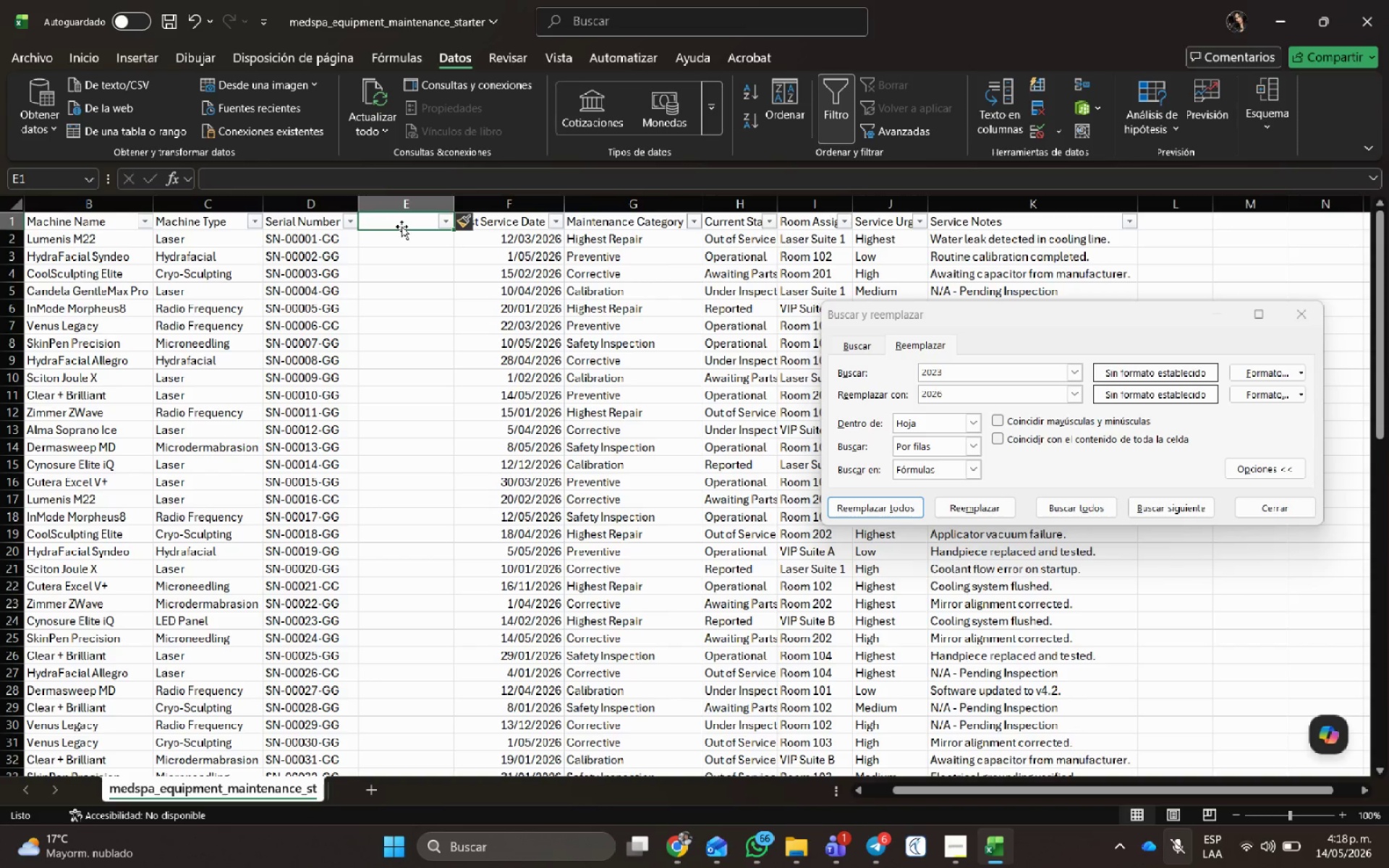 
type(start date)
key(Tab)
 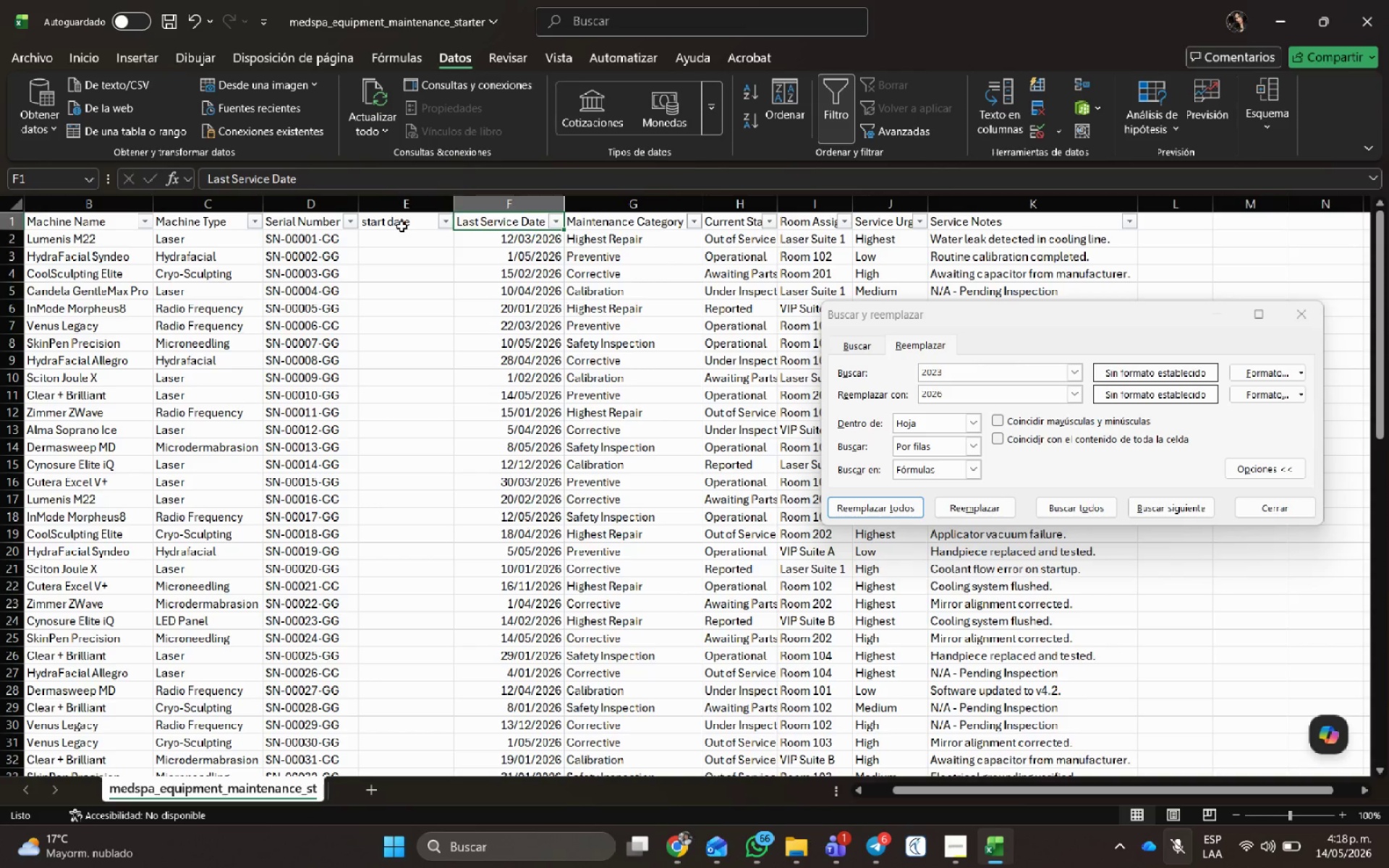 
key(Enter)
 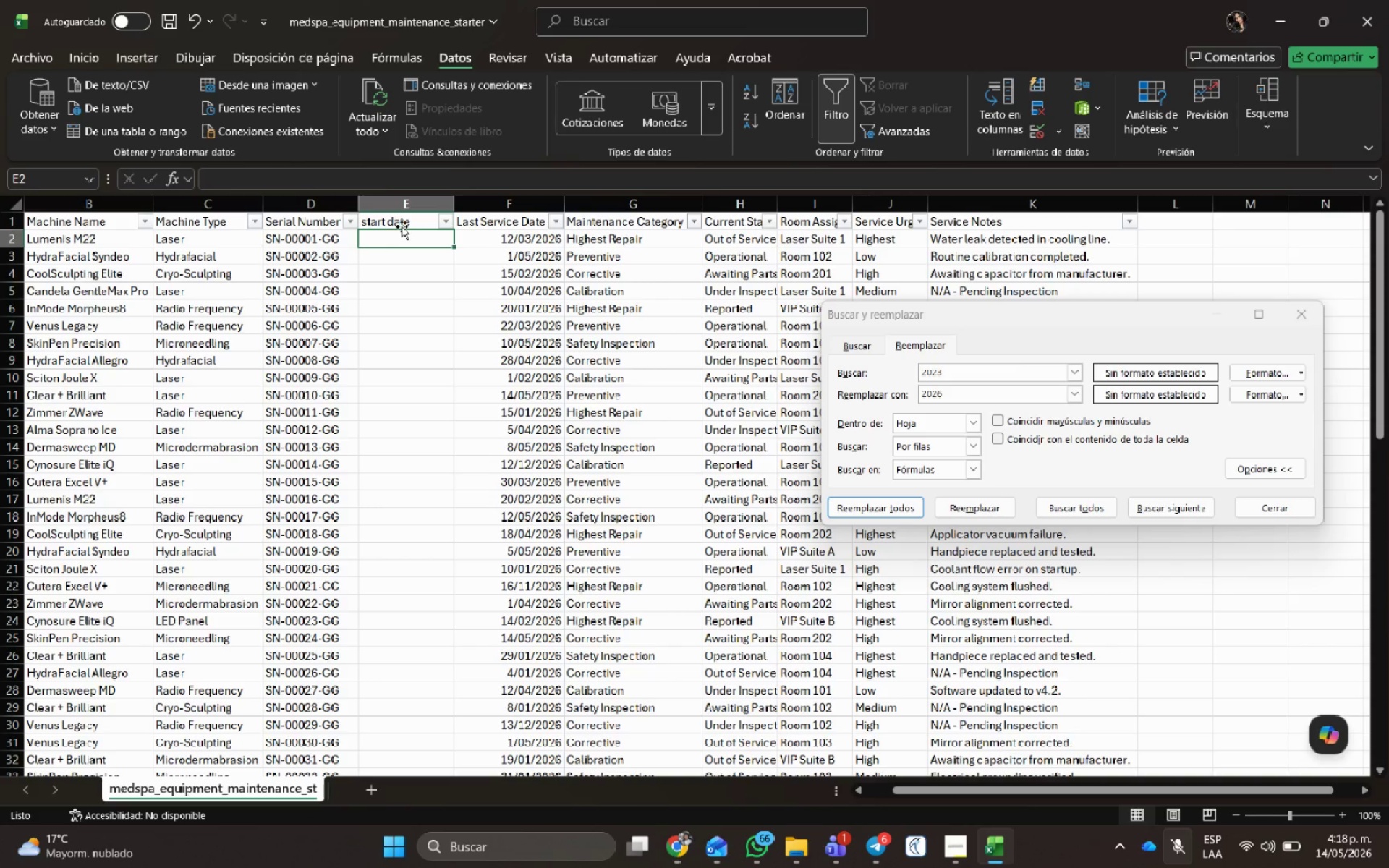 
wait(21.31)
 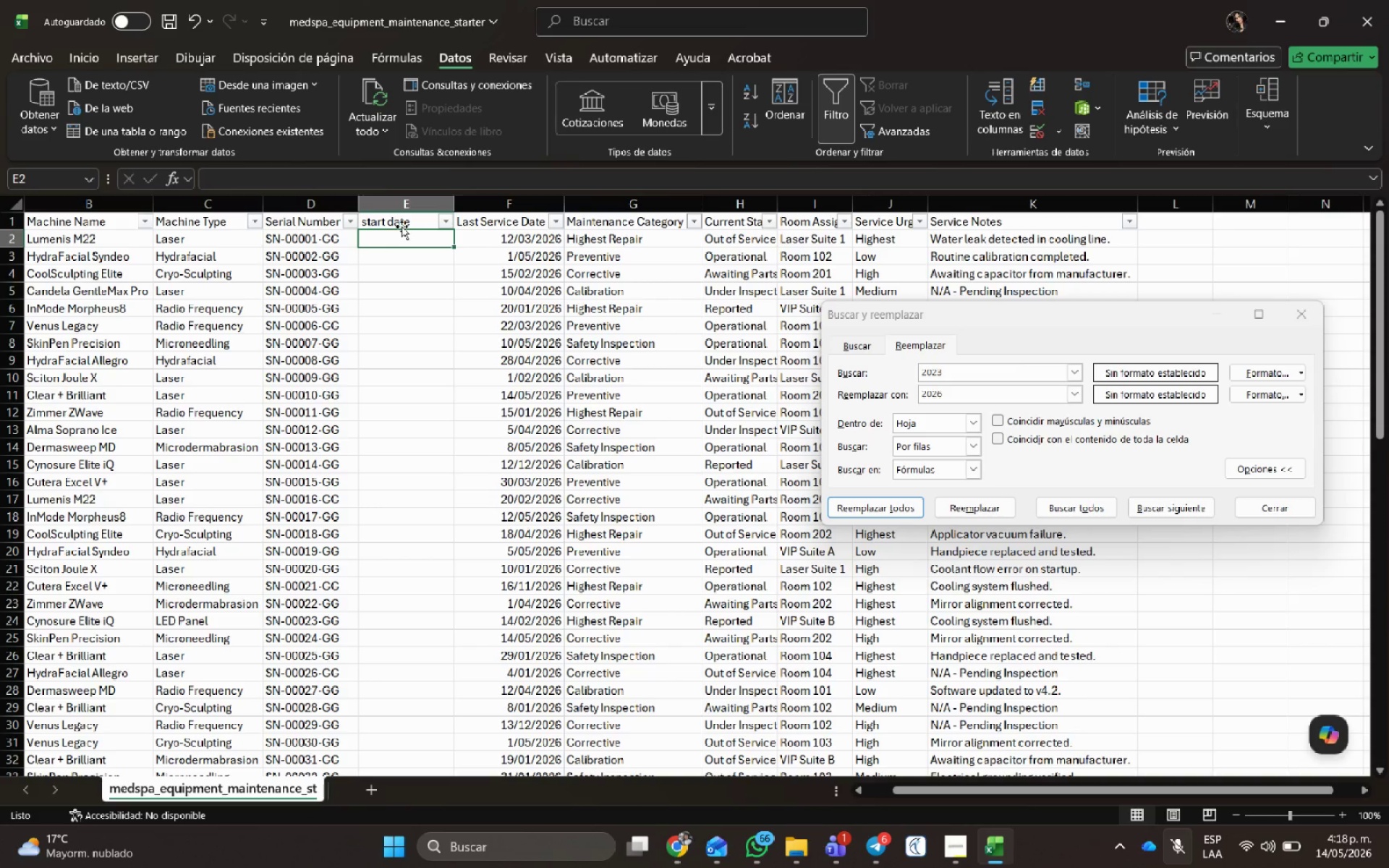 
key(Numpad0)
 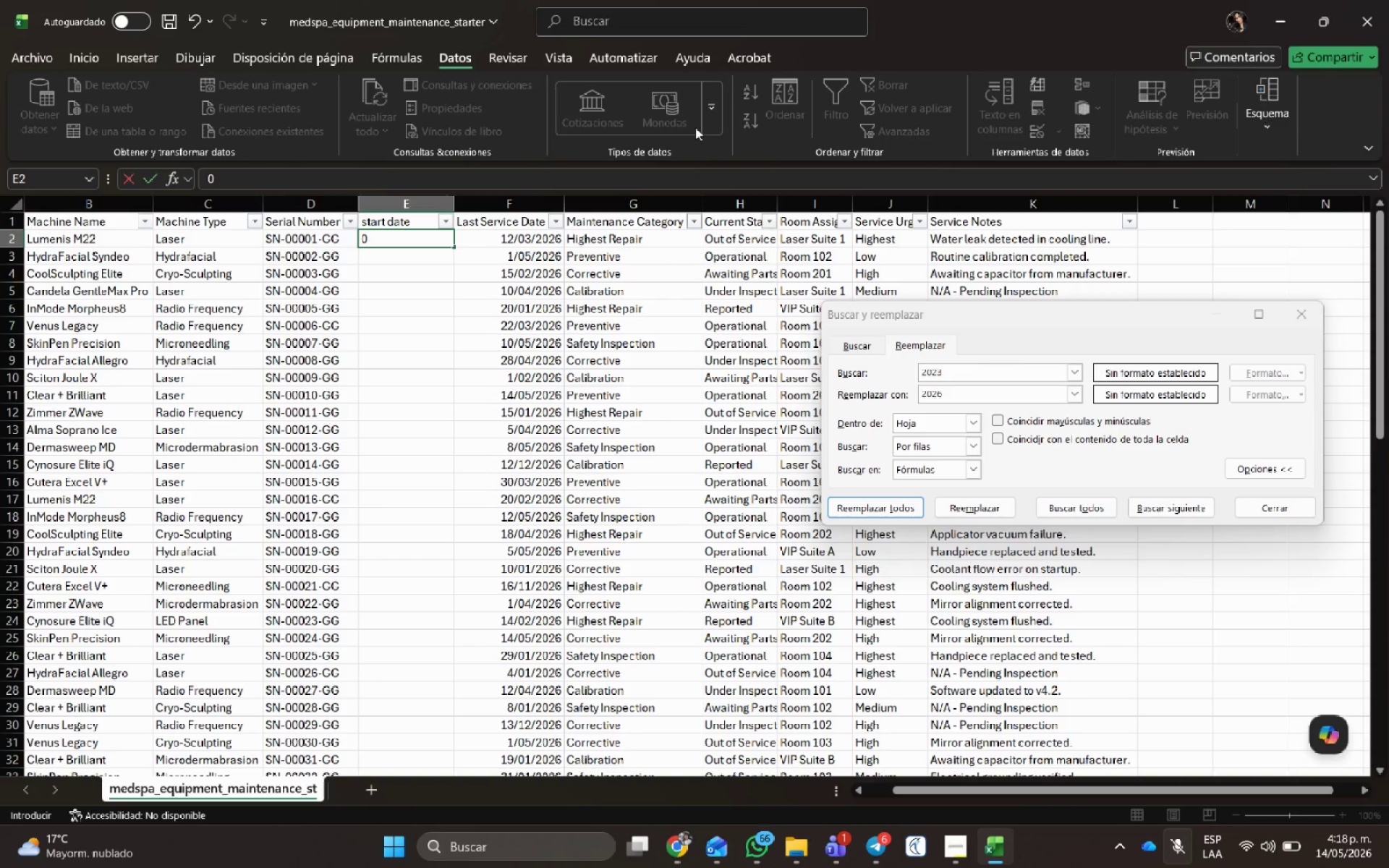 
key(Numpad1)
 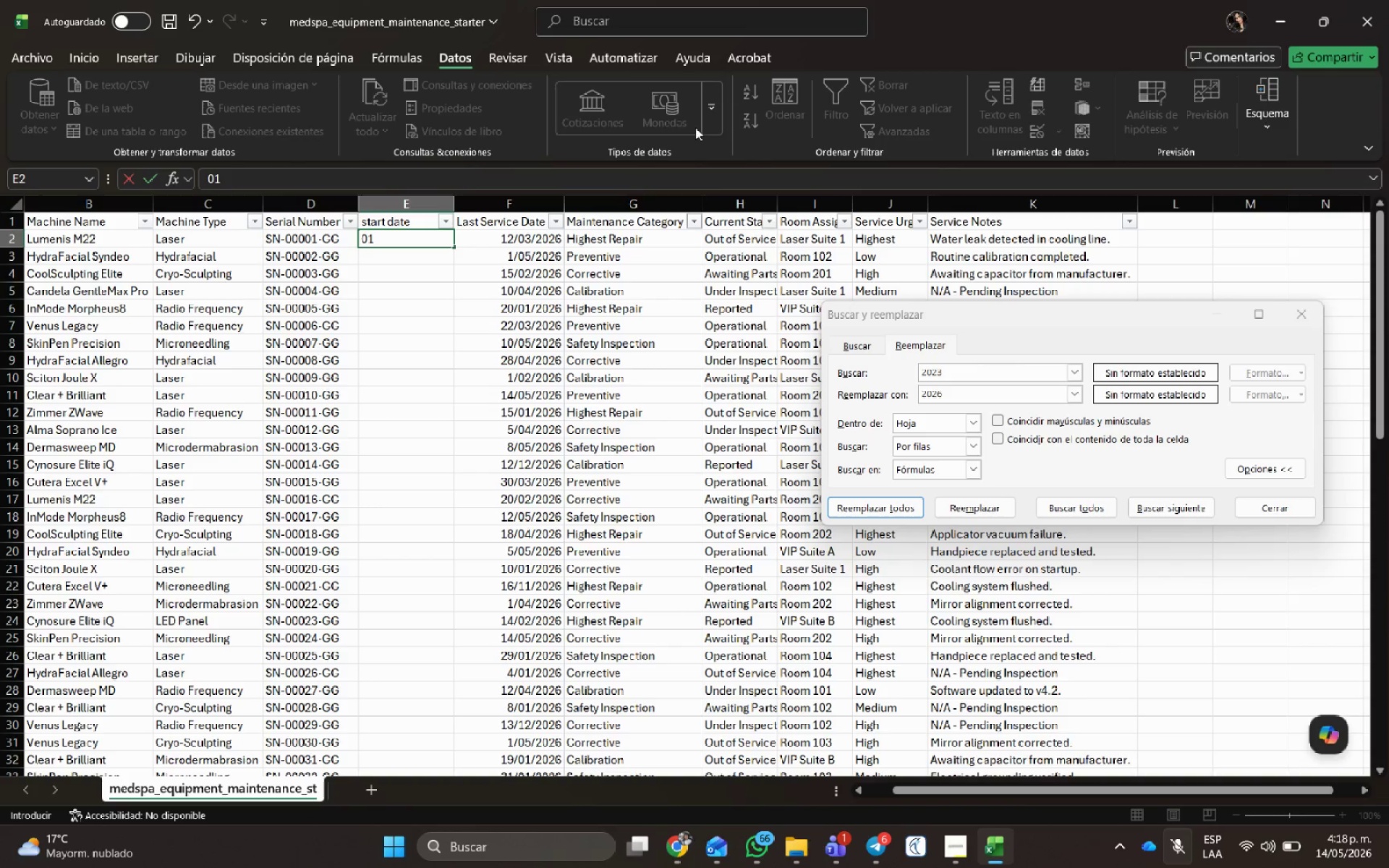 
key(NumpadDivide)
 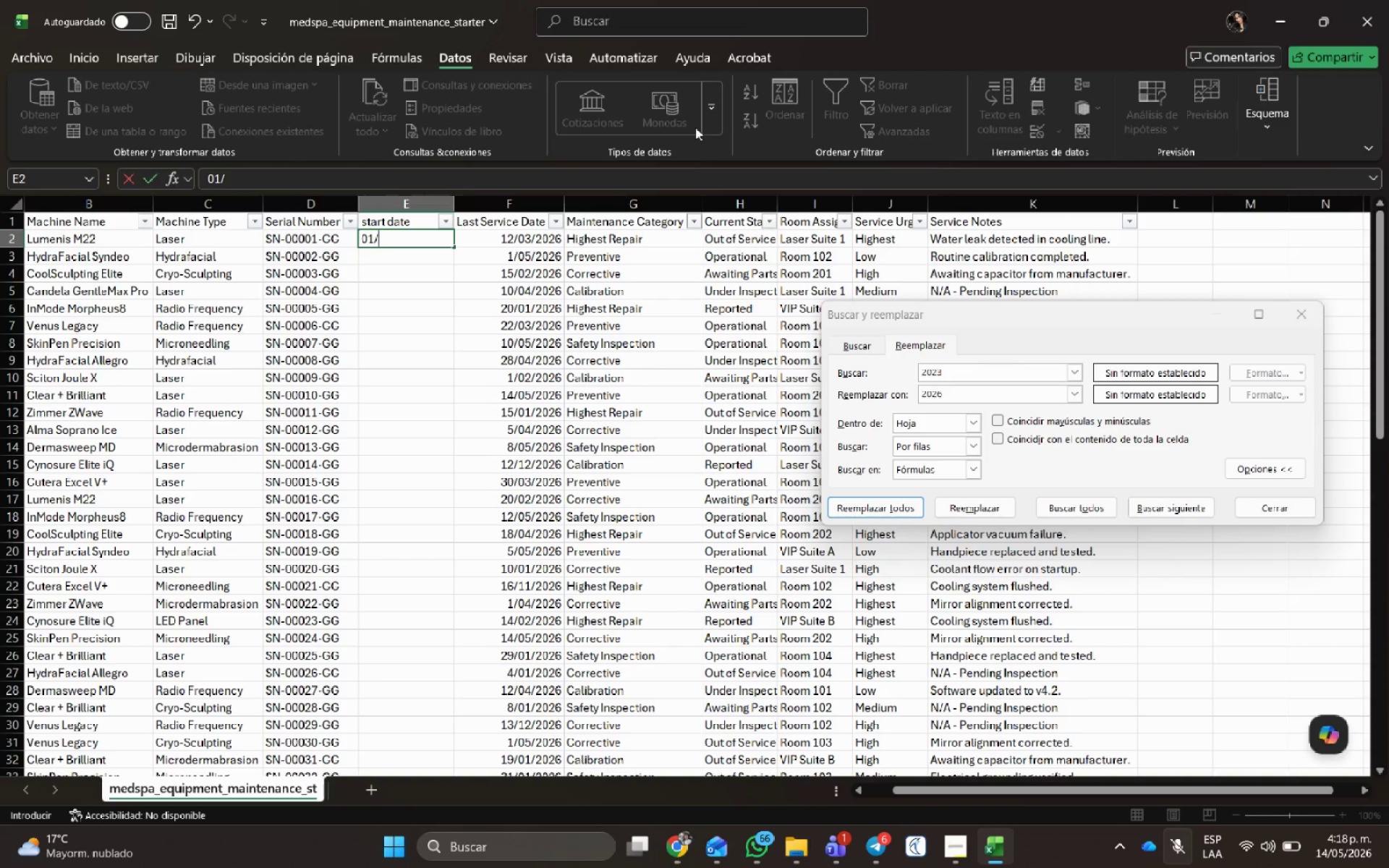 
key(Numpad0)
 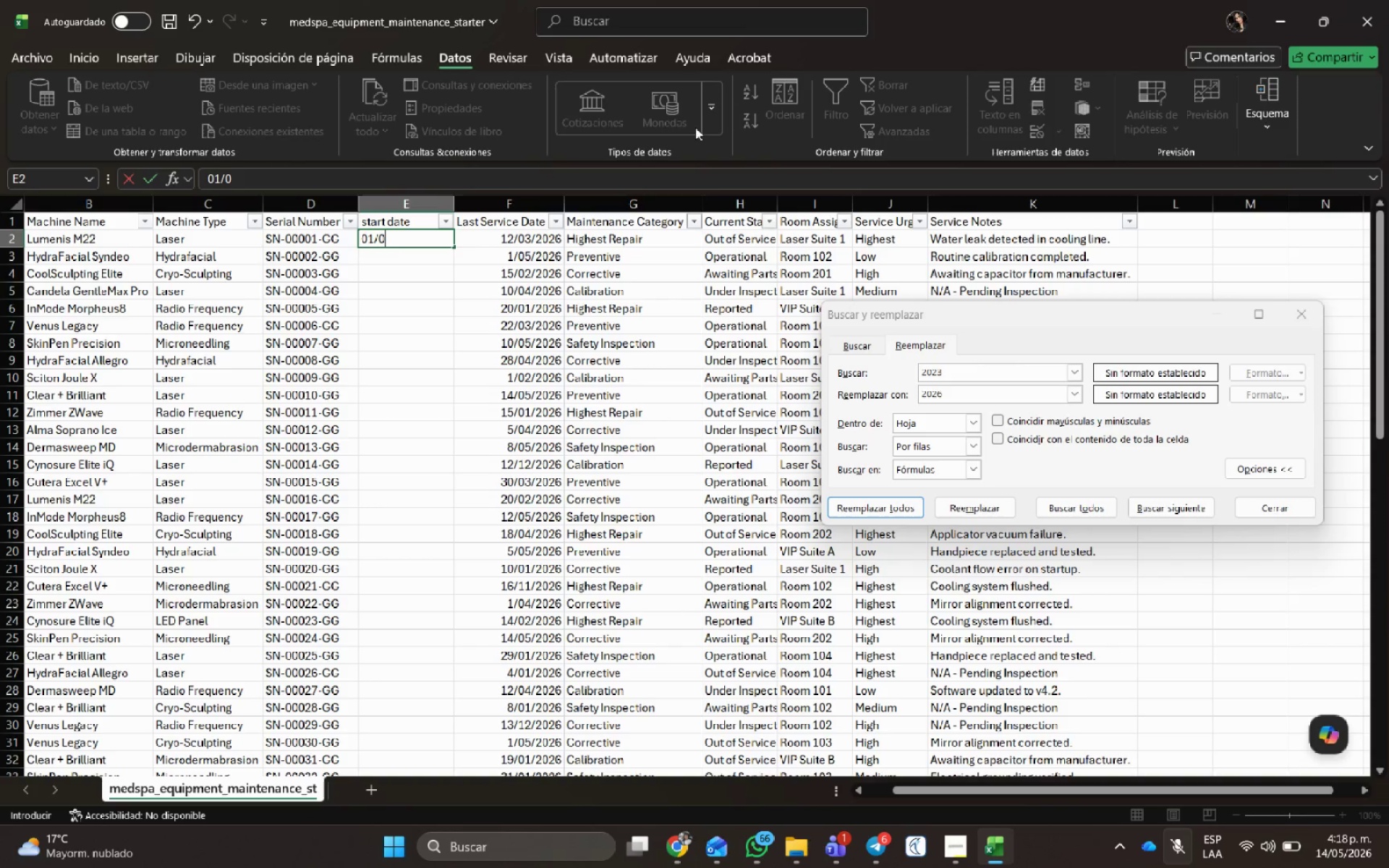 
key(Numpad2)
 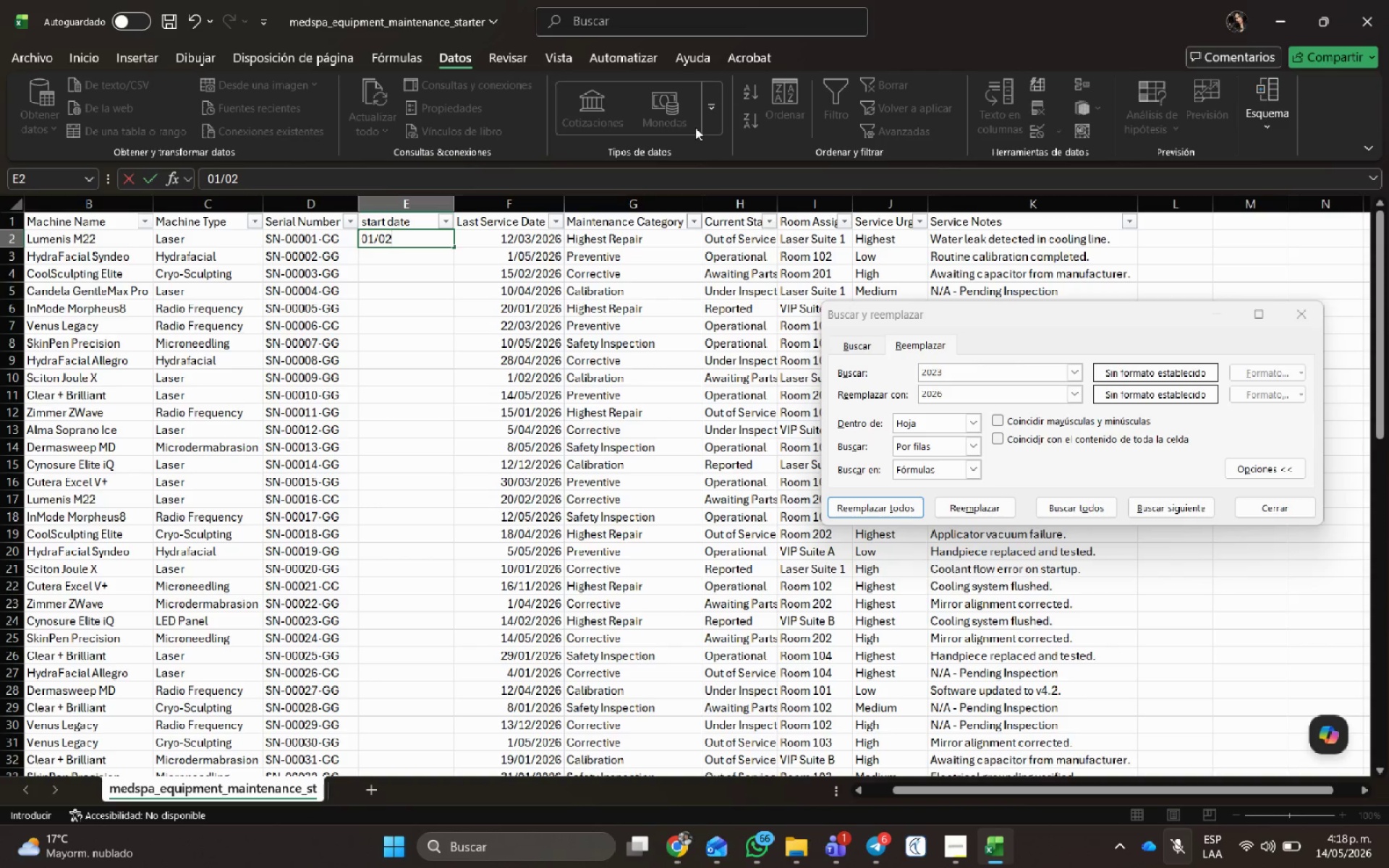 
key(NumpadDivide)
 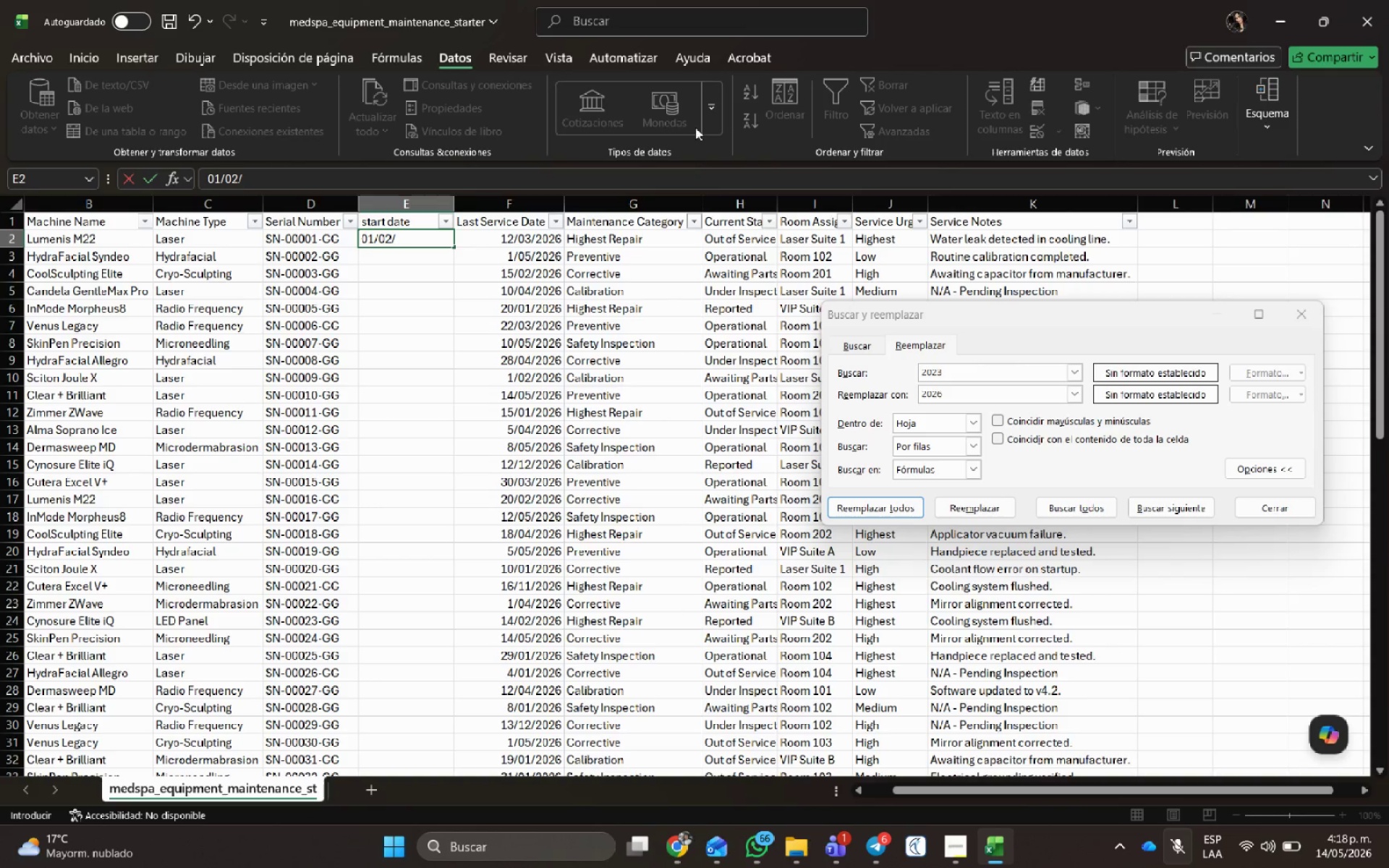 
key(Numpad2)
 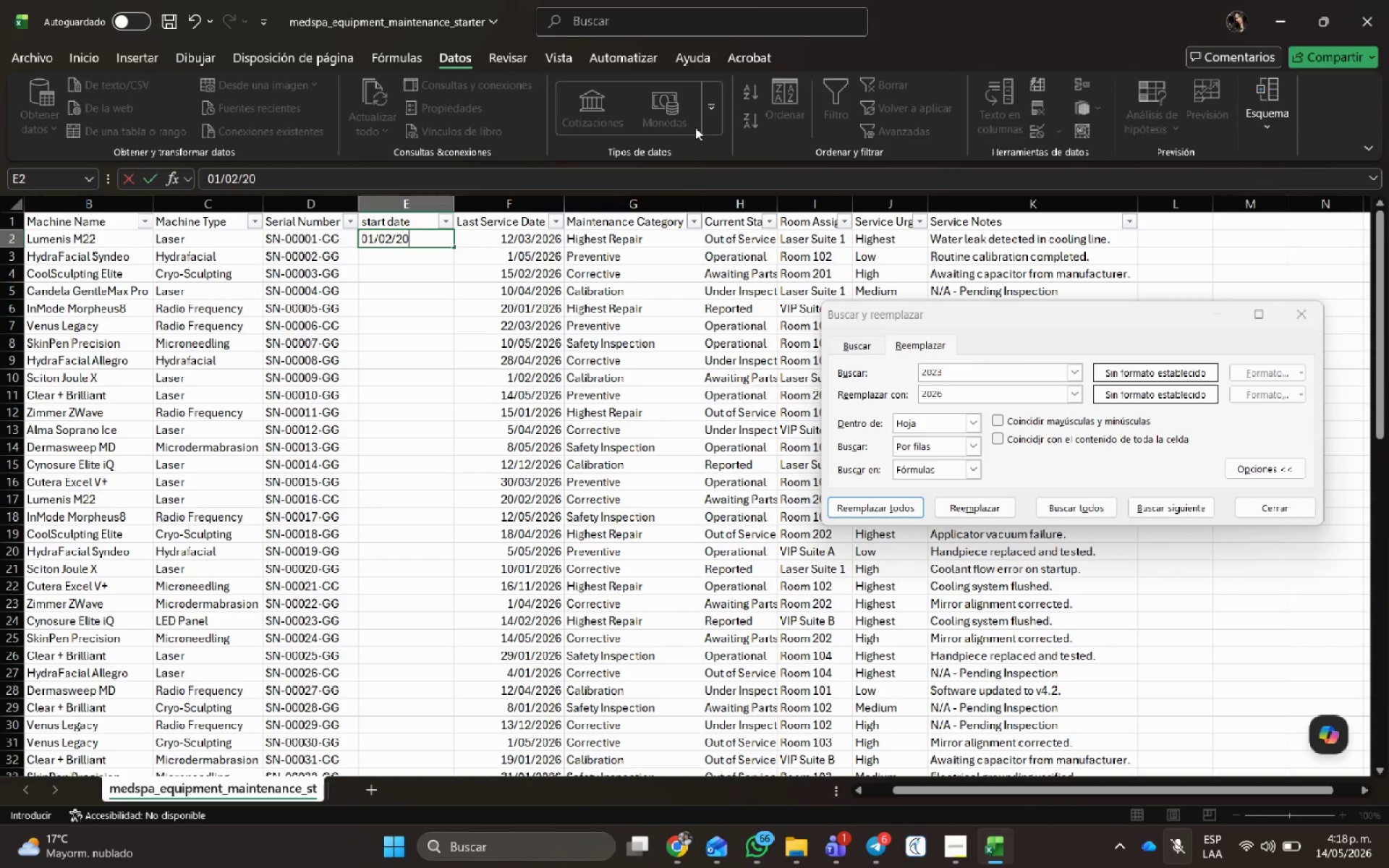 
key(Numpad0)
 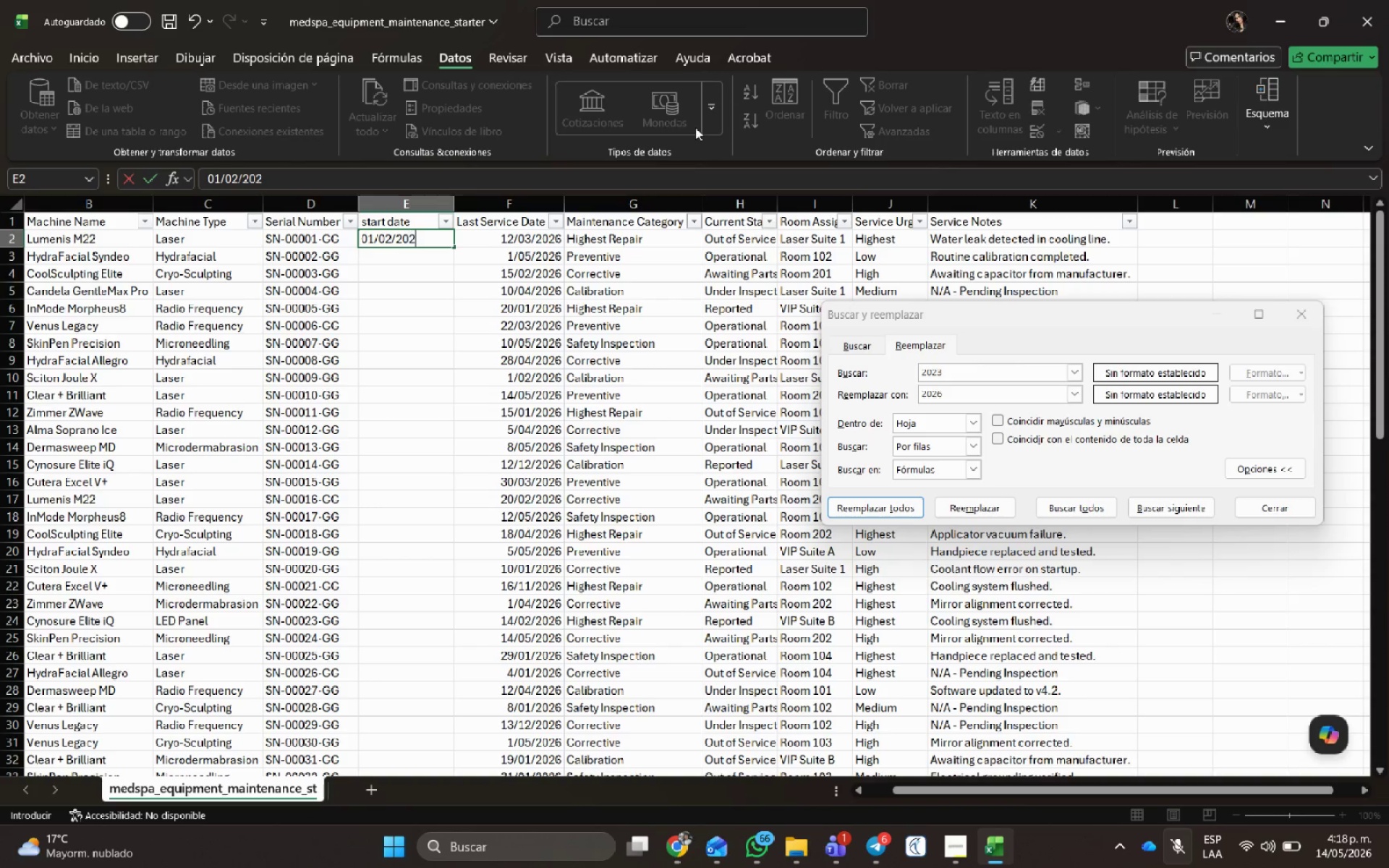 
key(Numpad2)
 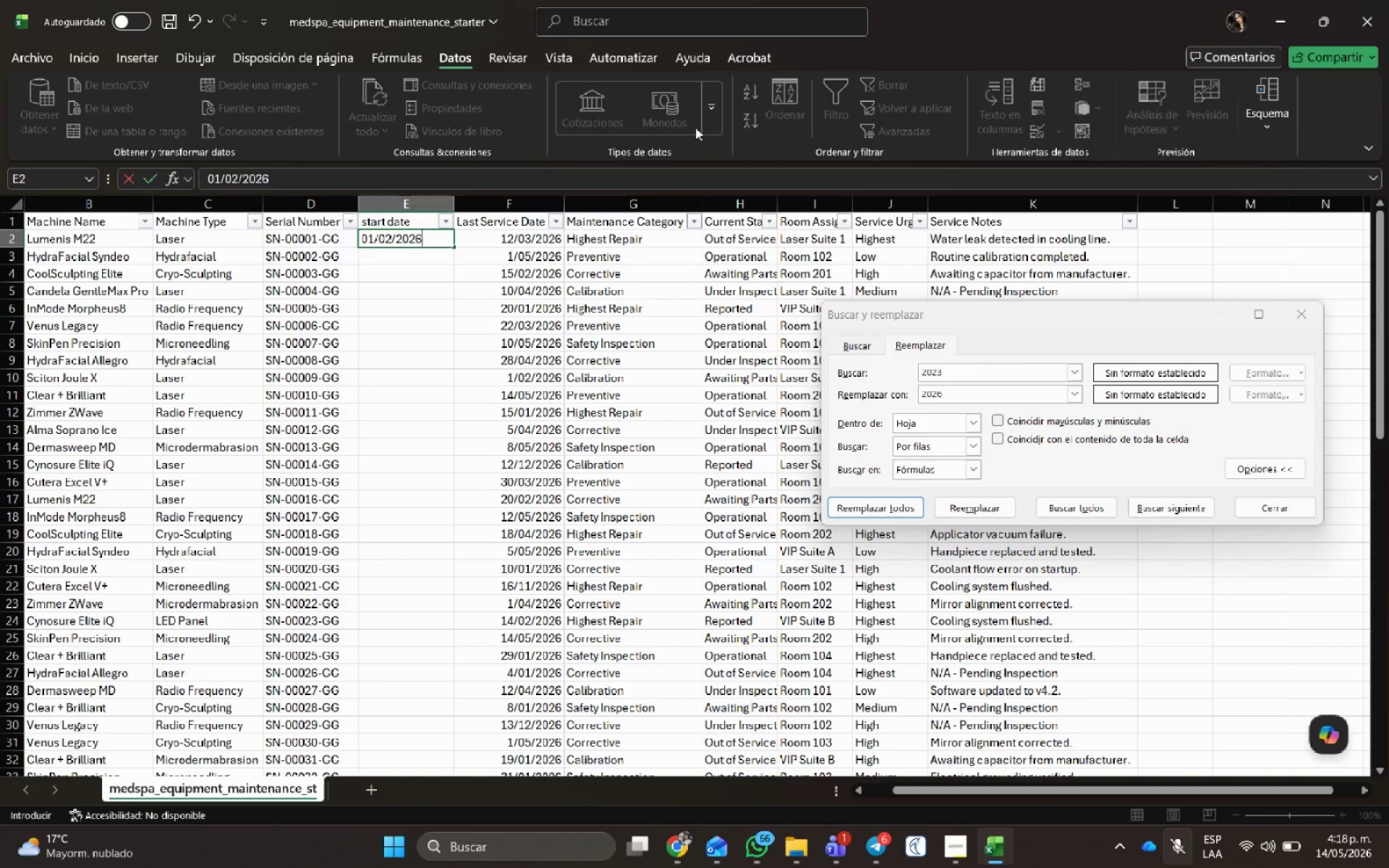 
key(Numpad6)
 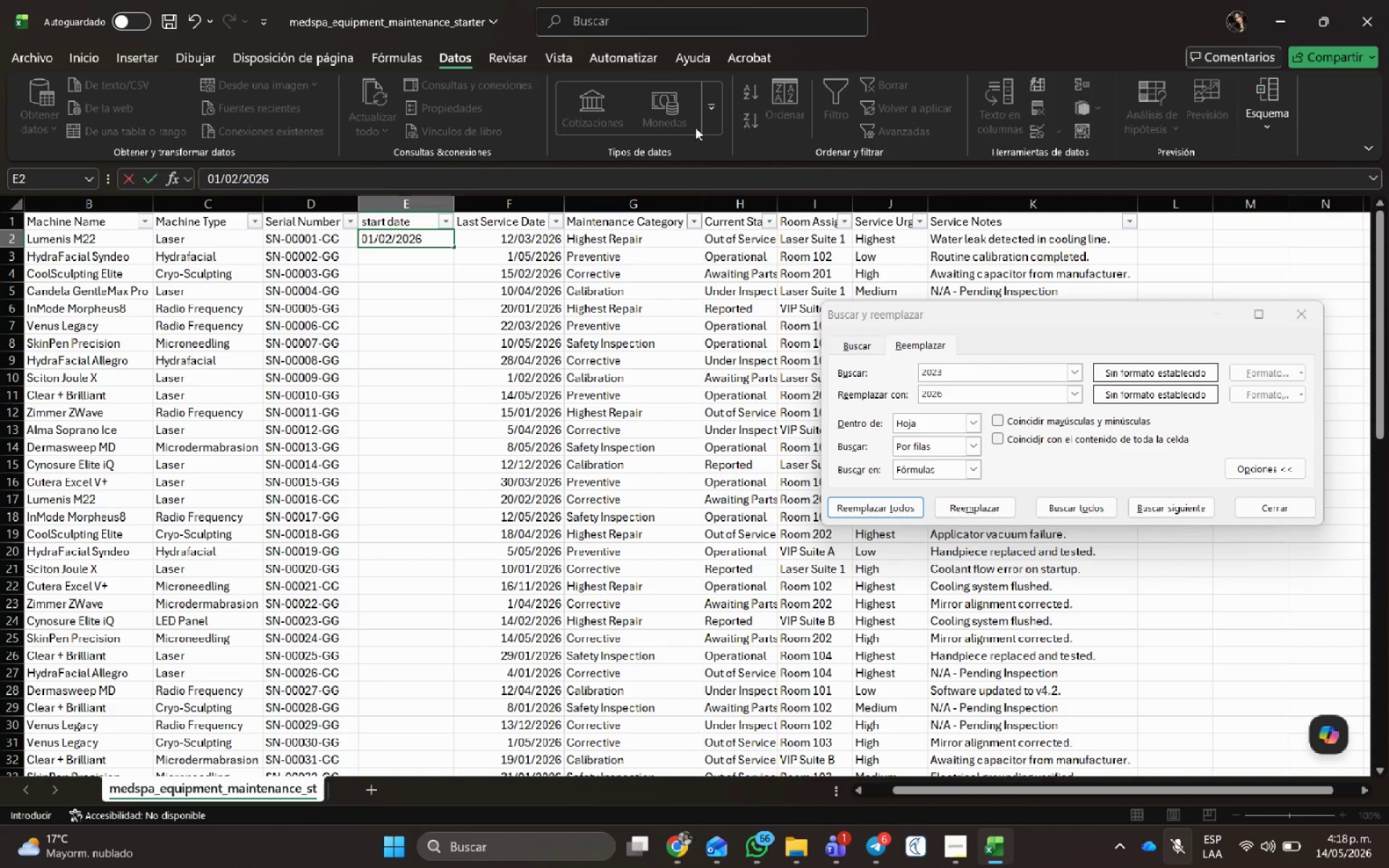 
key(NumpadEnter)
 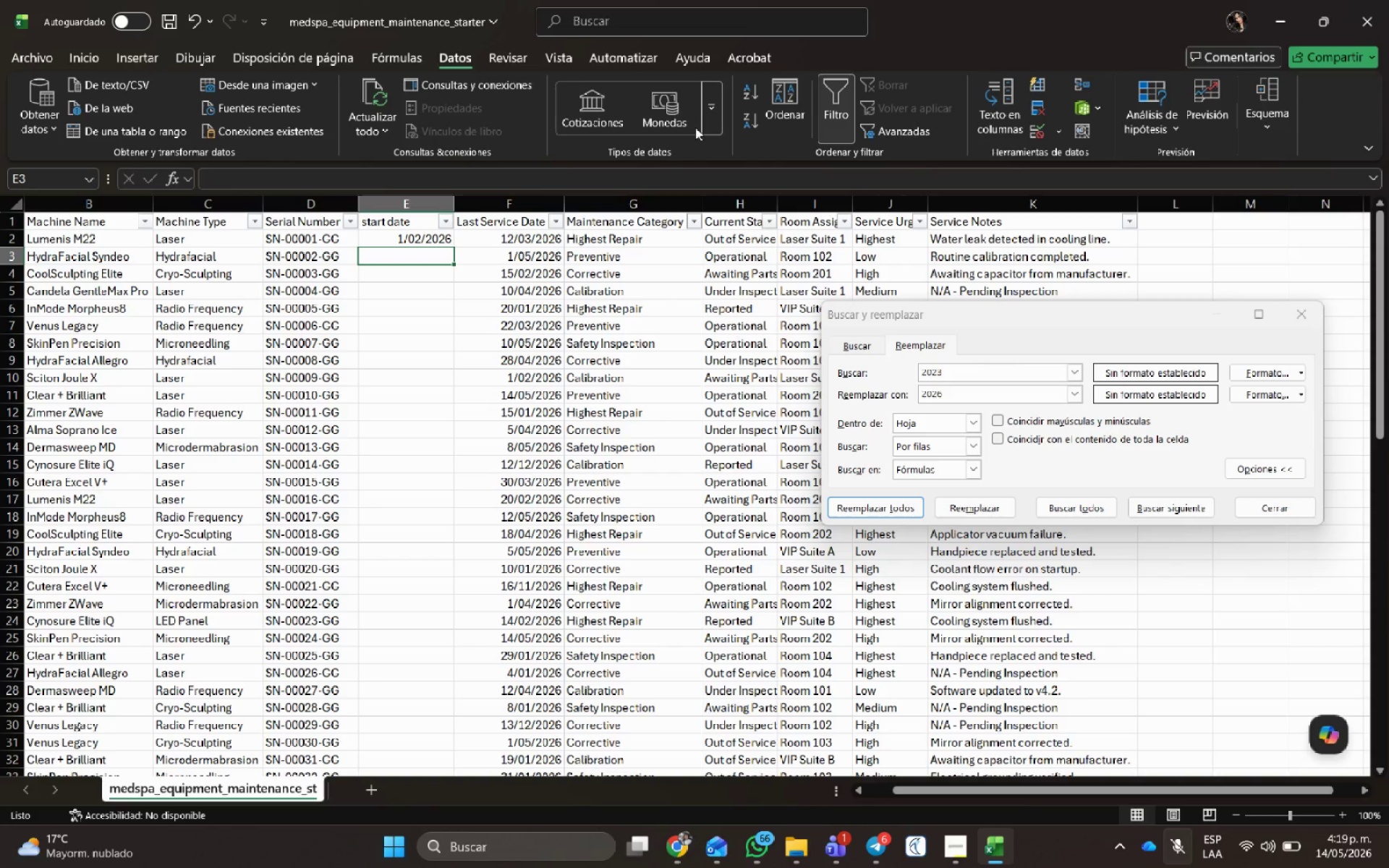 
key(Numpad0)
 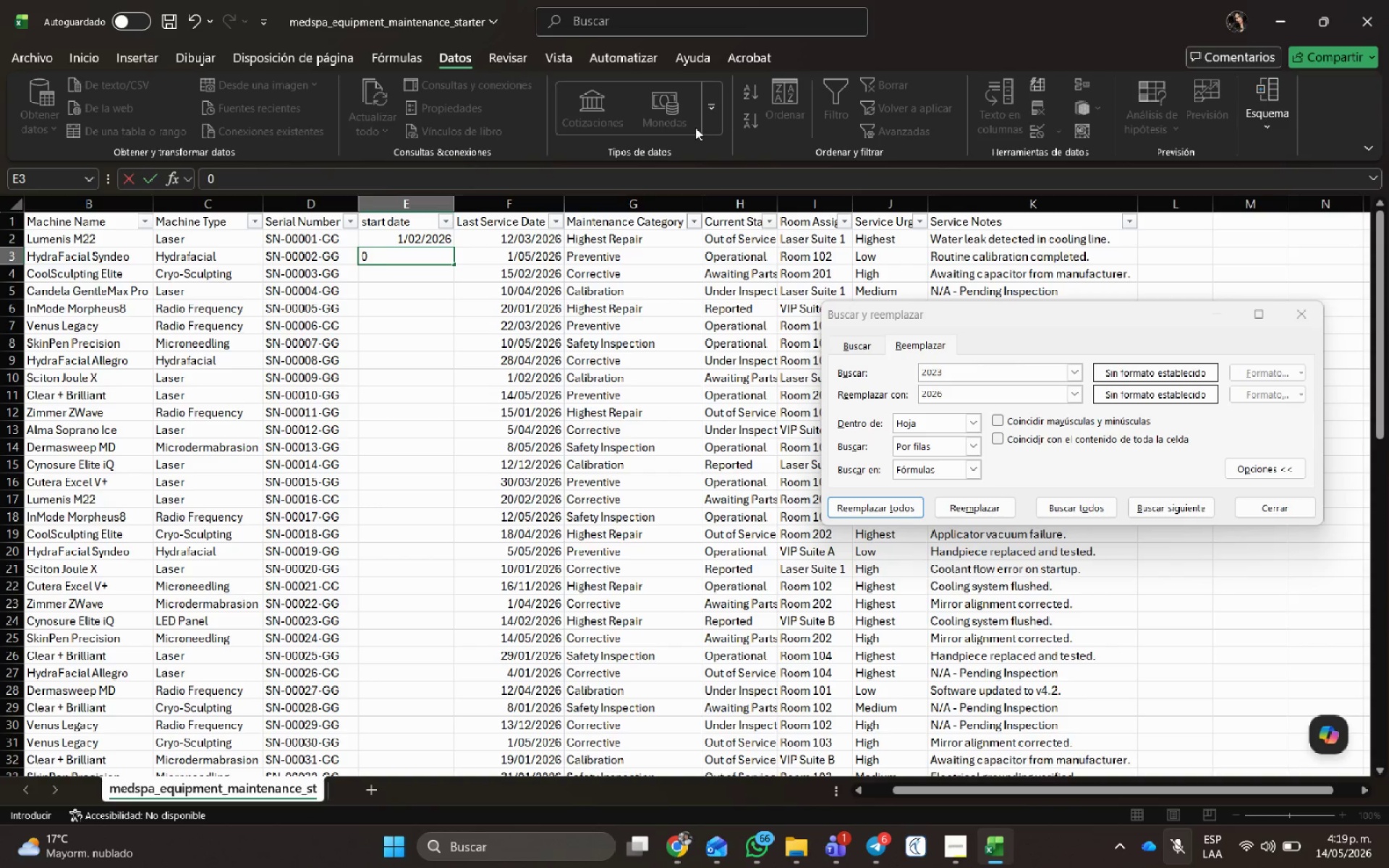 
key(Numpad5)
 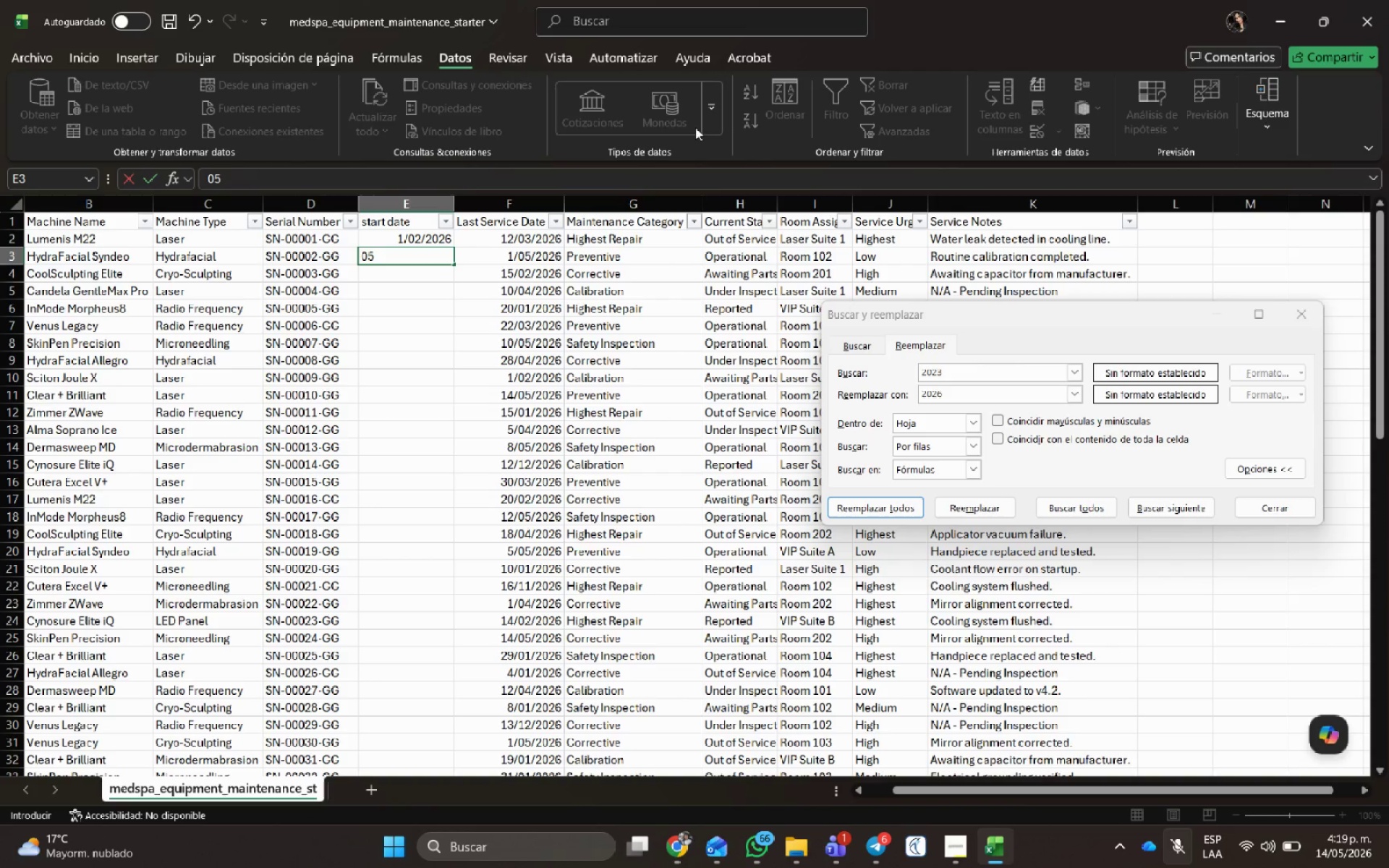 
key(NumpadDivide)
 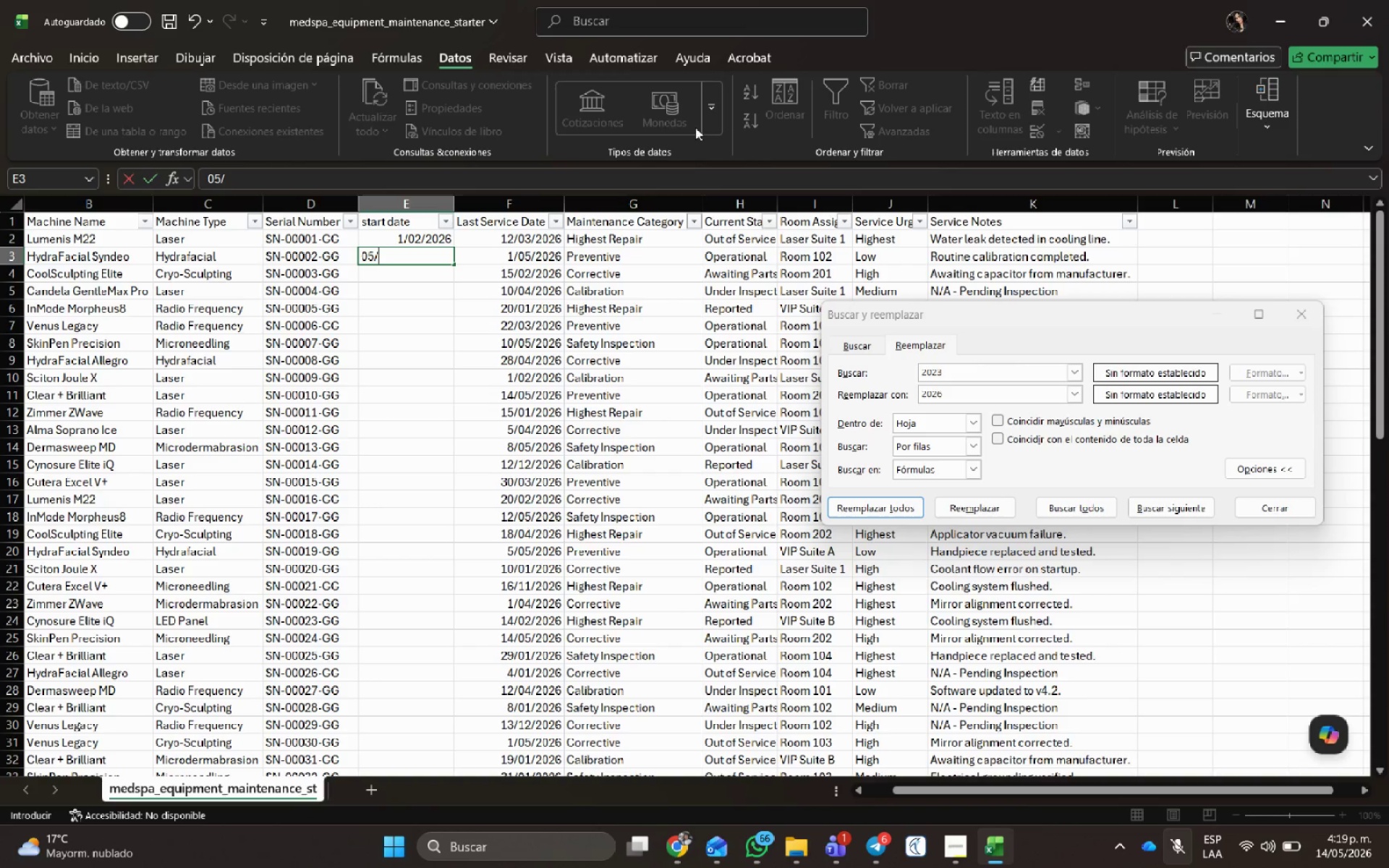 
key(Numpad0)
 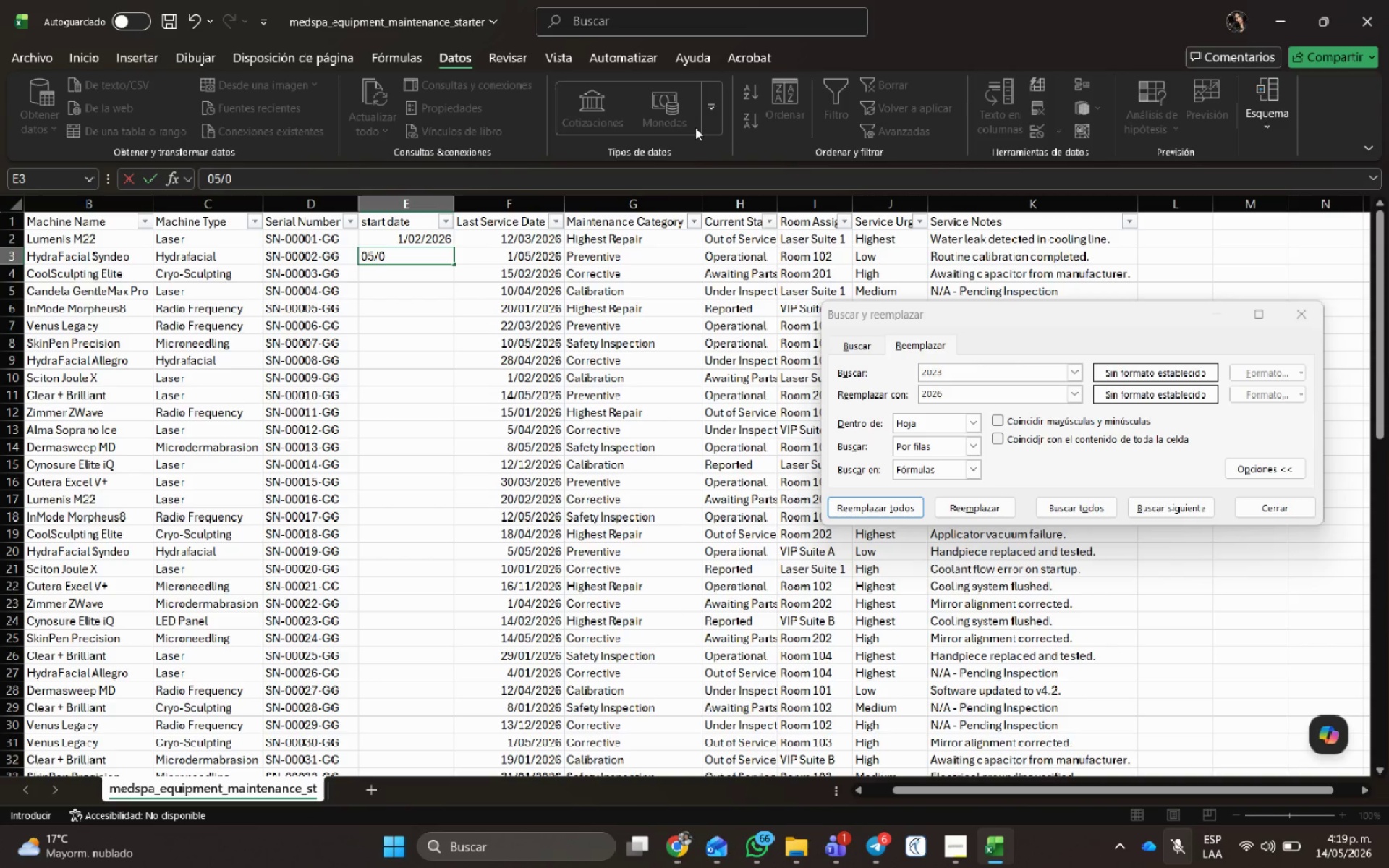 
key(Numpad1)
 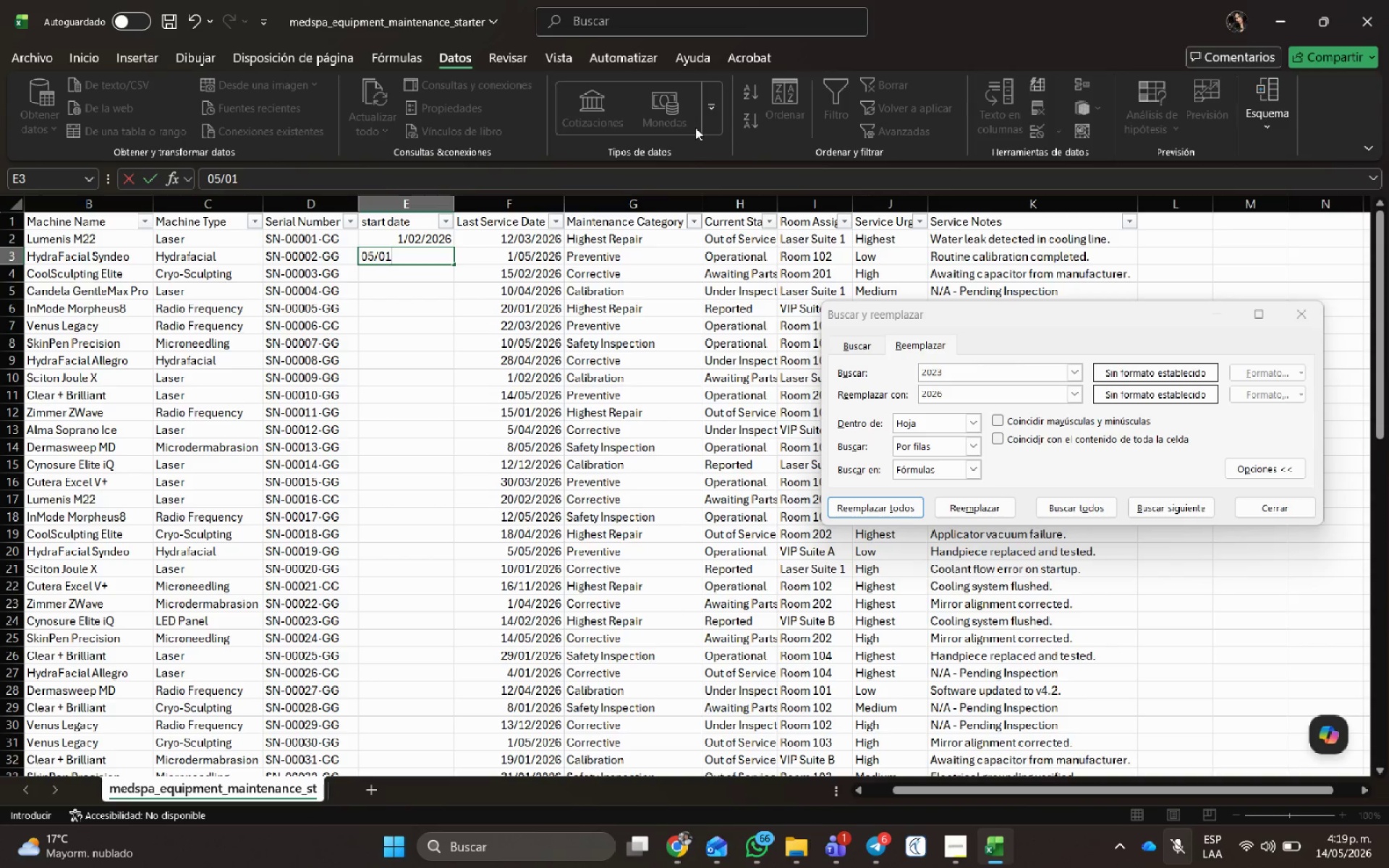 
key(Numpad2)
 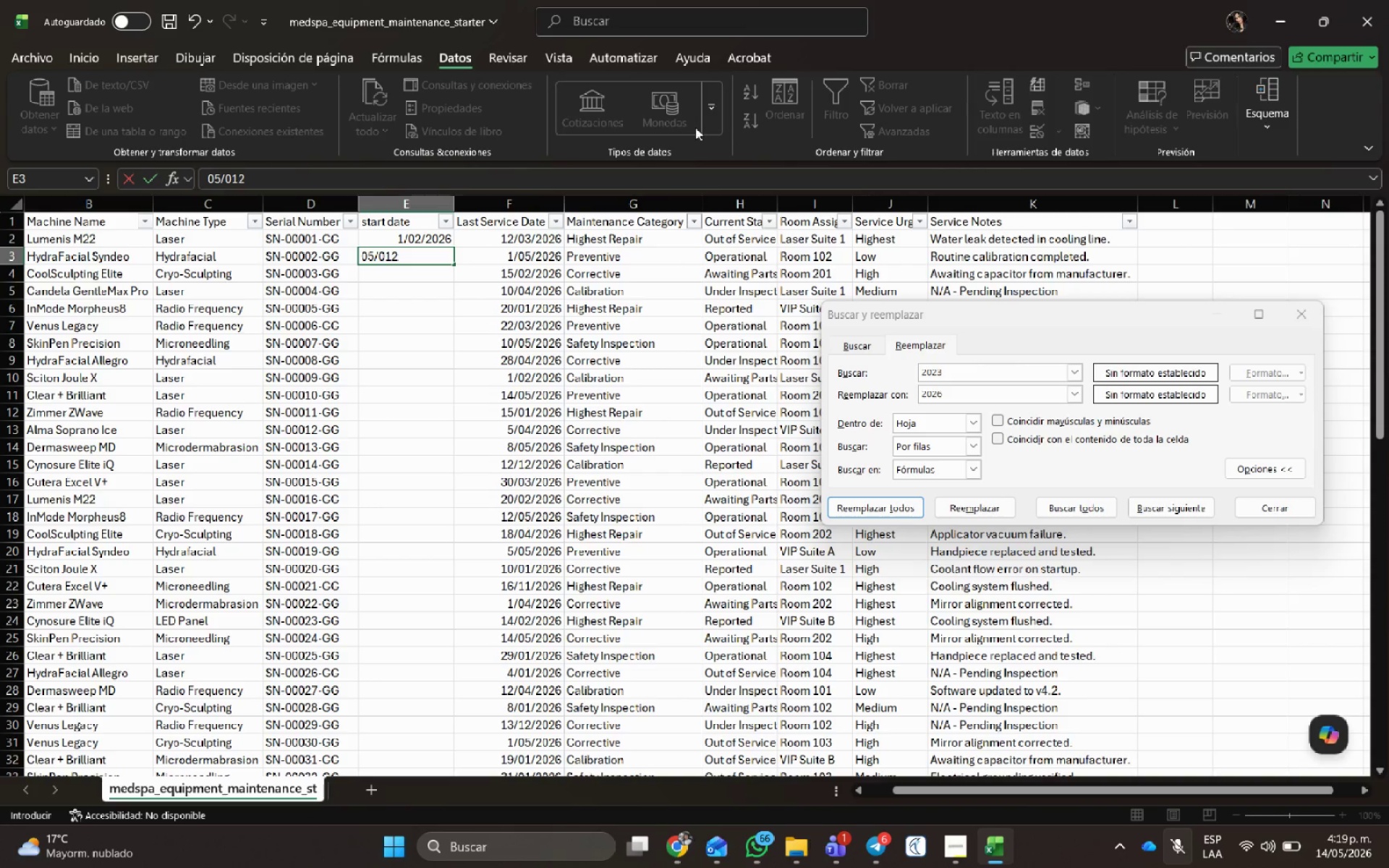 
key(Numpad0)
 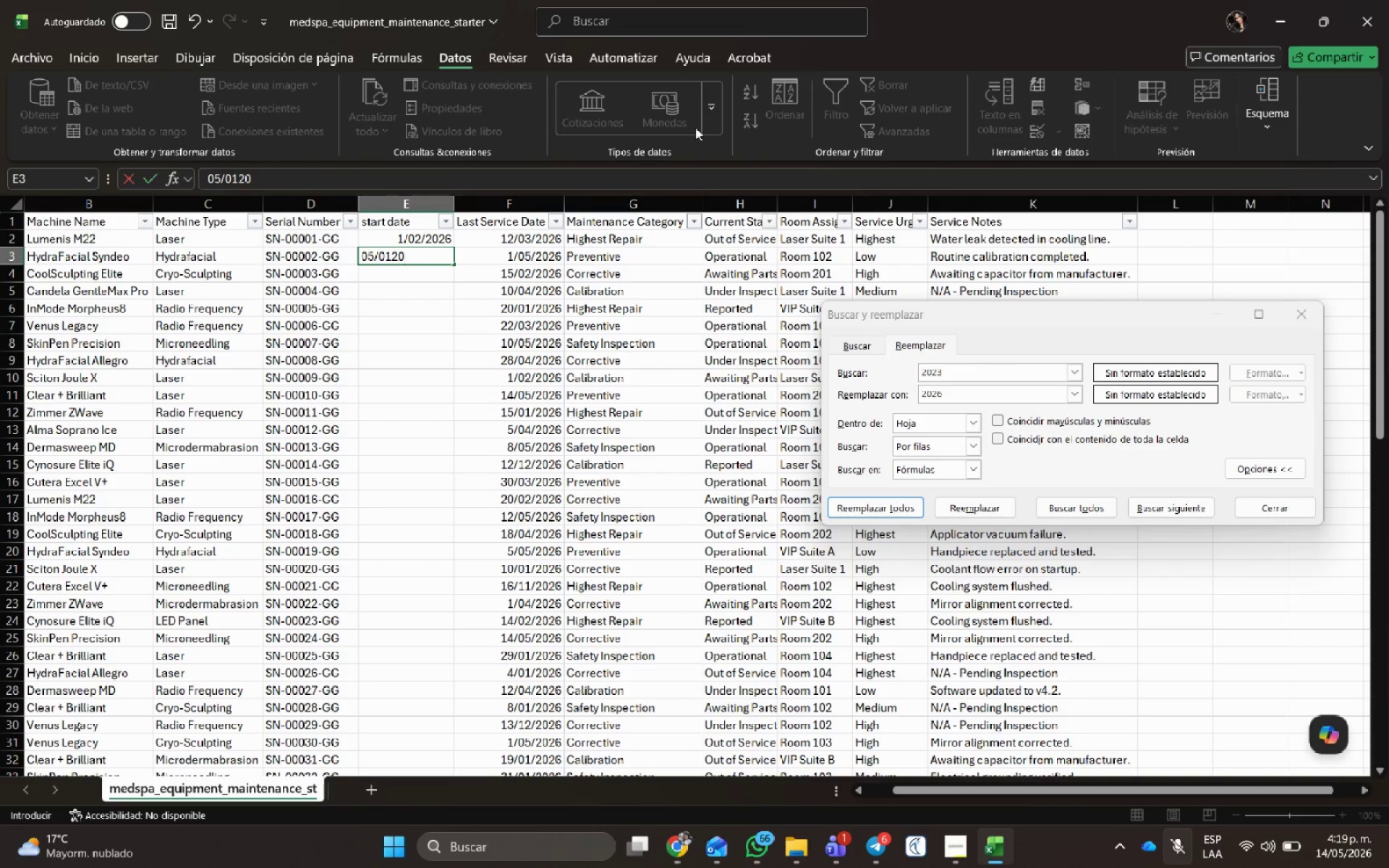 
key(Numpad2)
 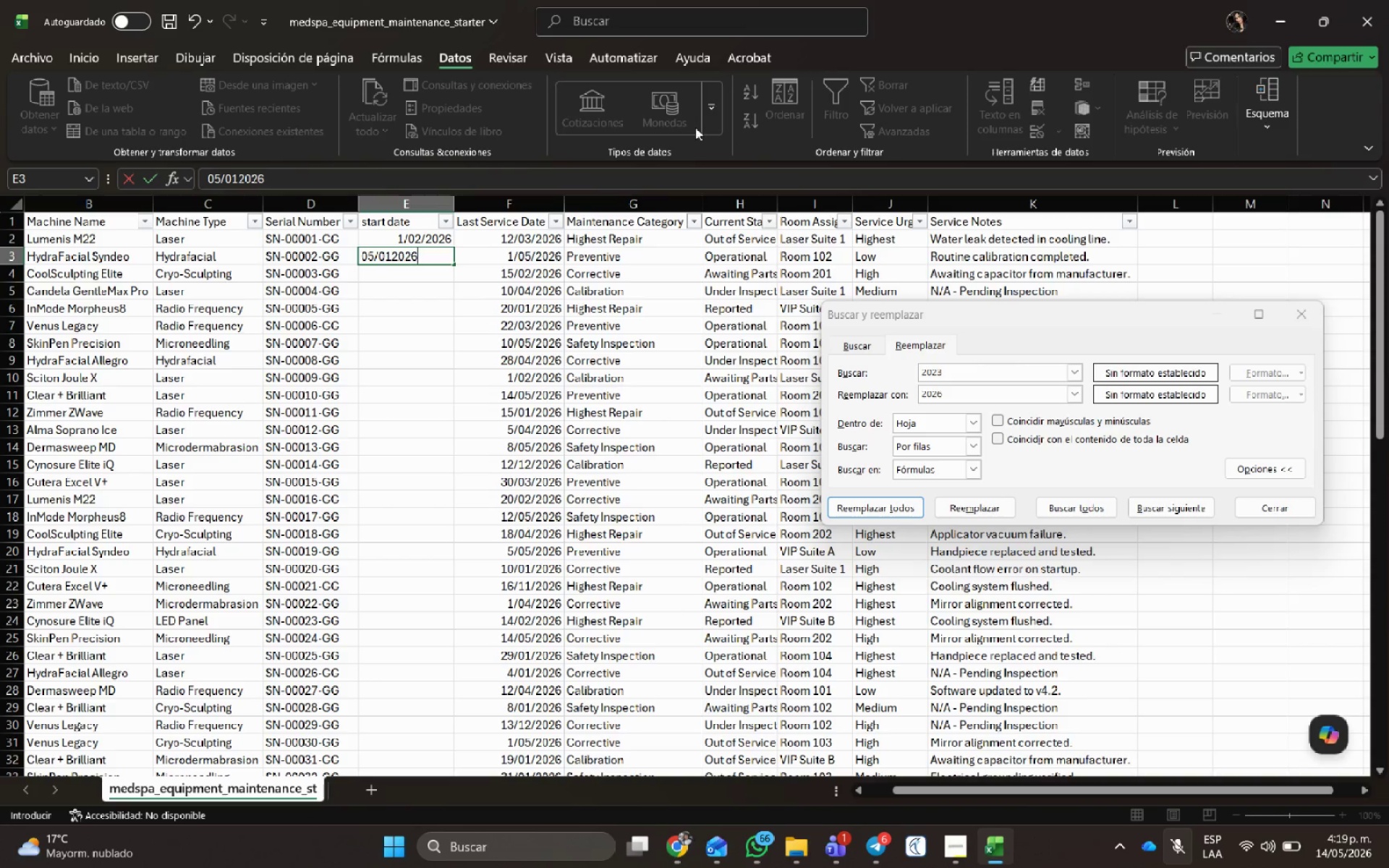 
key(Numpad6)
 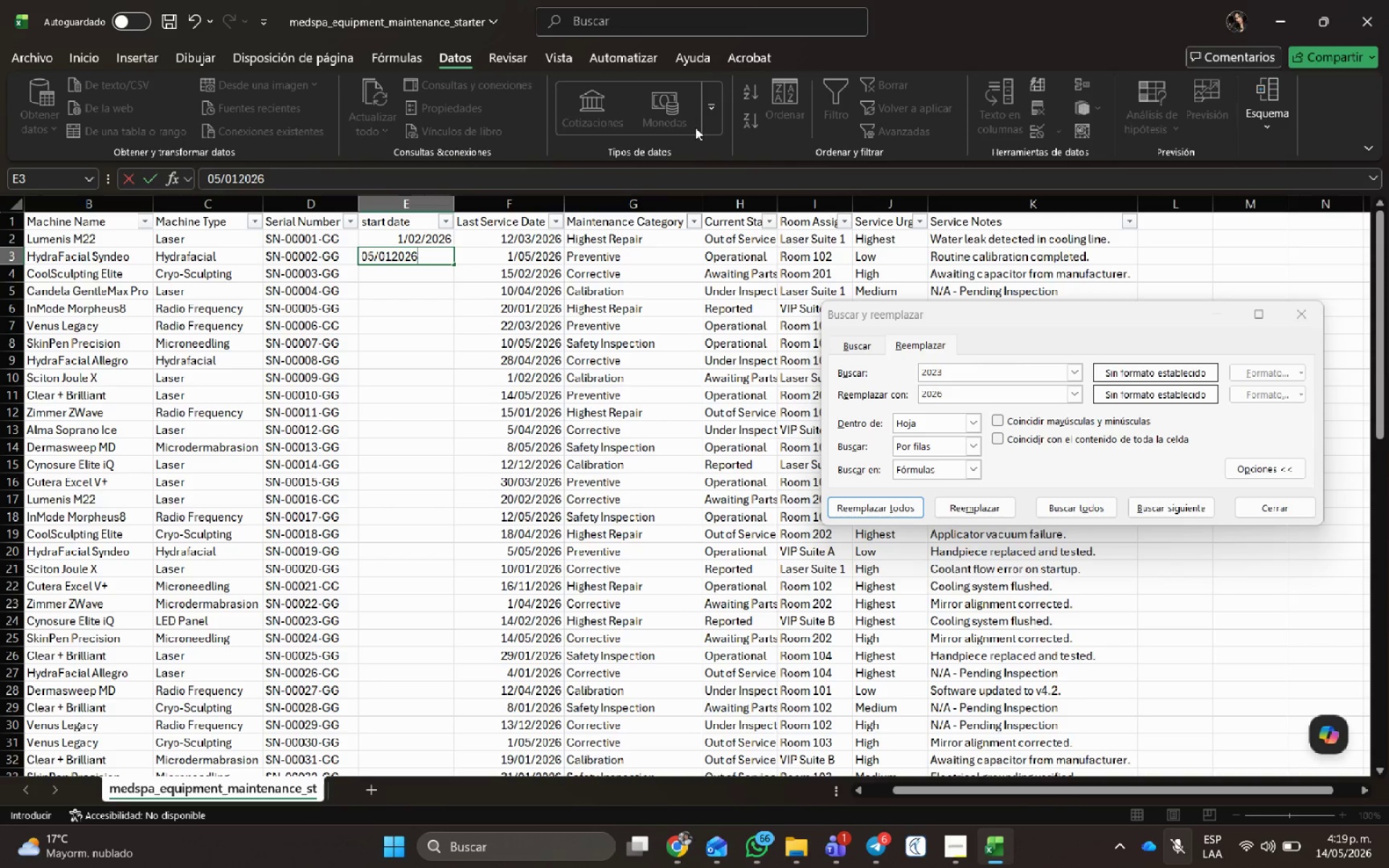 
key(Backspace)
 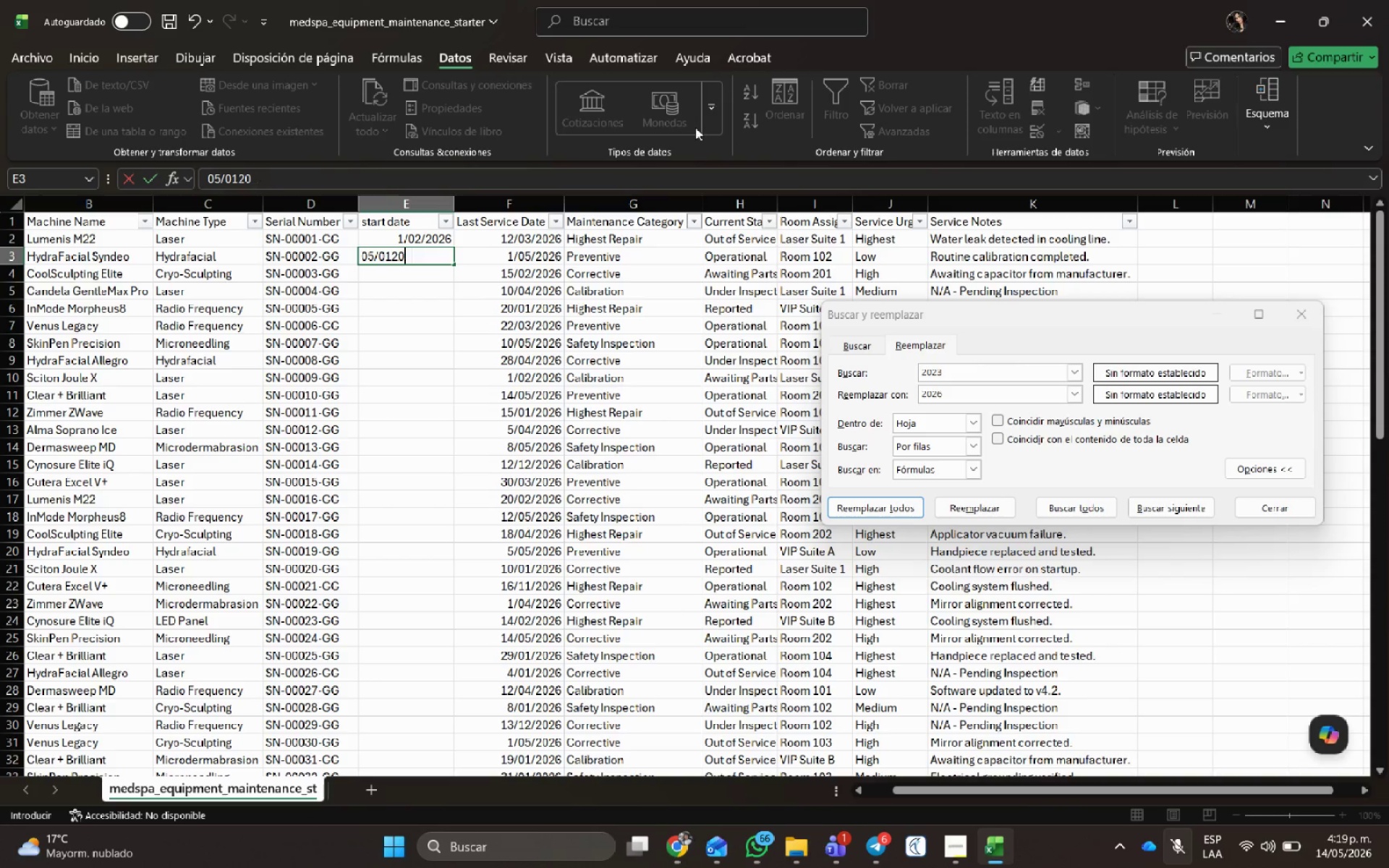 
key(Backspace)
 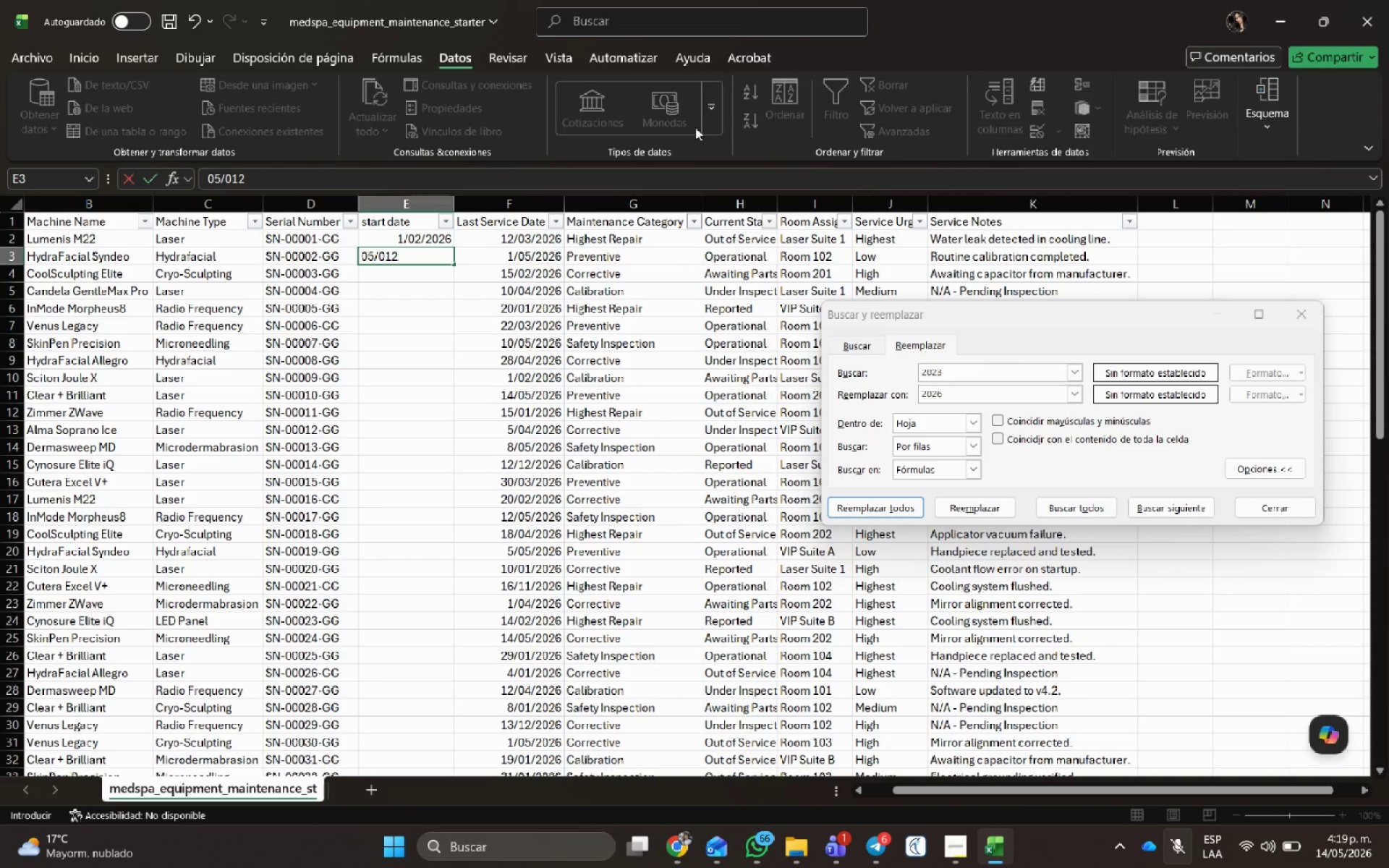 
key(Backspace)
 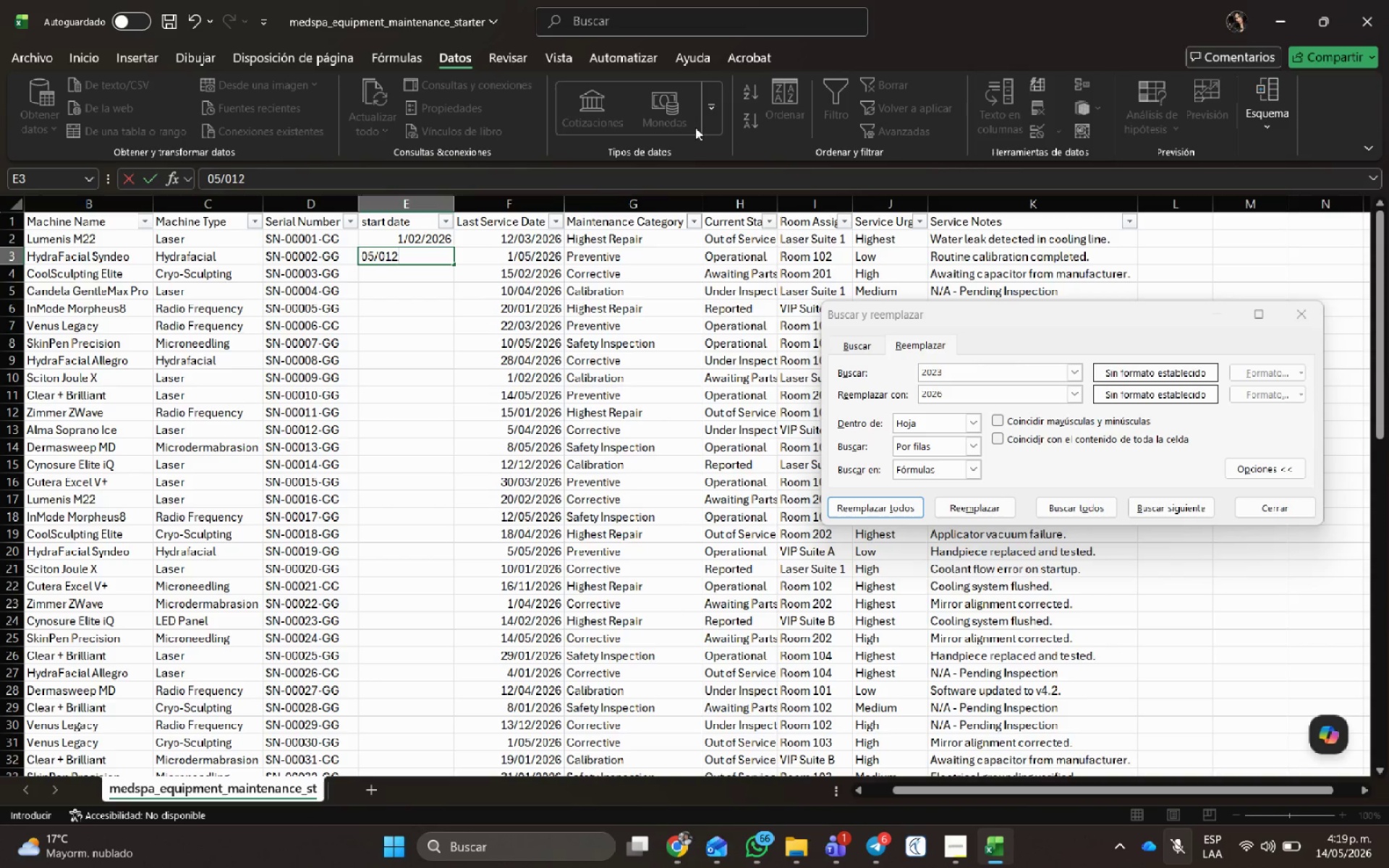 
key(Backspace)
 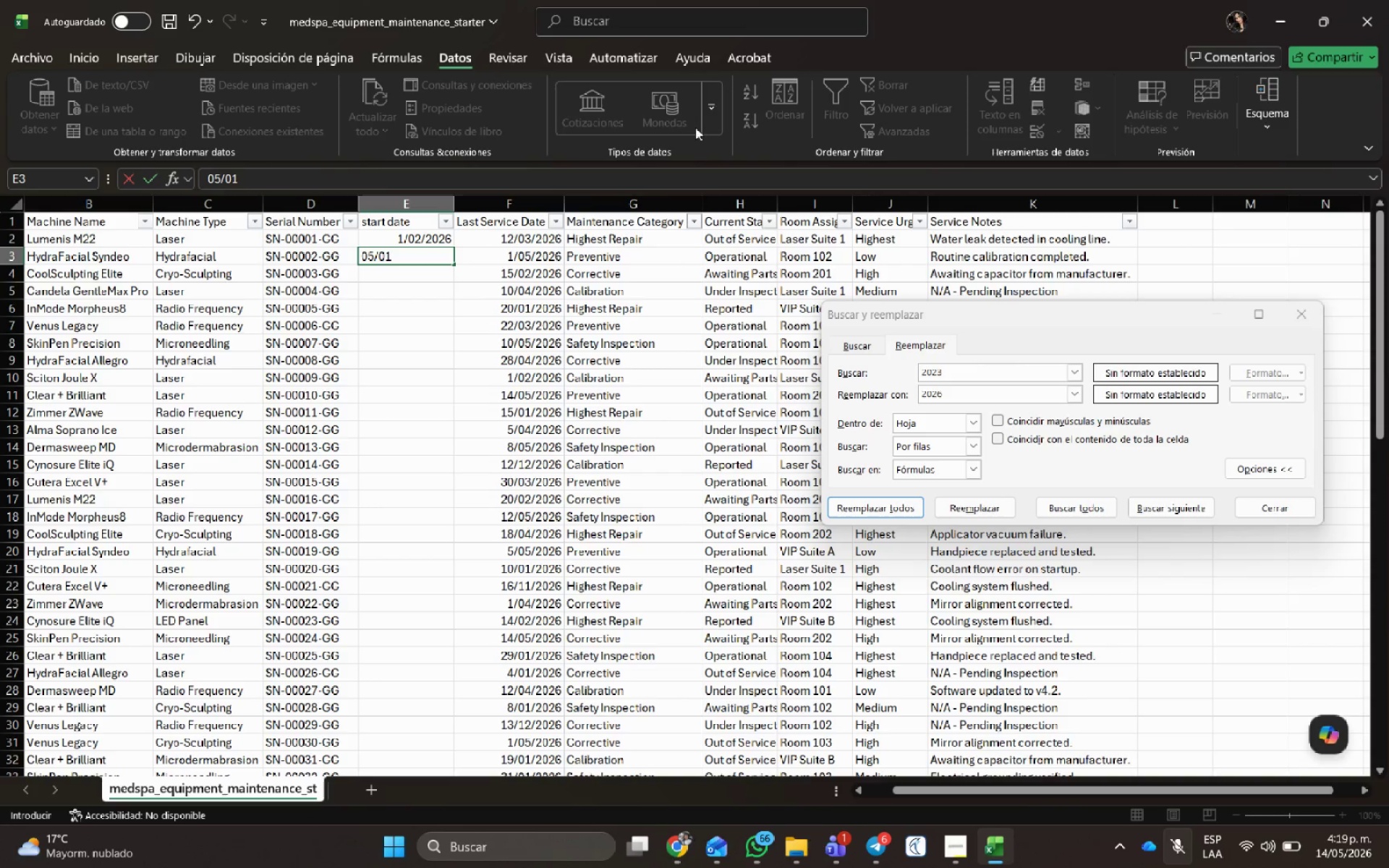 
key(NumpadDivide)
 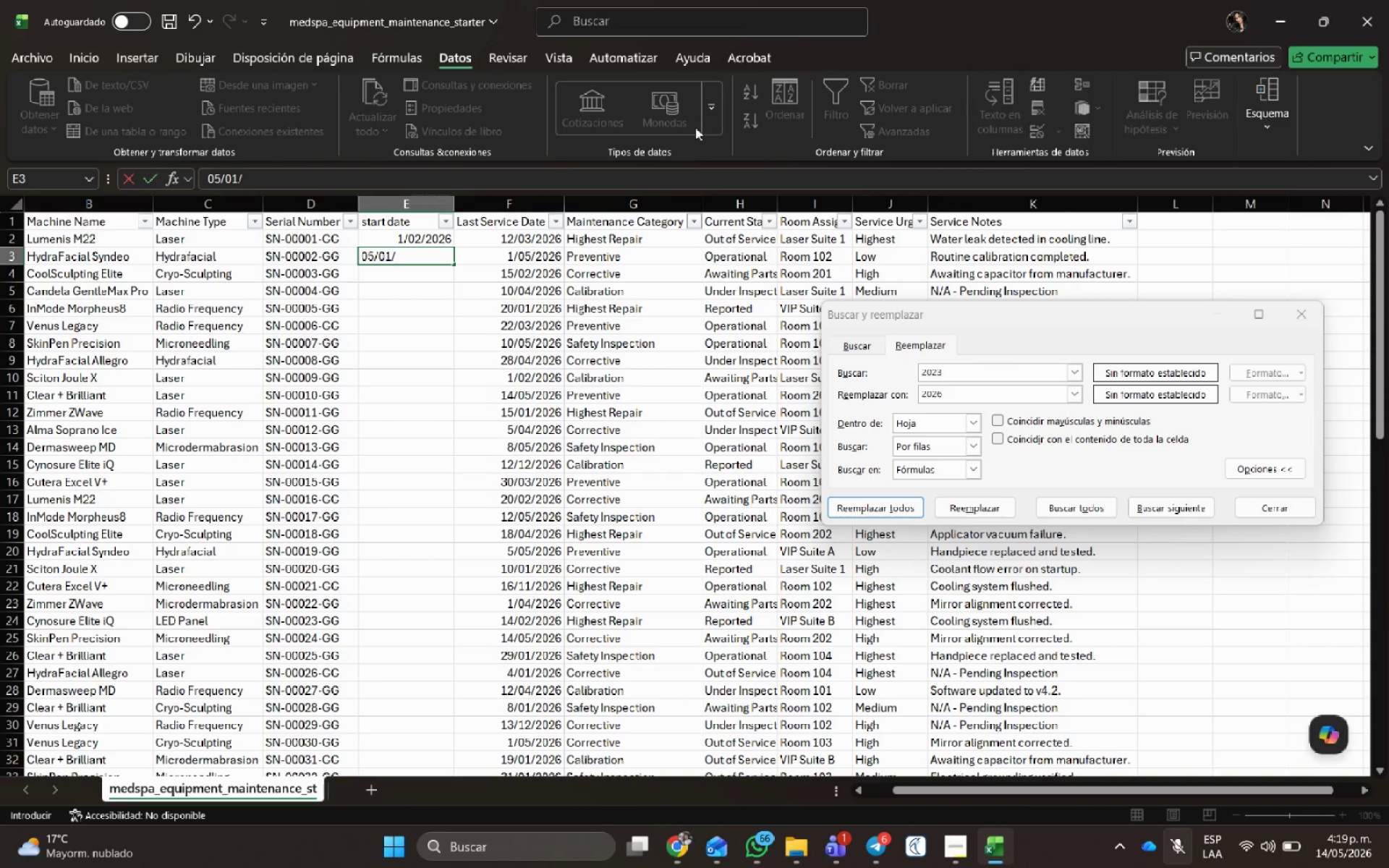 
key(Numpad2)
 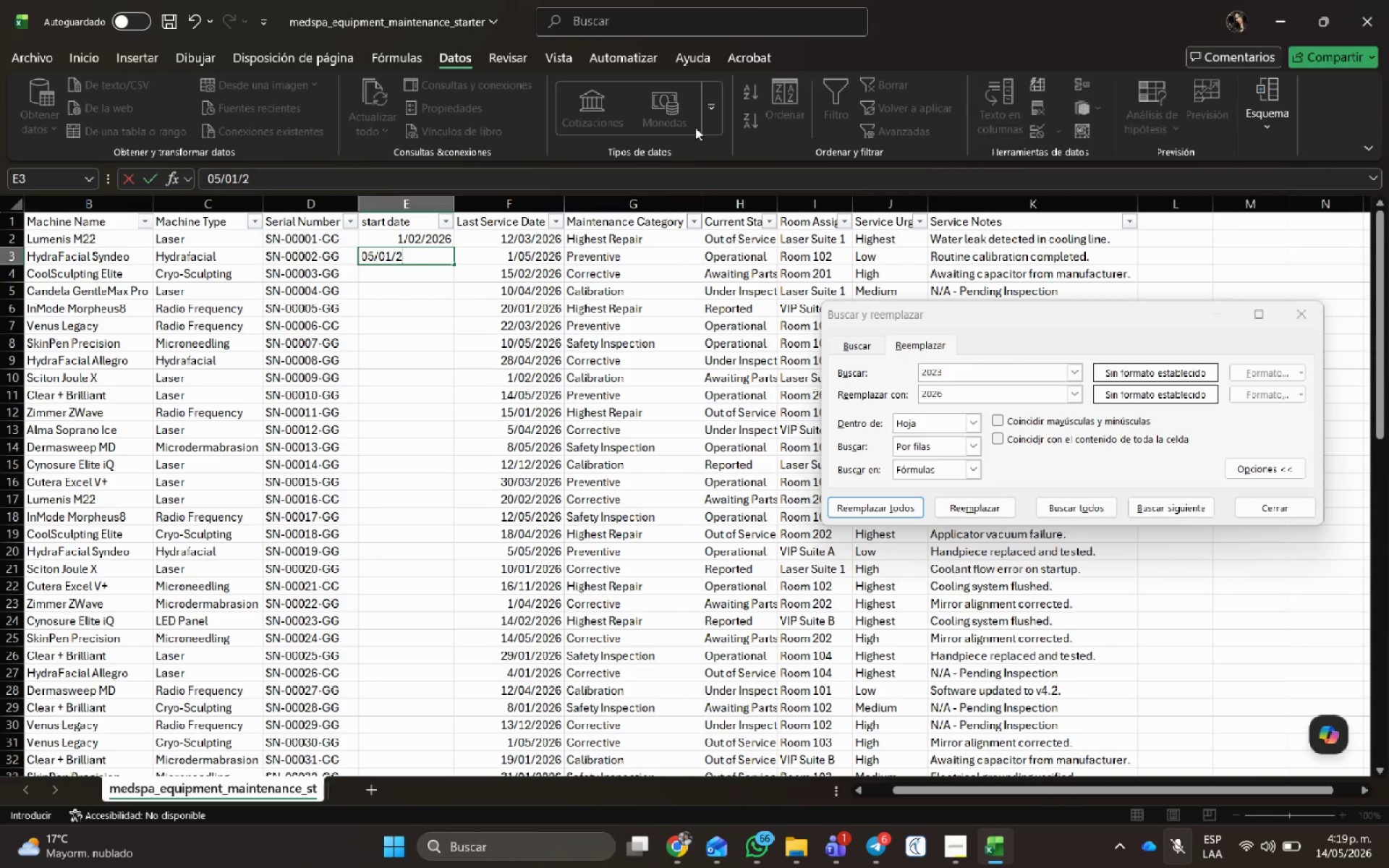 
key(Numpad0)
 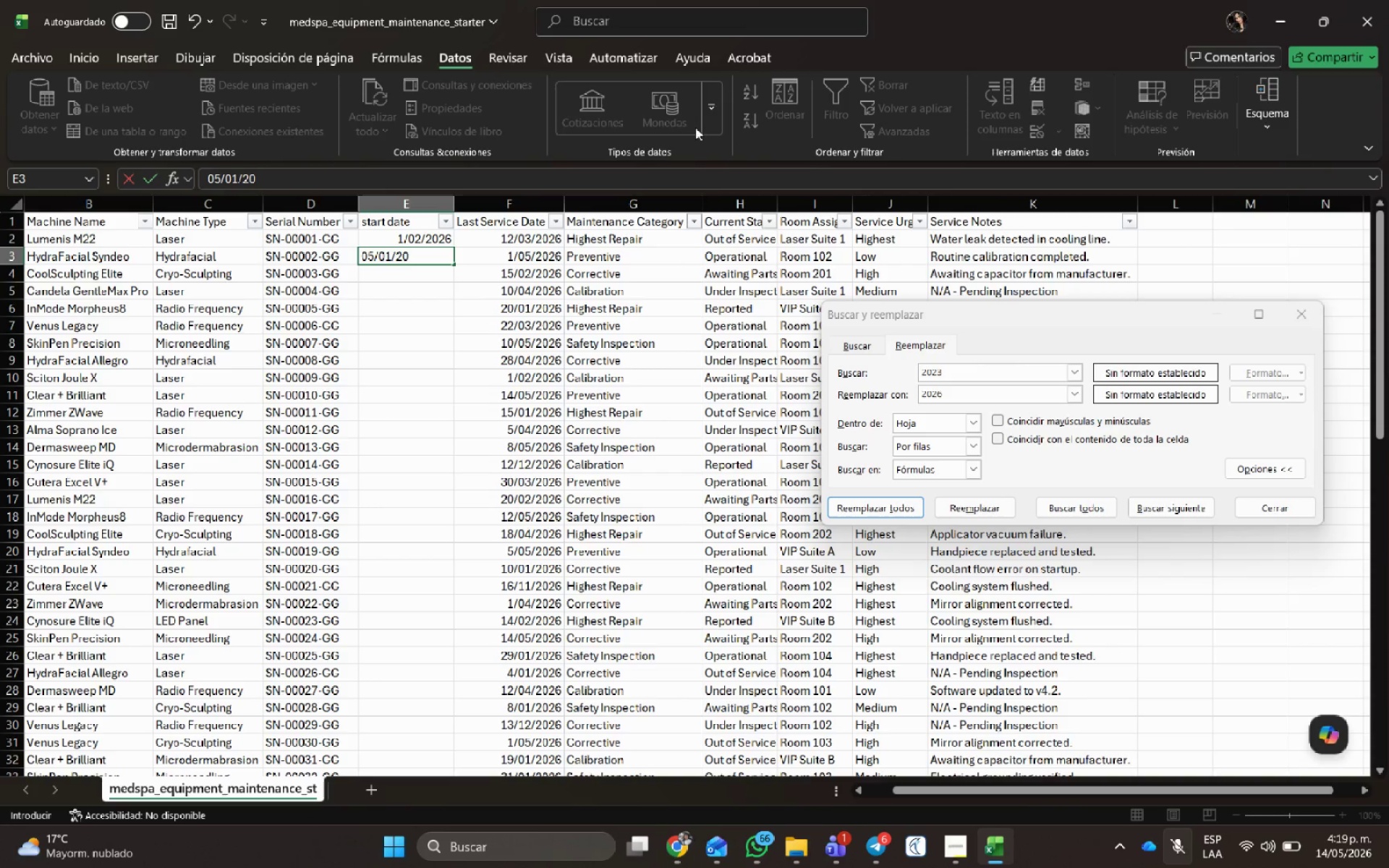 
key(Numpad2)
 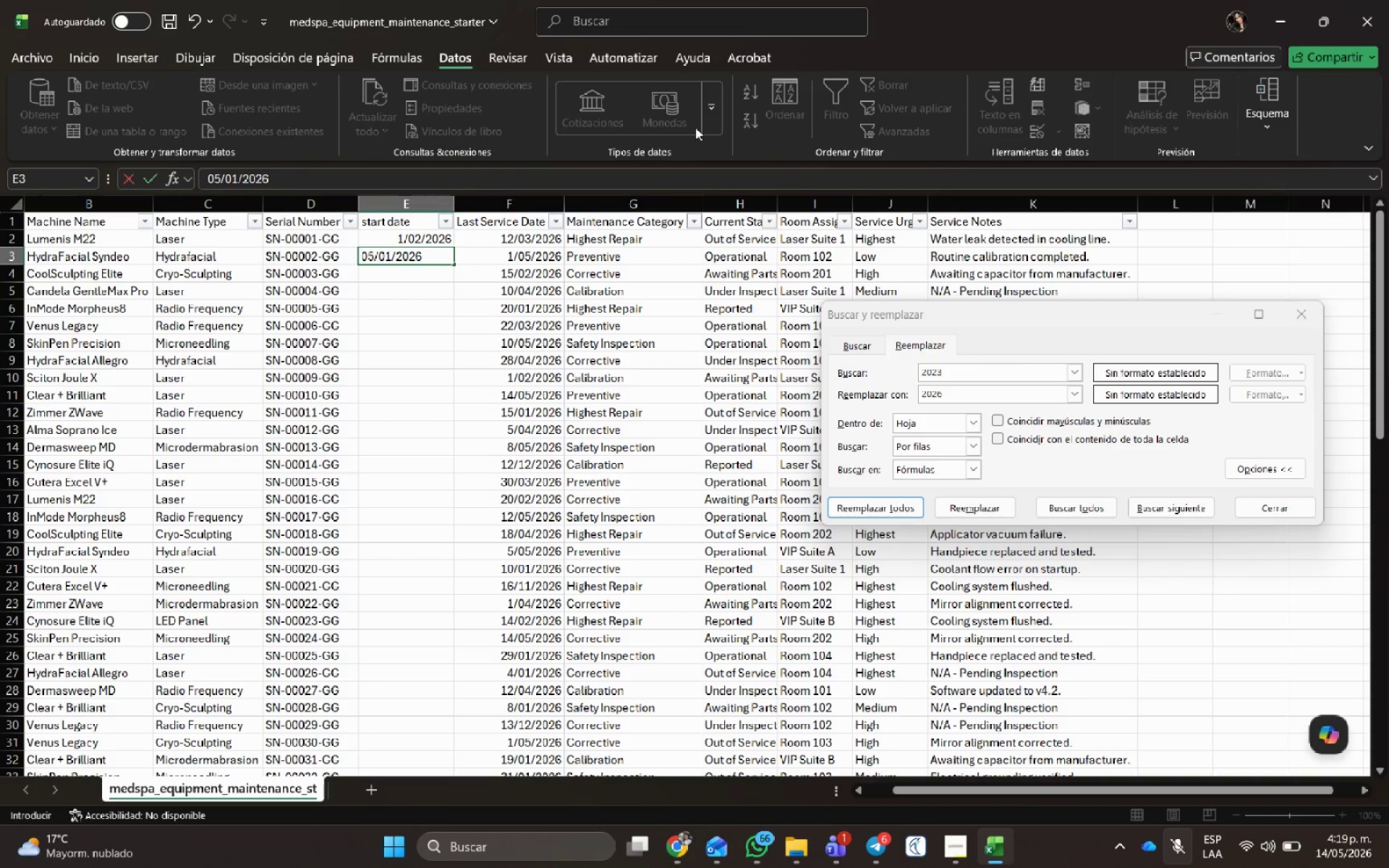 
key(Numpad6)
 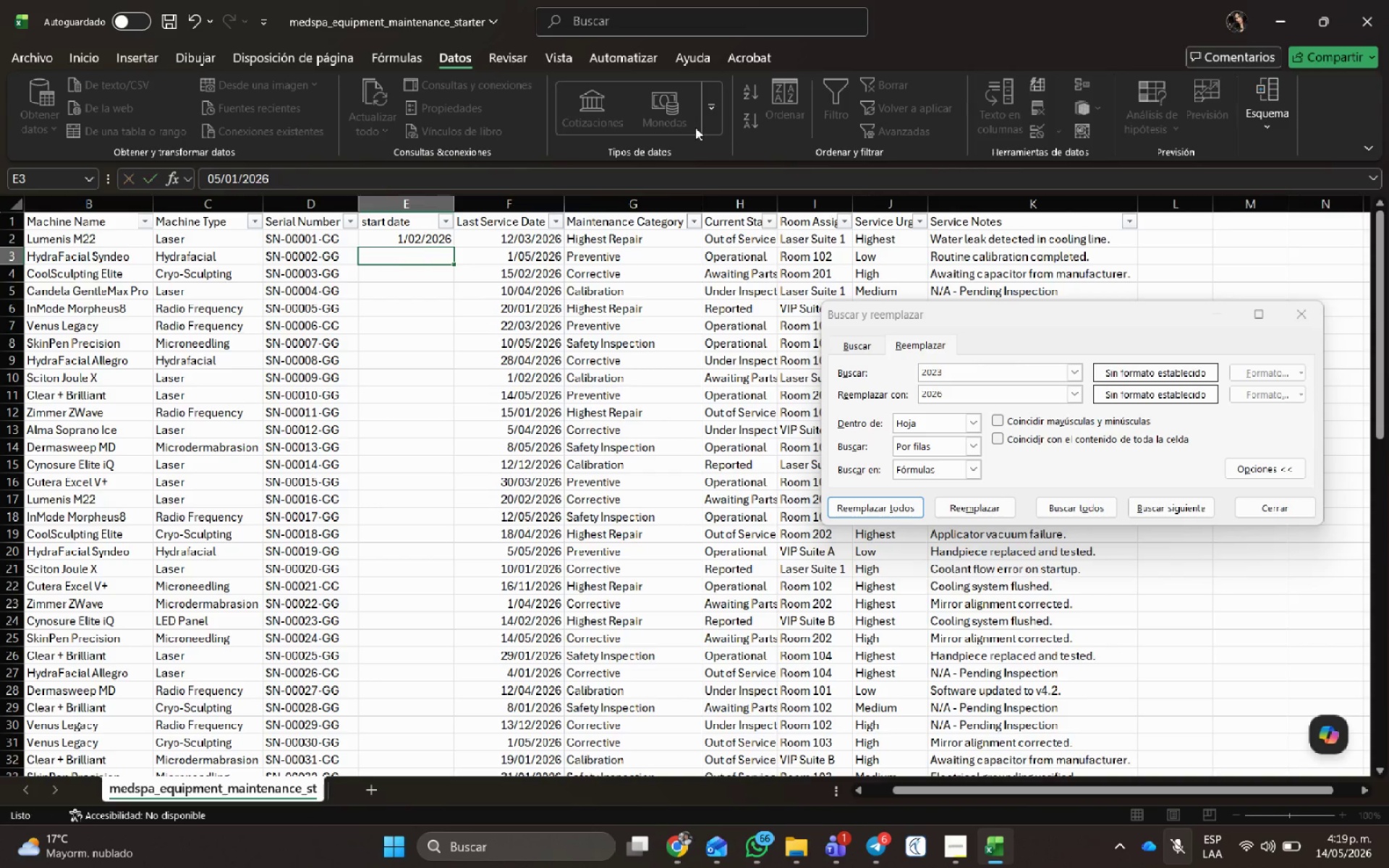 
key(NumpadEnter)
 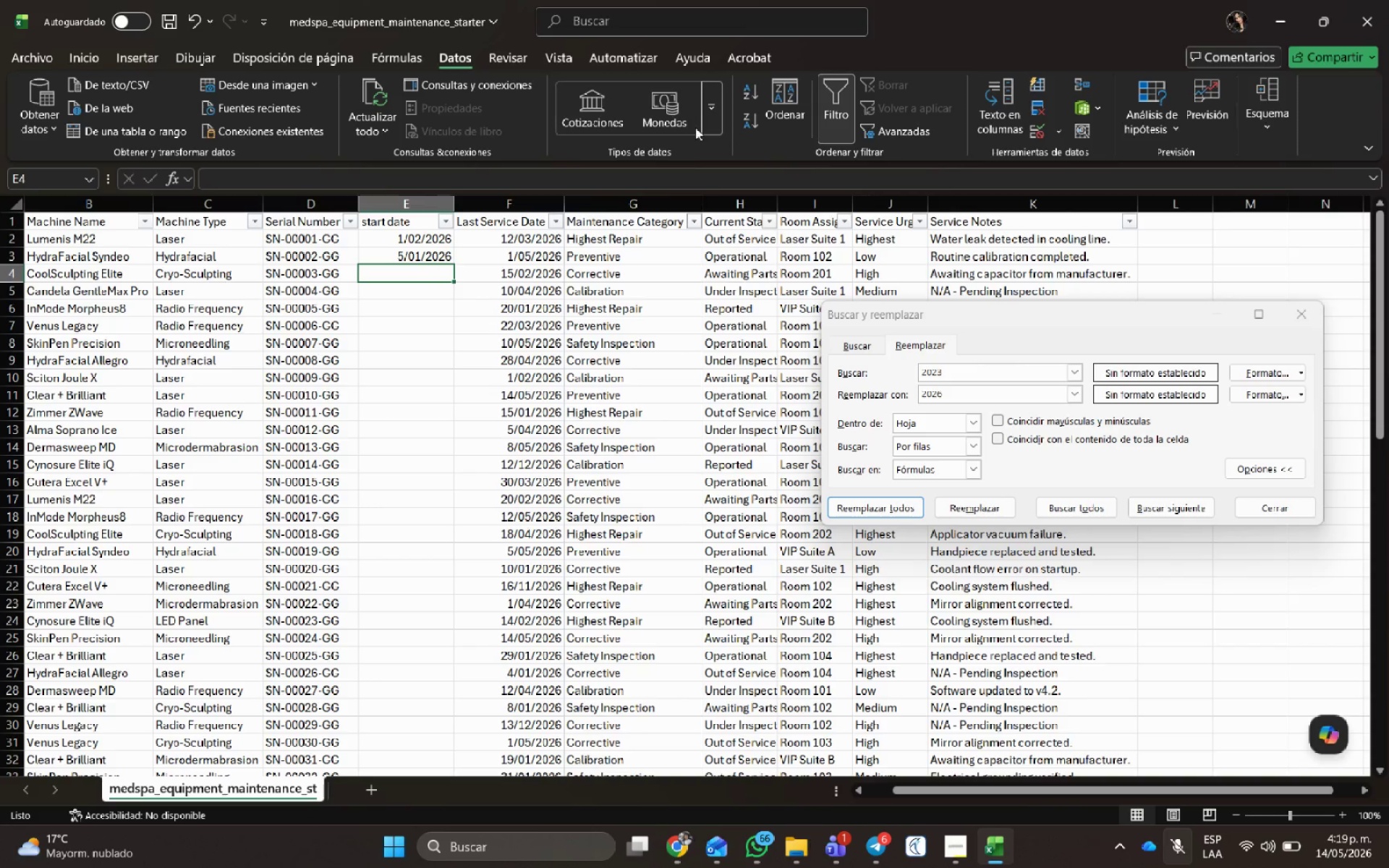 
key(Numpad0)
 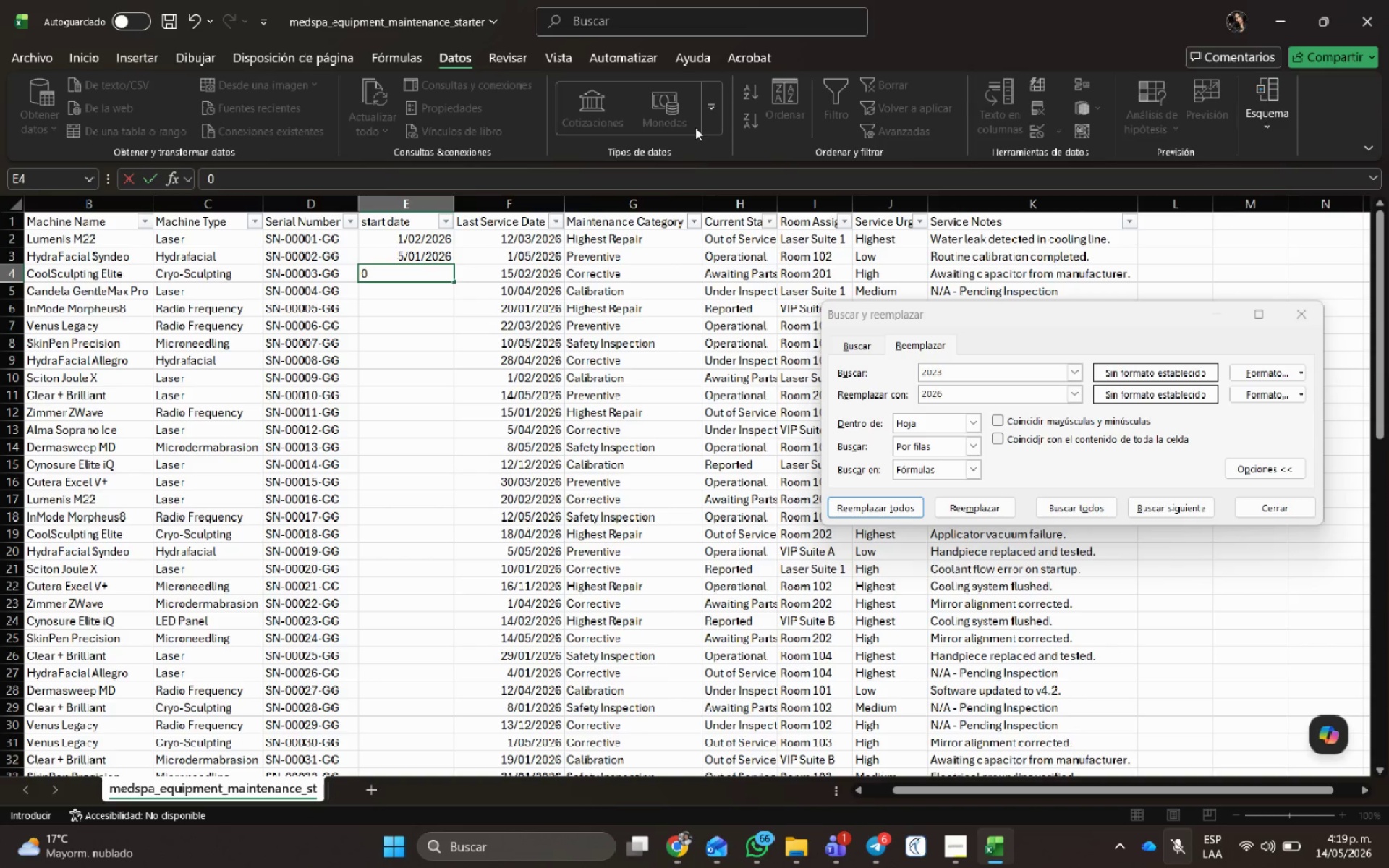 
key(Numpad1)
 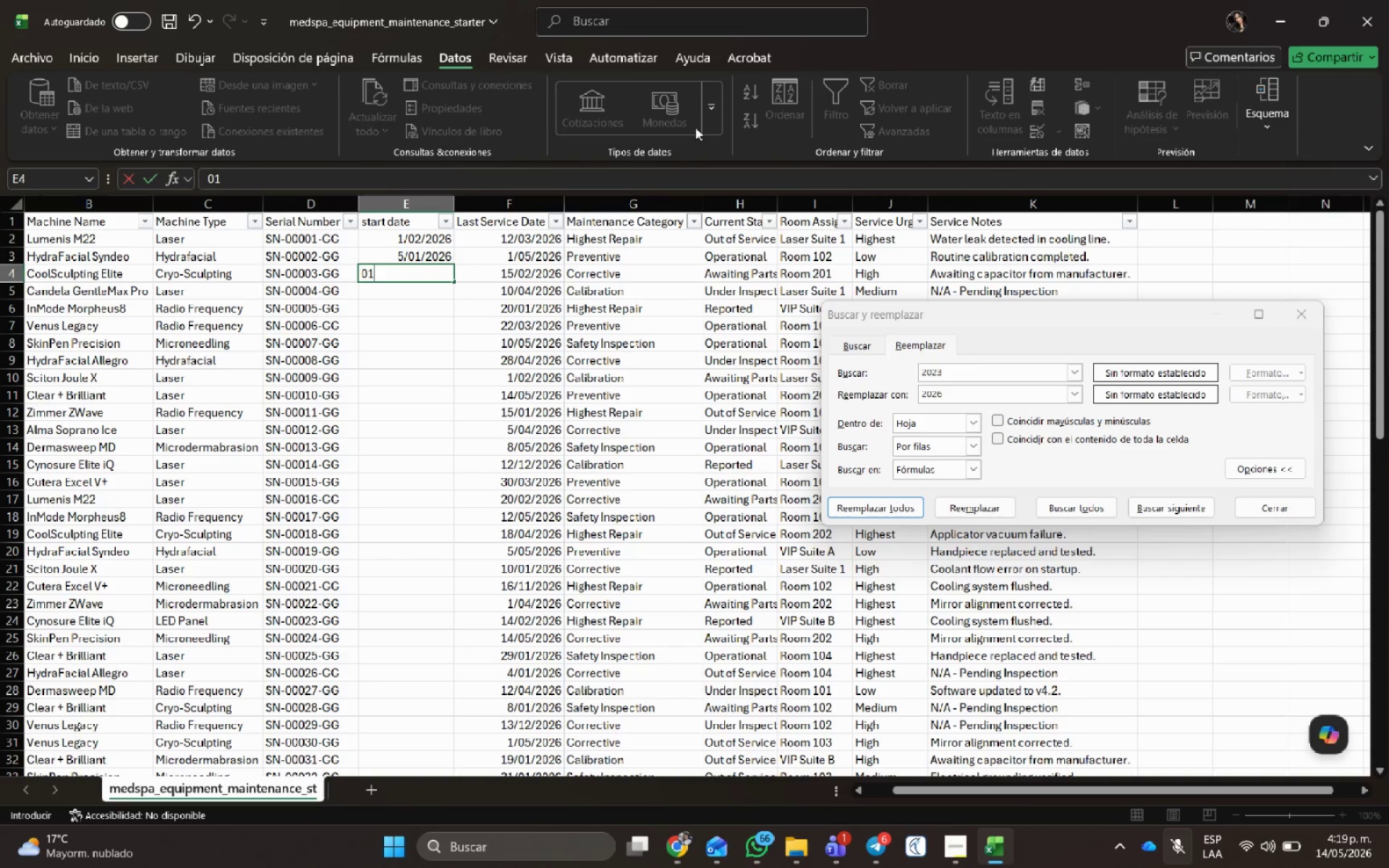 
key(NumpadDivide)
 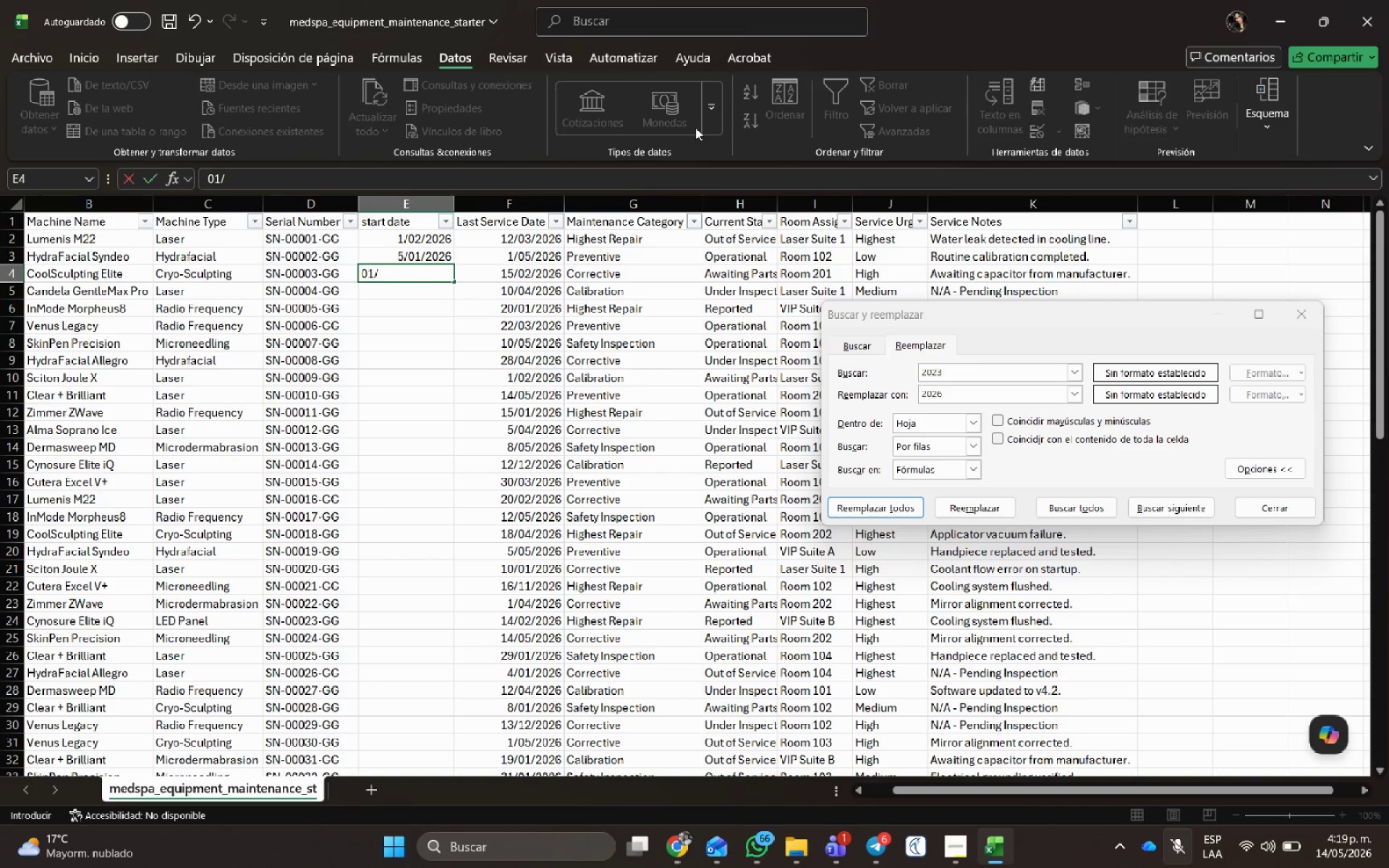 
key(Numpad0)
 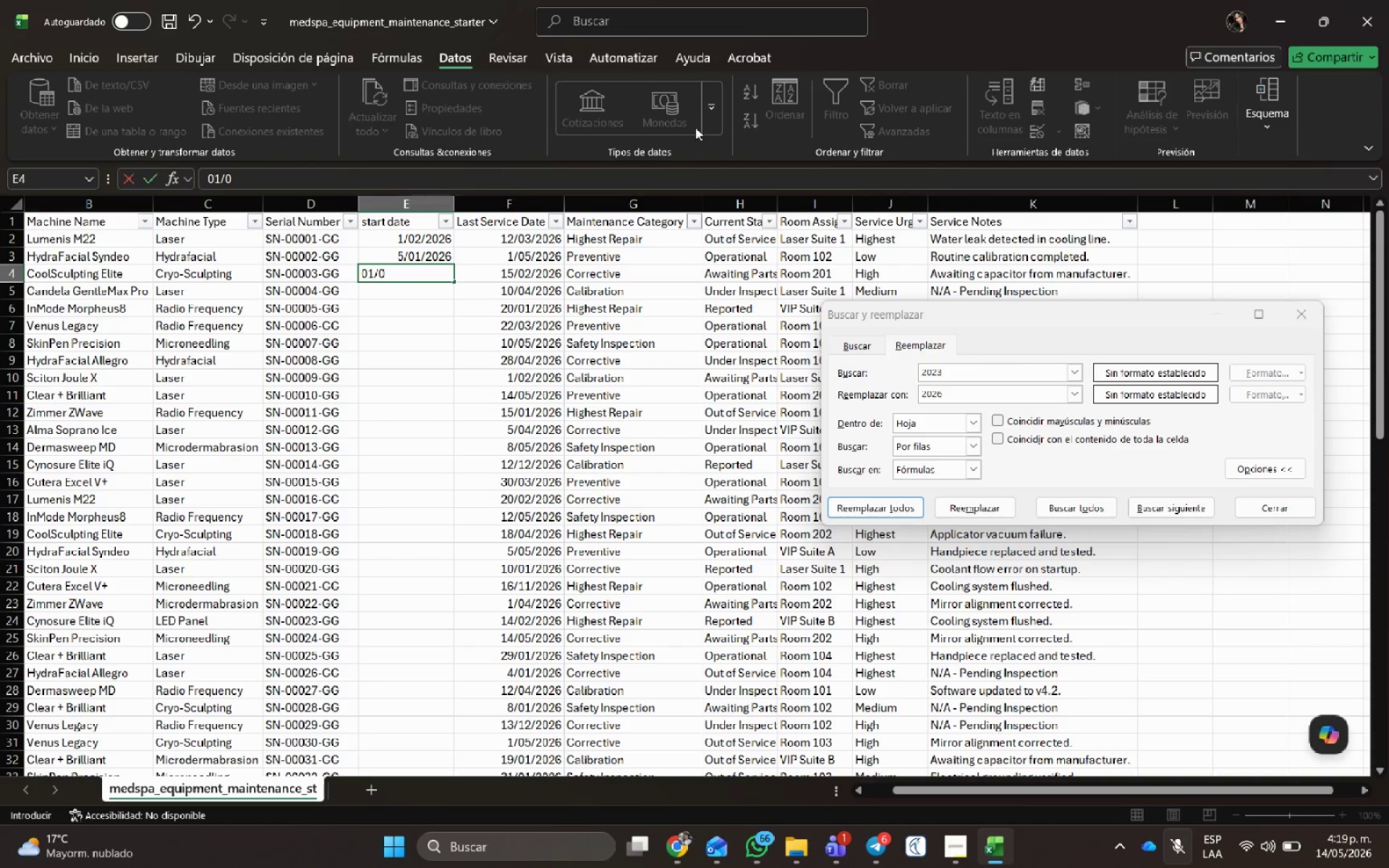 
key(Numpad1)
 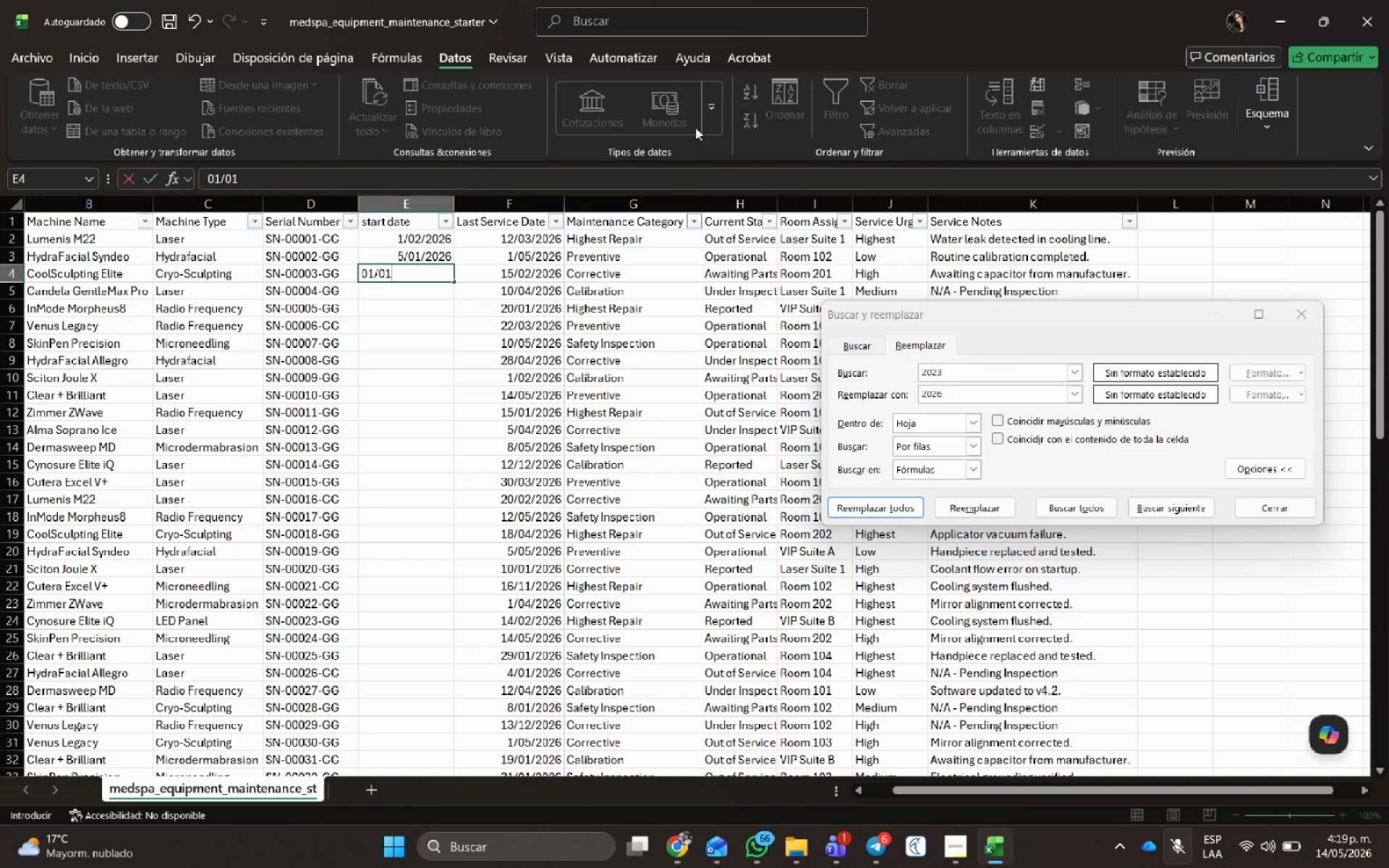 
key(Backspace)
 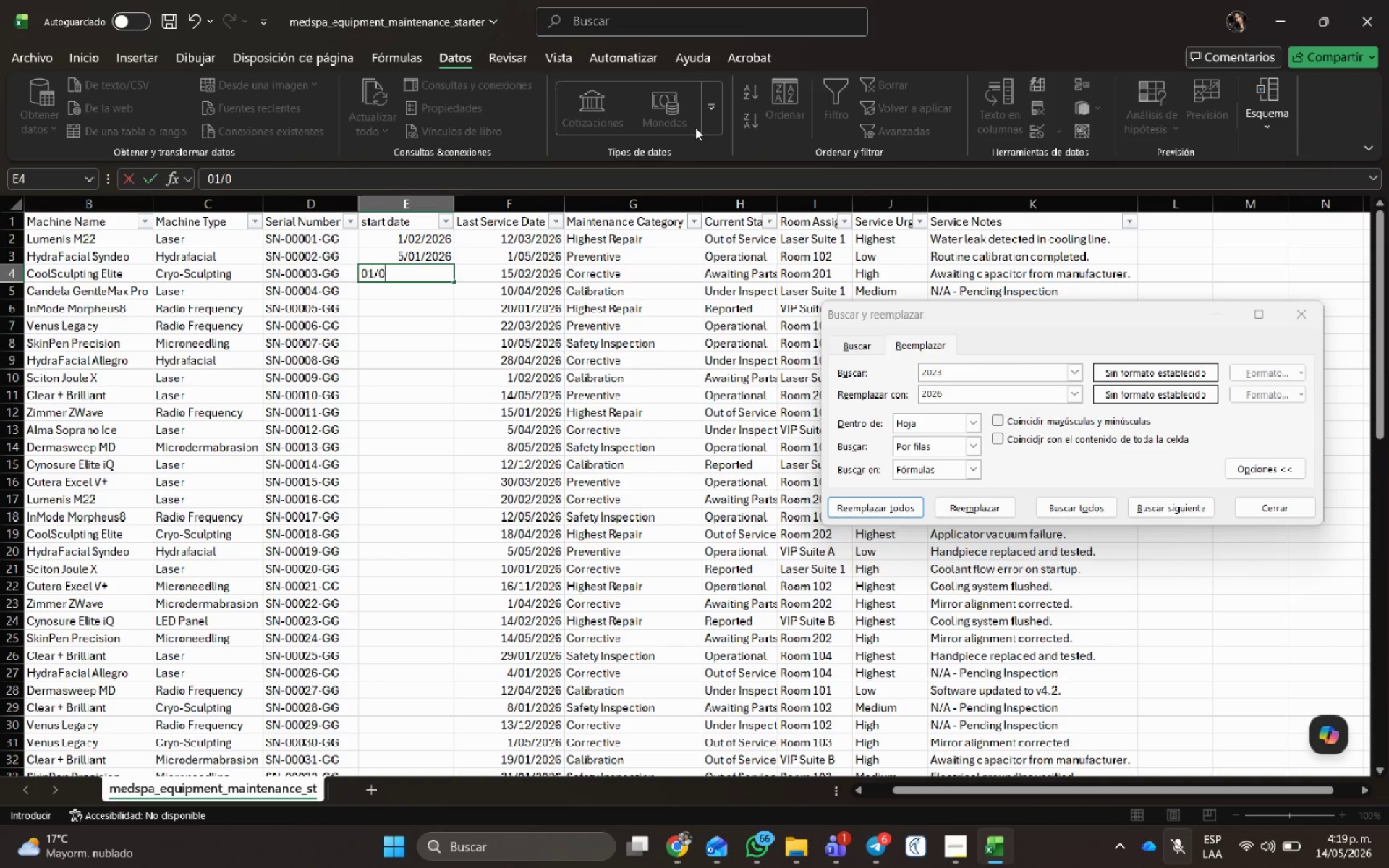 
key(Numpad2)
 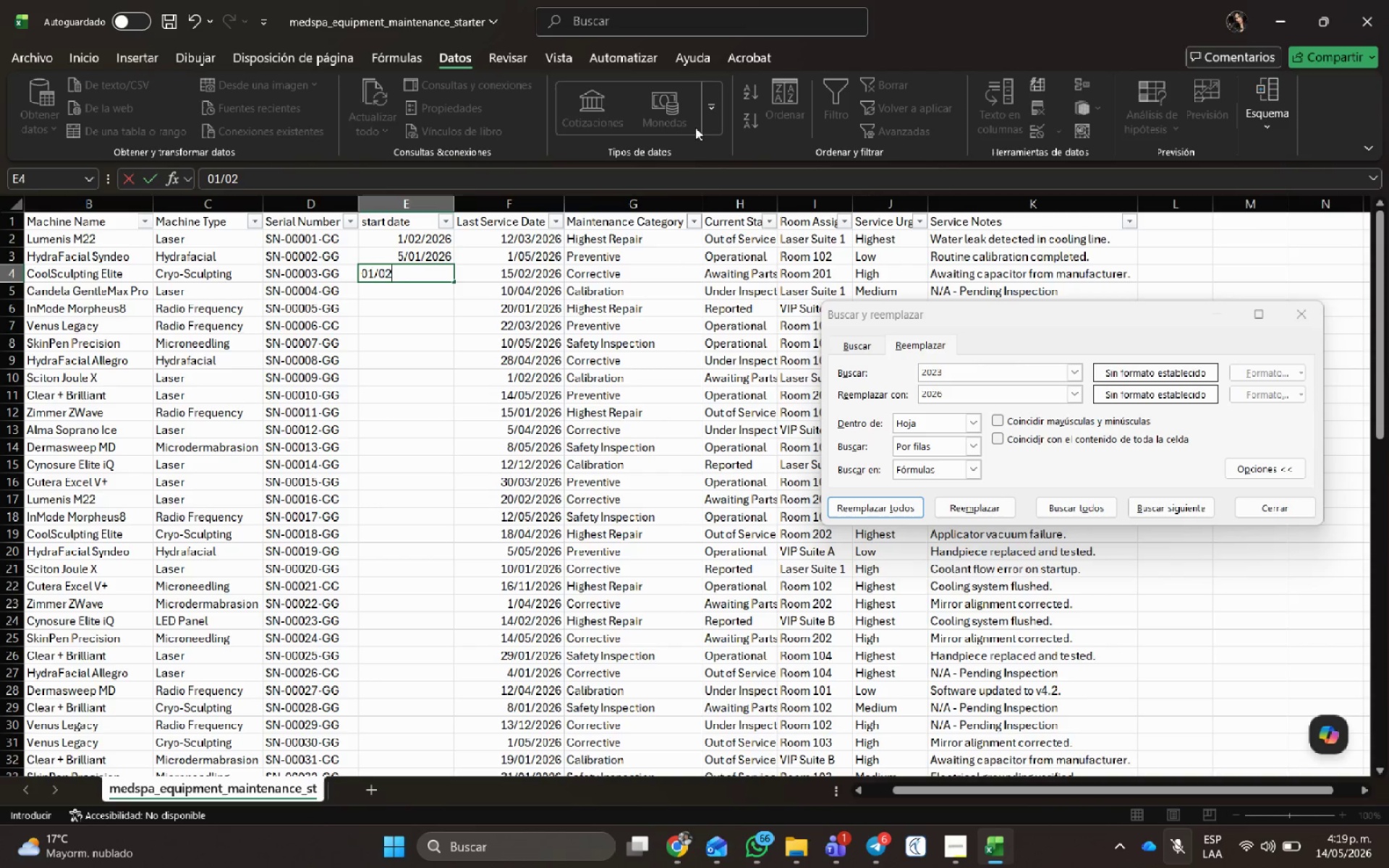 
key(NumpadDivide)
 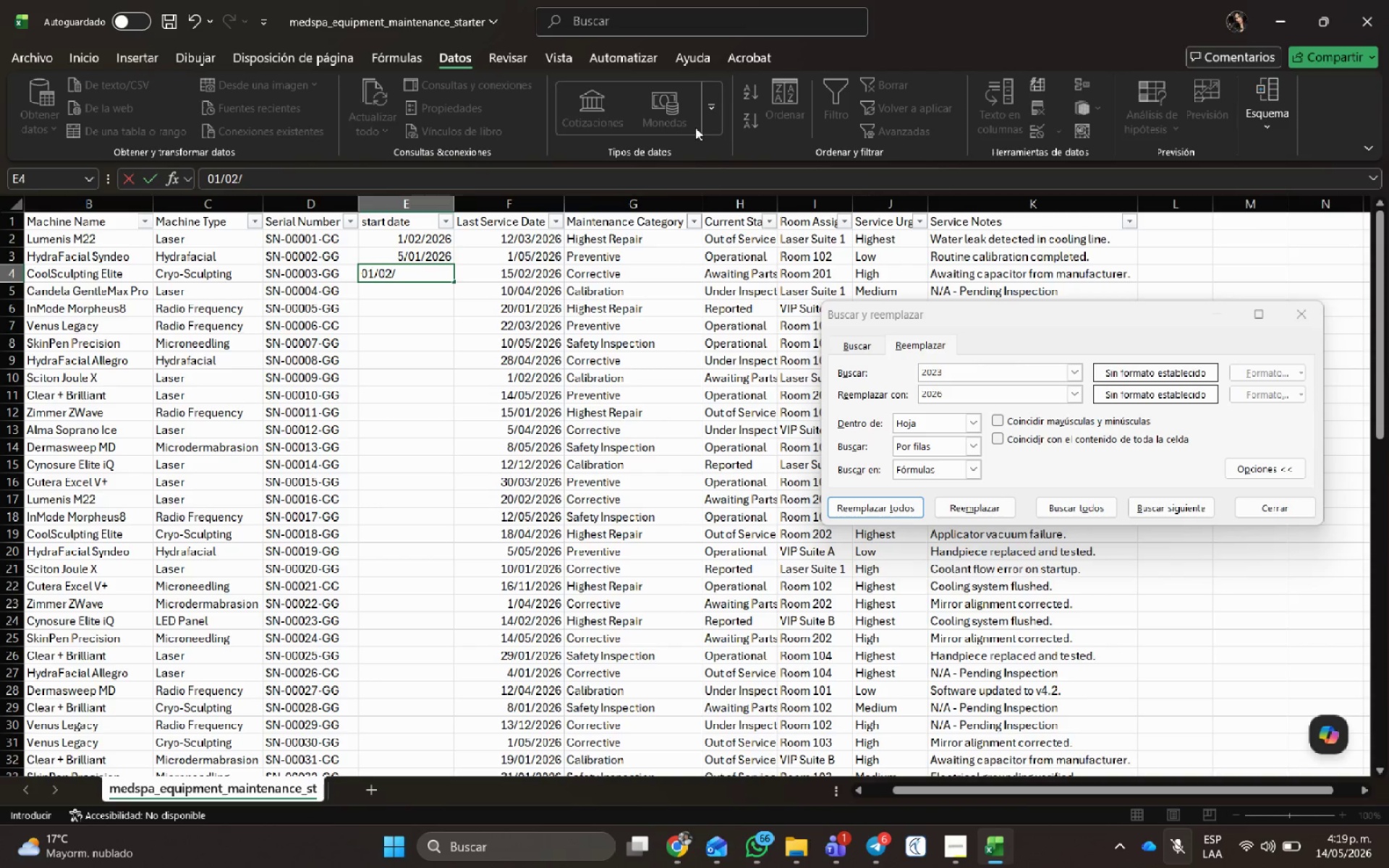 
key(Numpad2)
 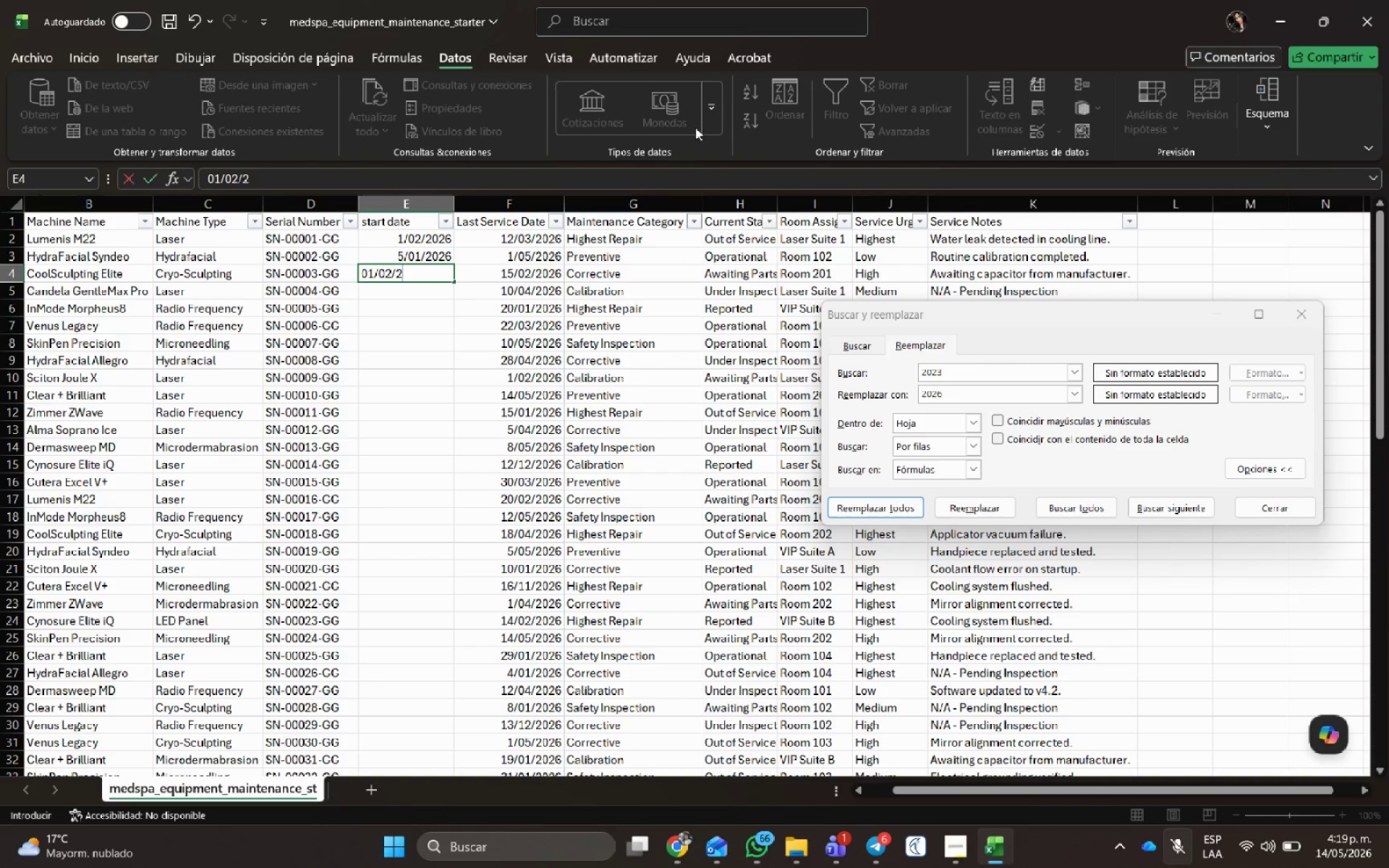 
key(Numpad0)
 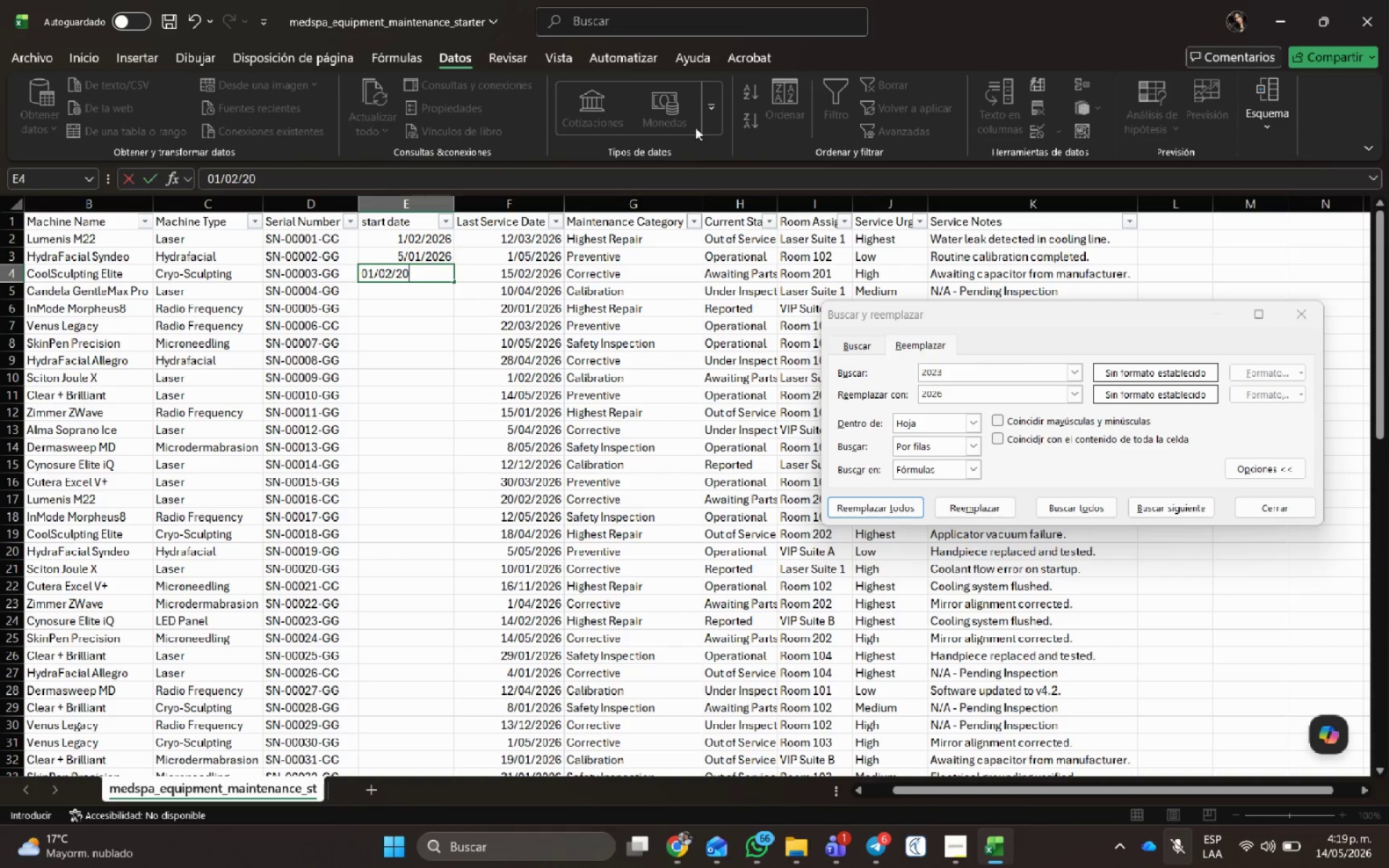 
key(Numpad2)
 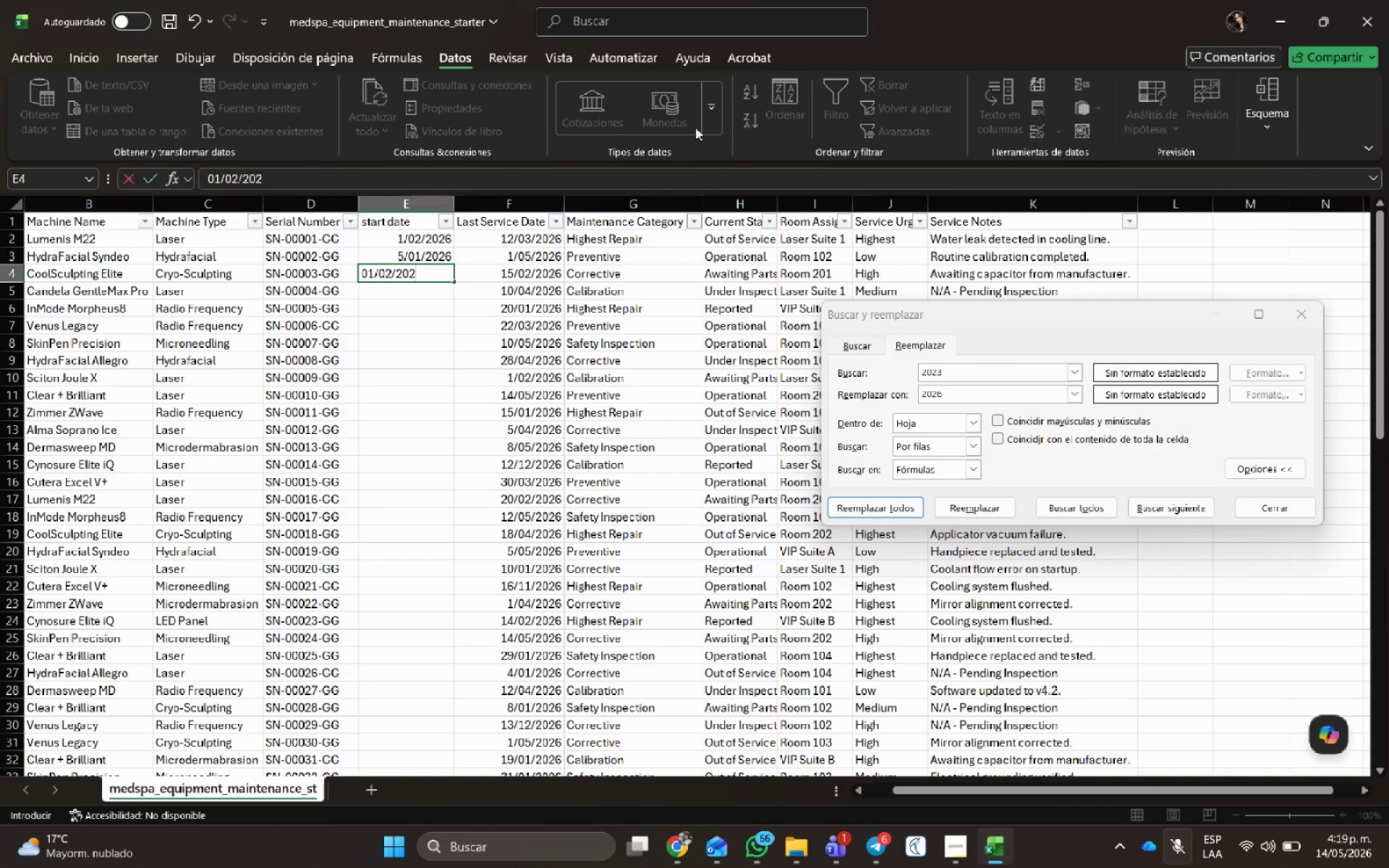 
key(Numpad6)
 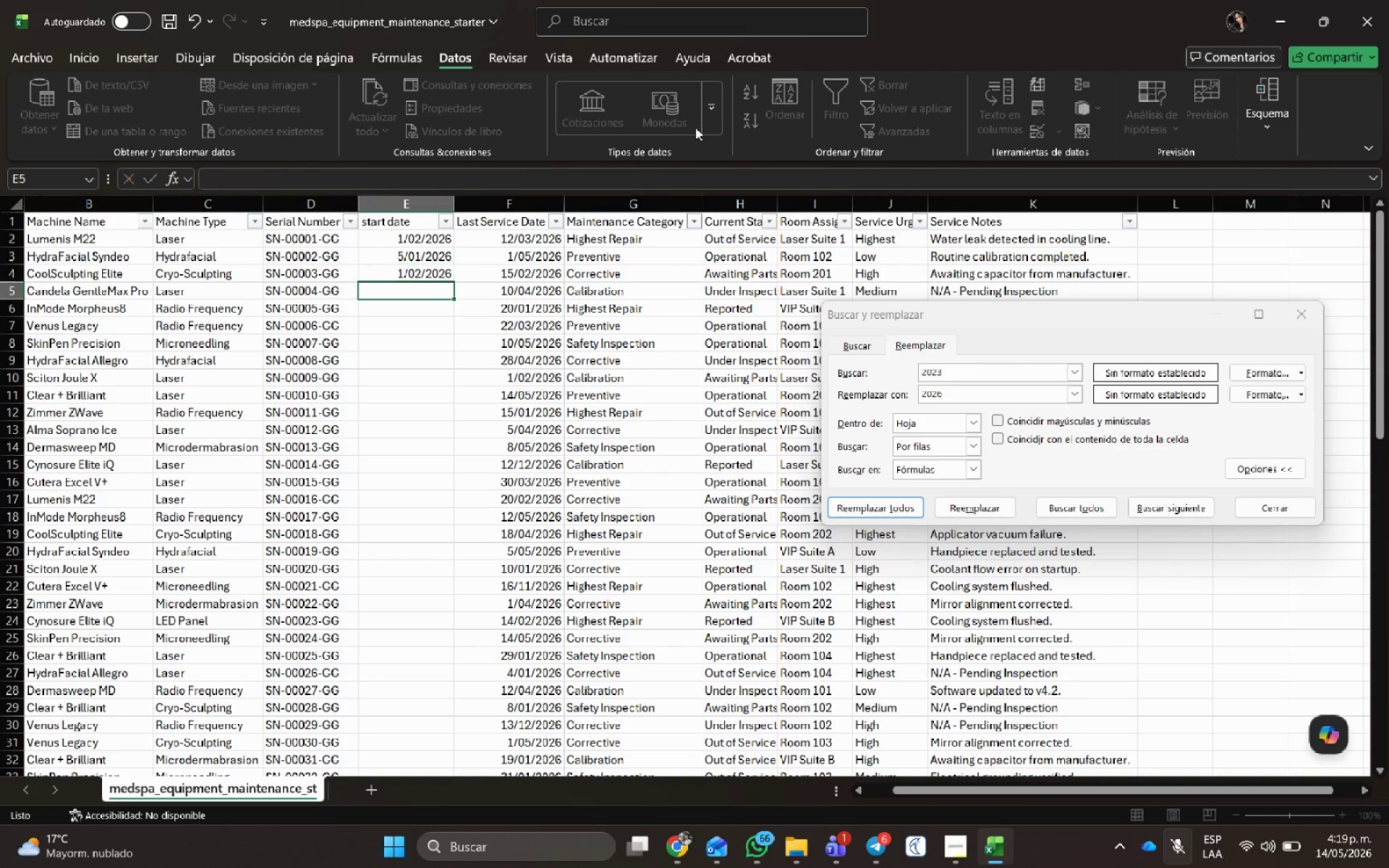 
key(NumpadEnter)
 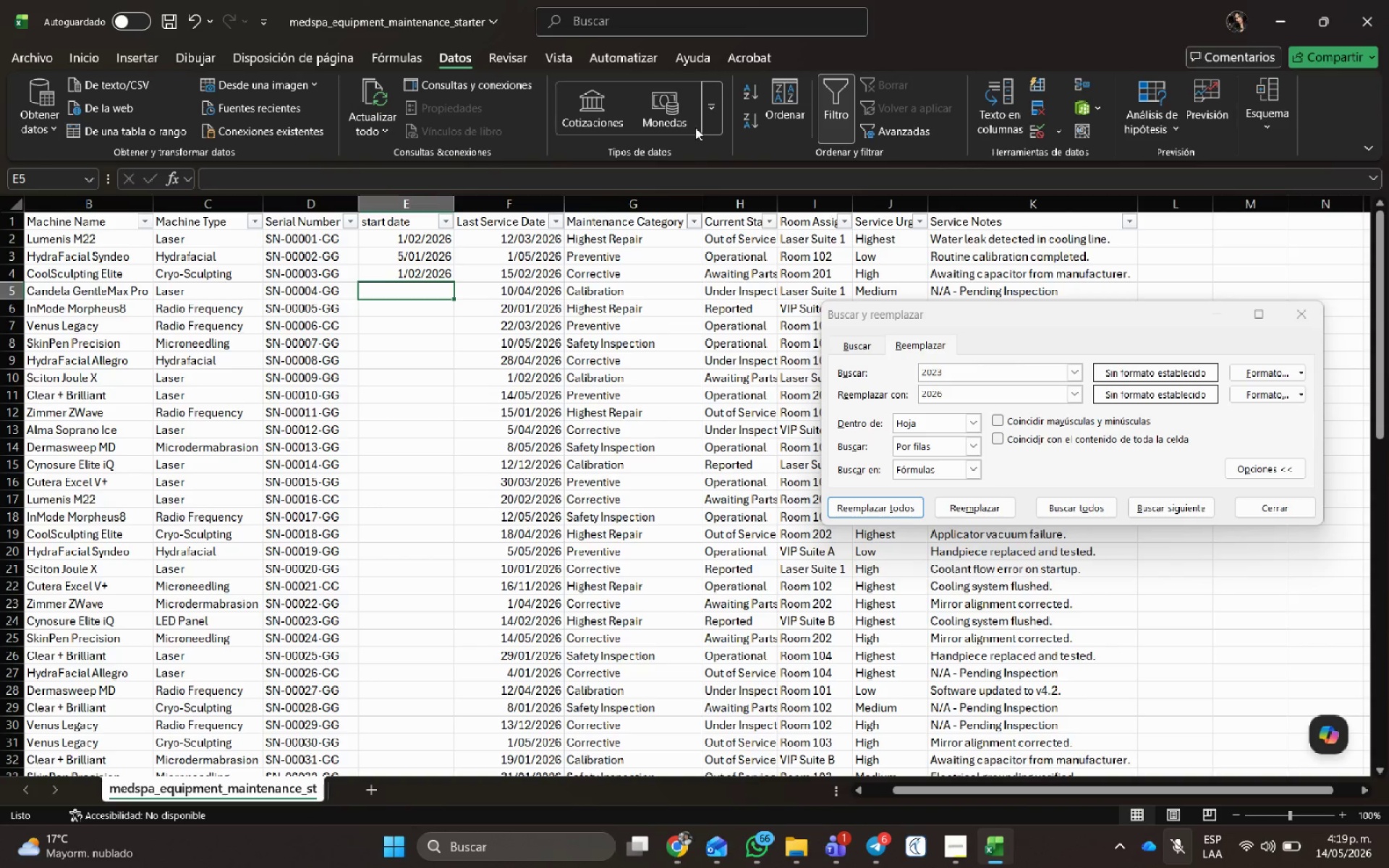 
key(Numpad2)
 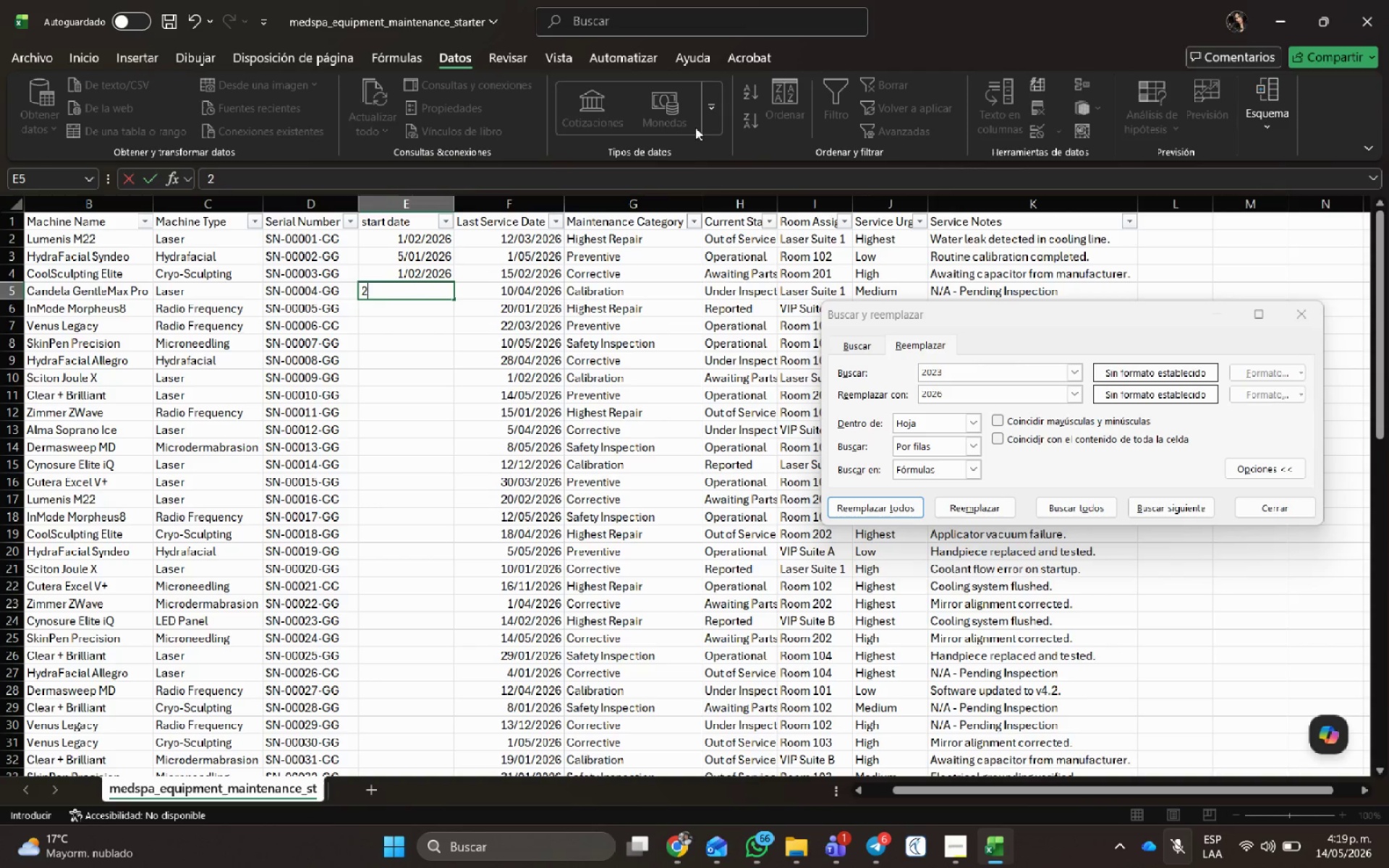 
key(Numpad5)
 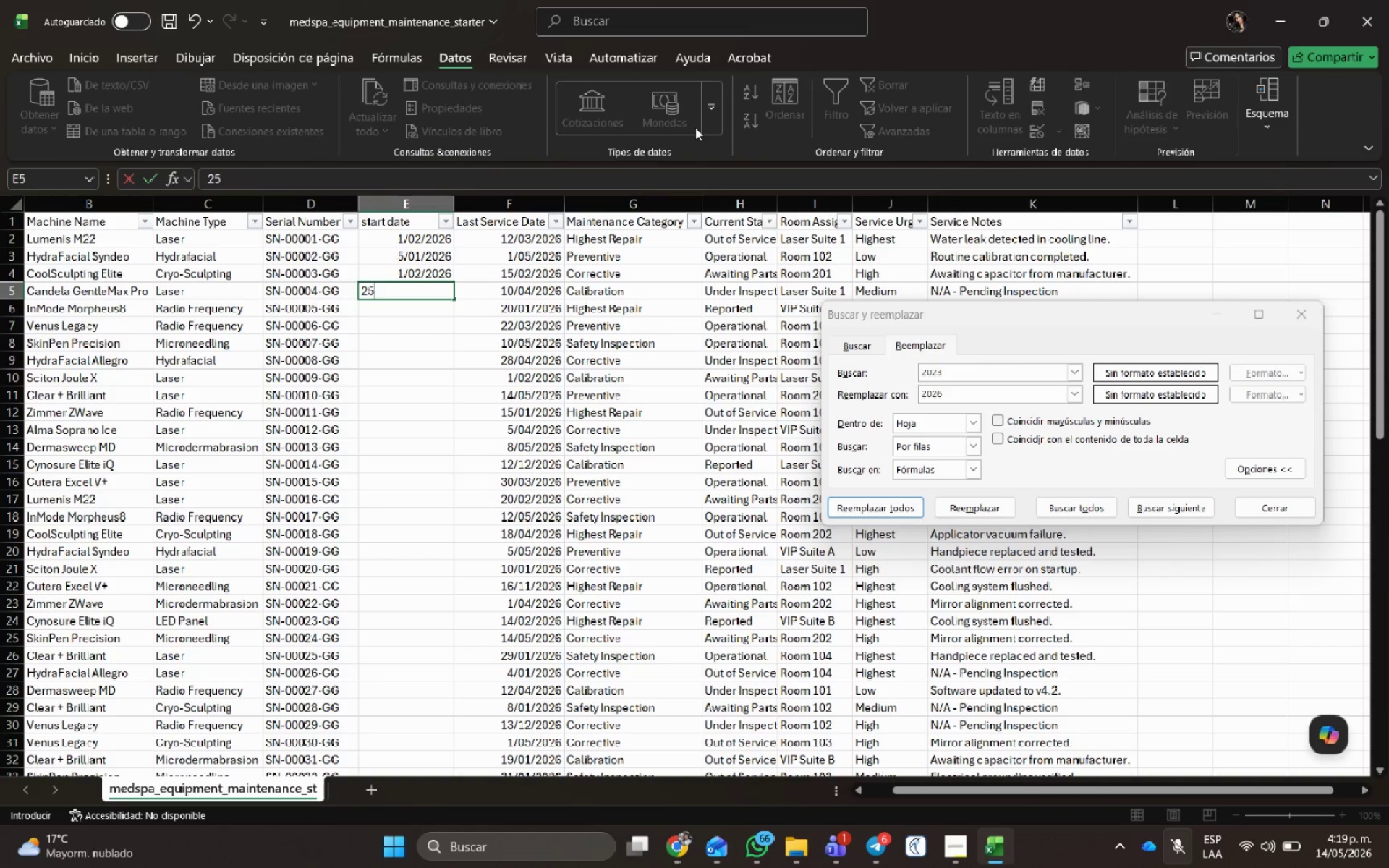 
key(NumpadDivide)
 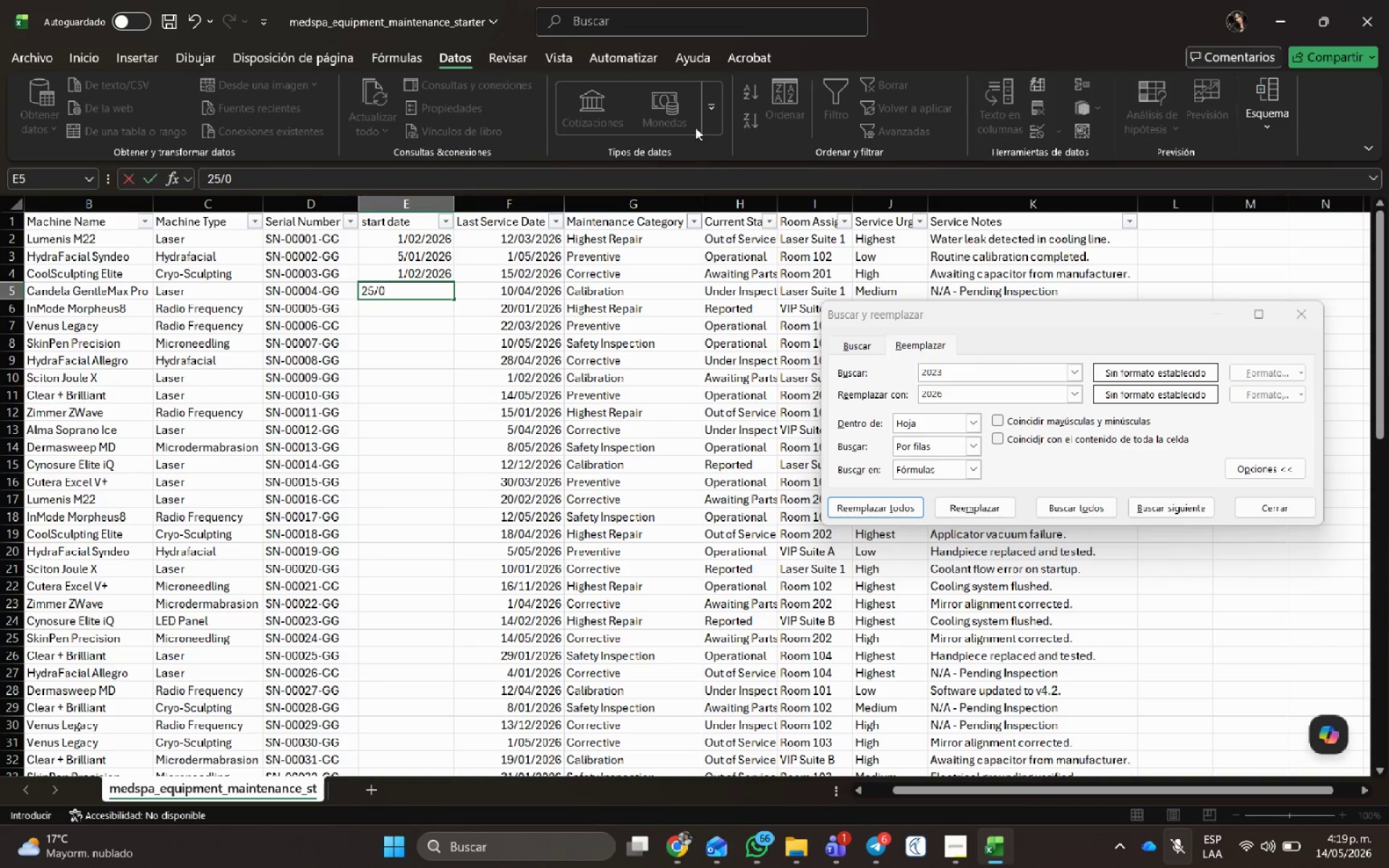 
key(Numpad0)
 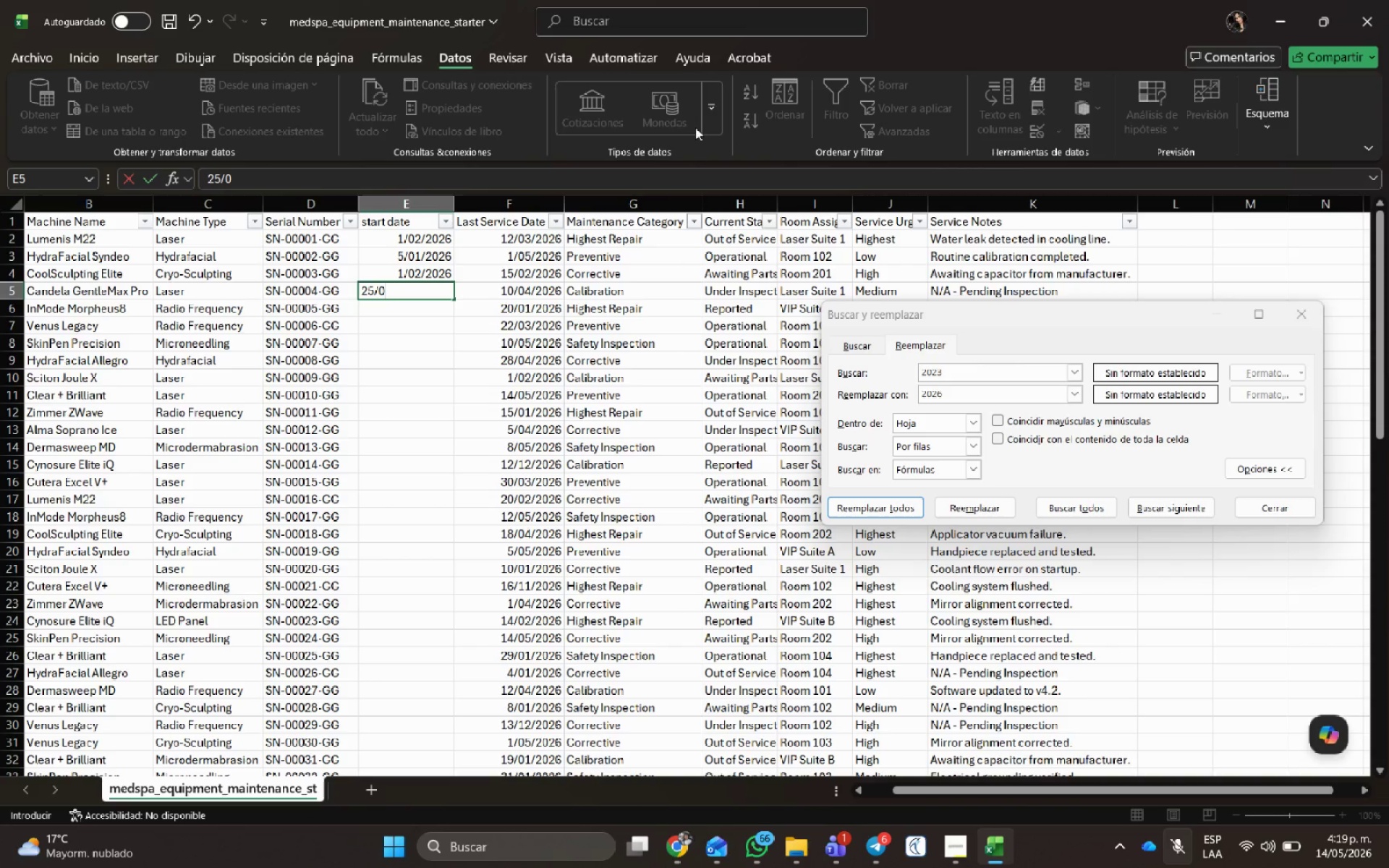 
key(Numpad4)
 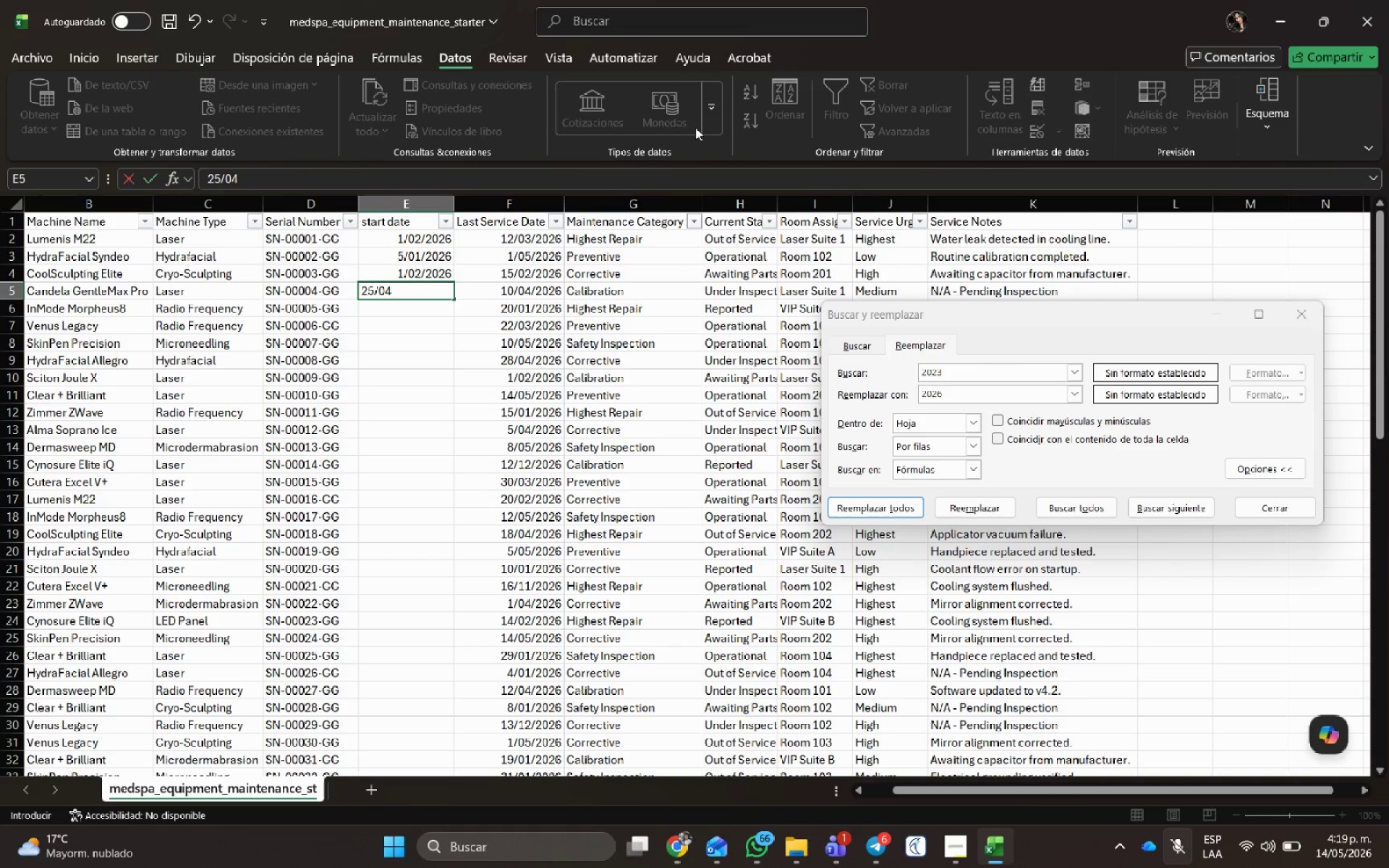 
key(Backspace)
 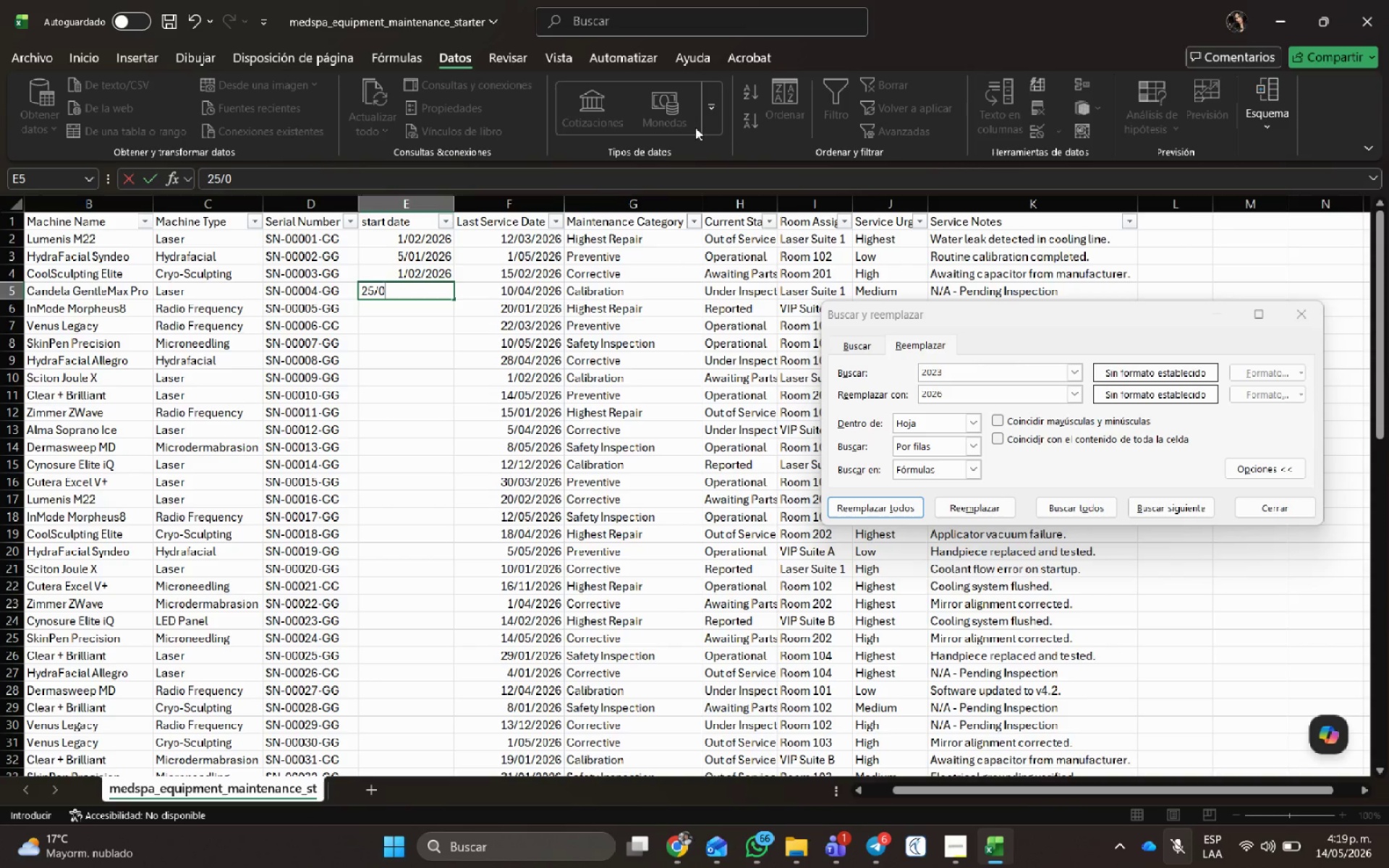 
key(Numpad3)
 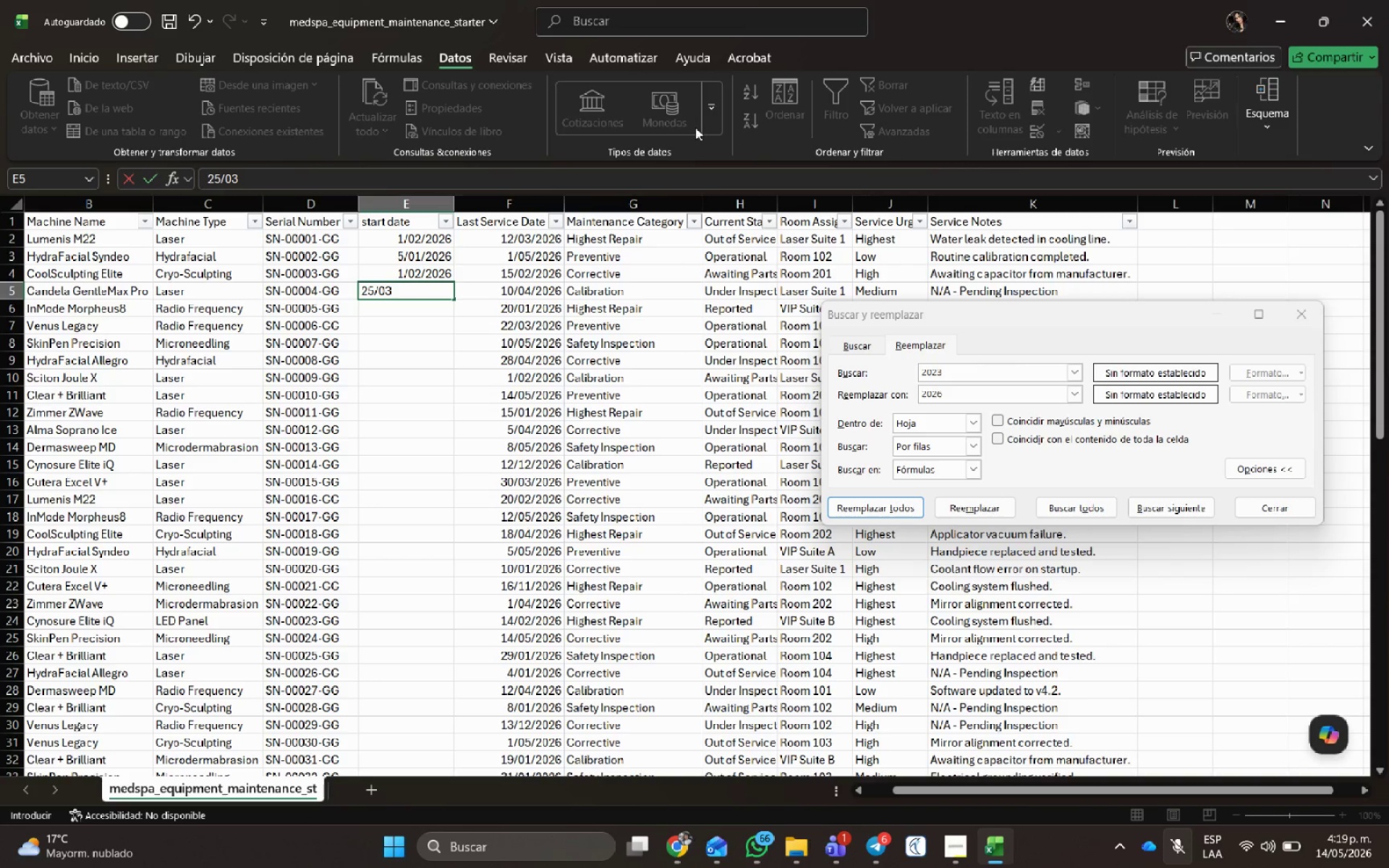 
key(NumpadDivide)
 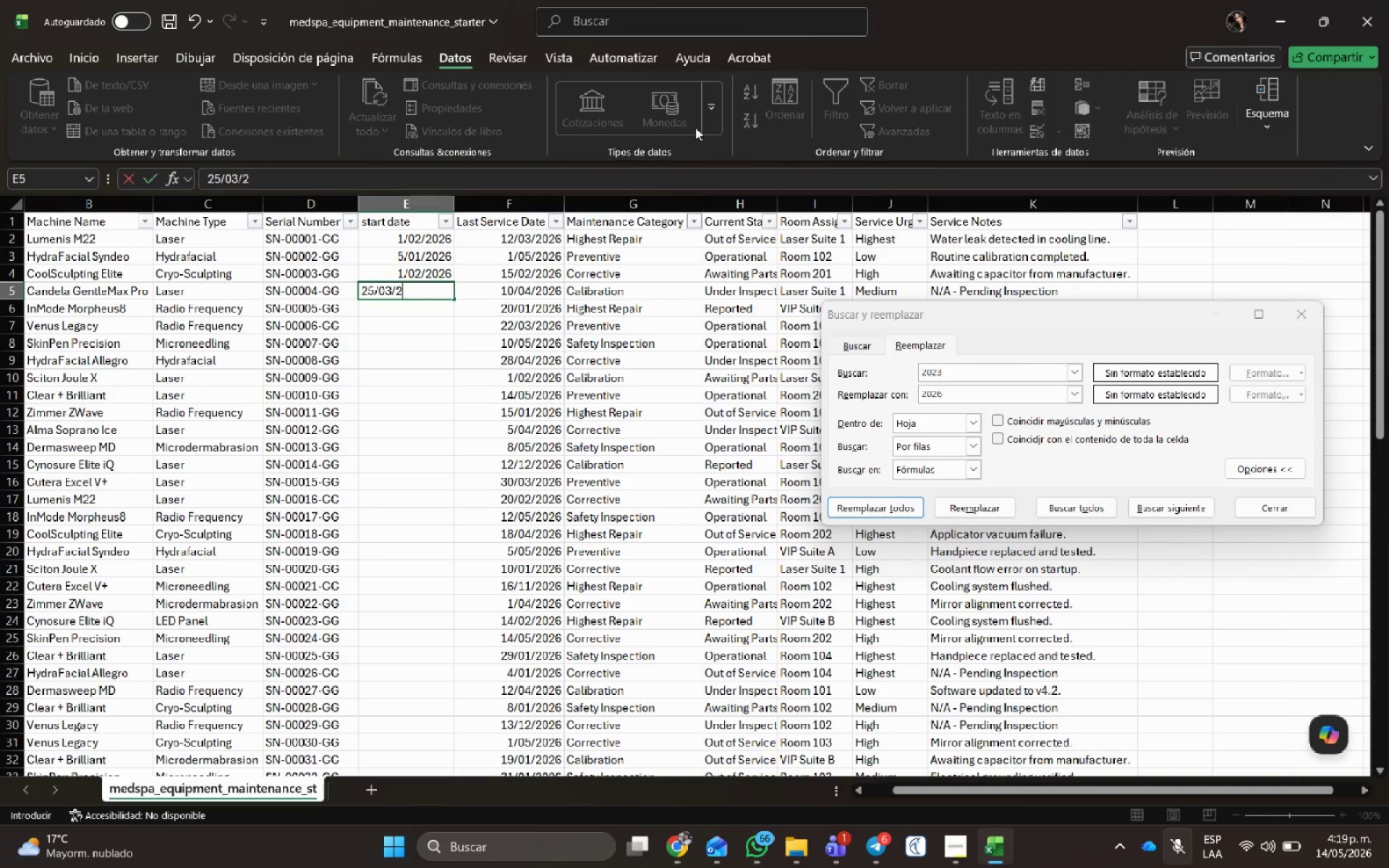 
key(Numpad2)
 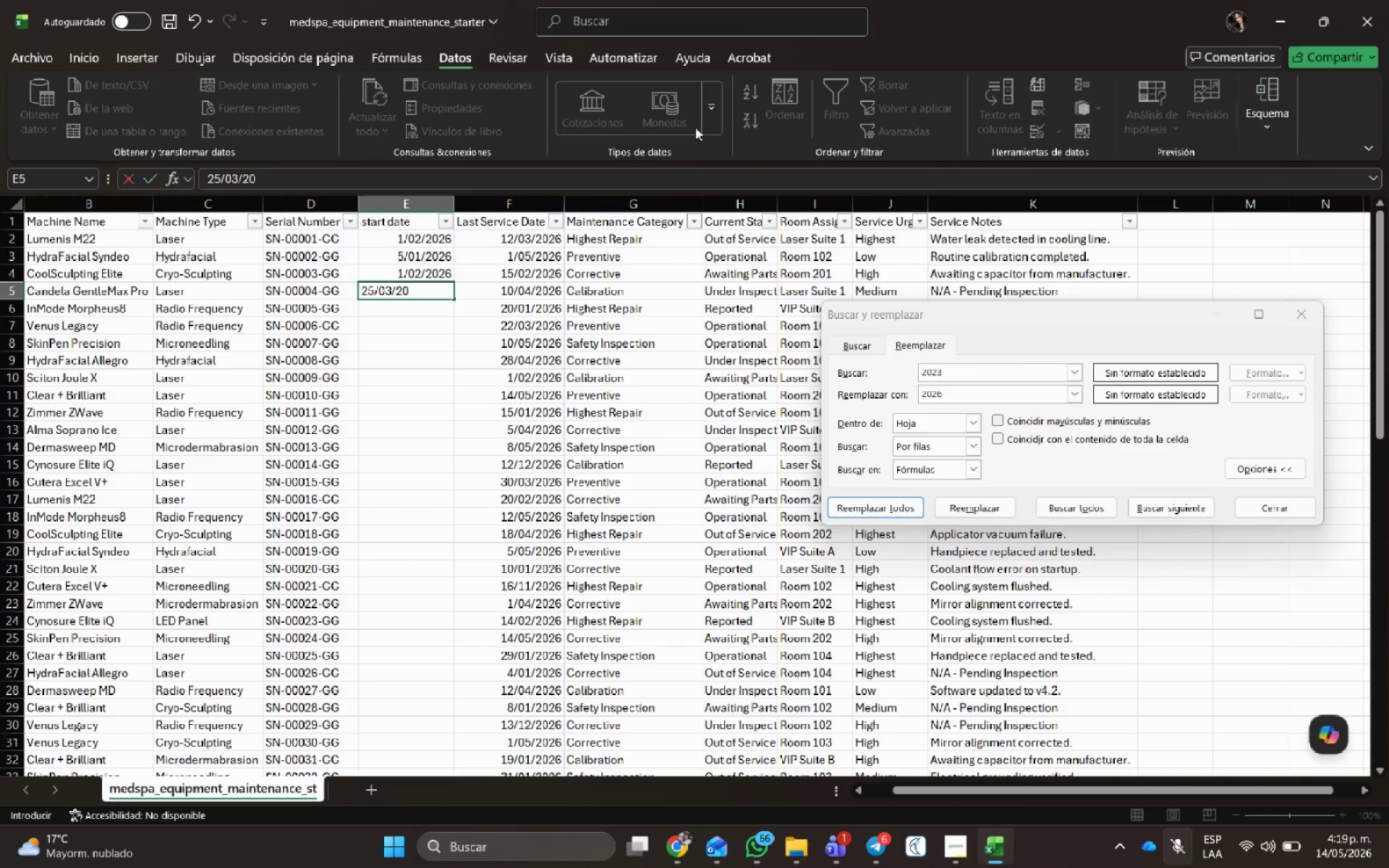 
key(Numpad0)
 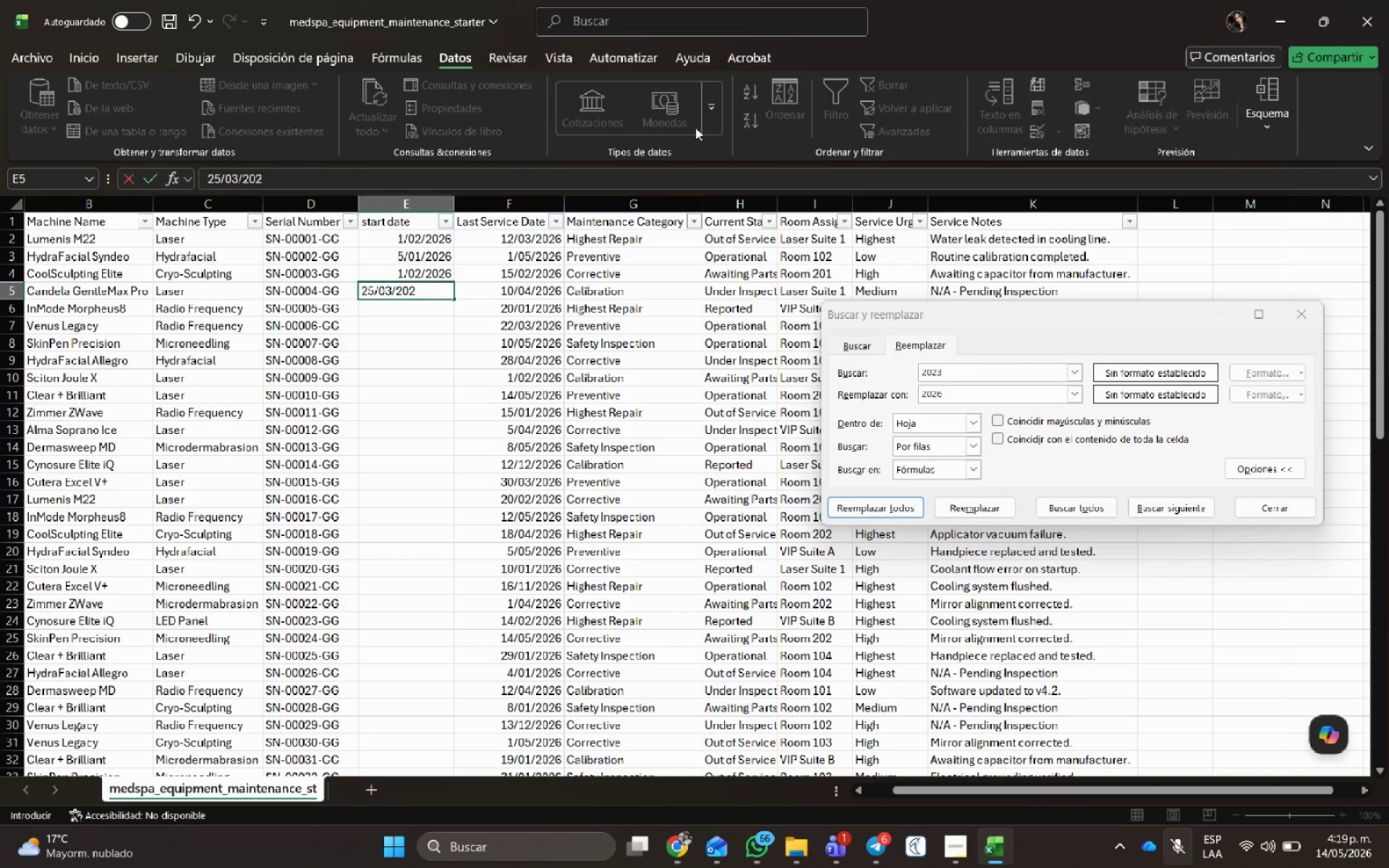 
key(Numpad2)
 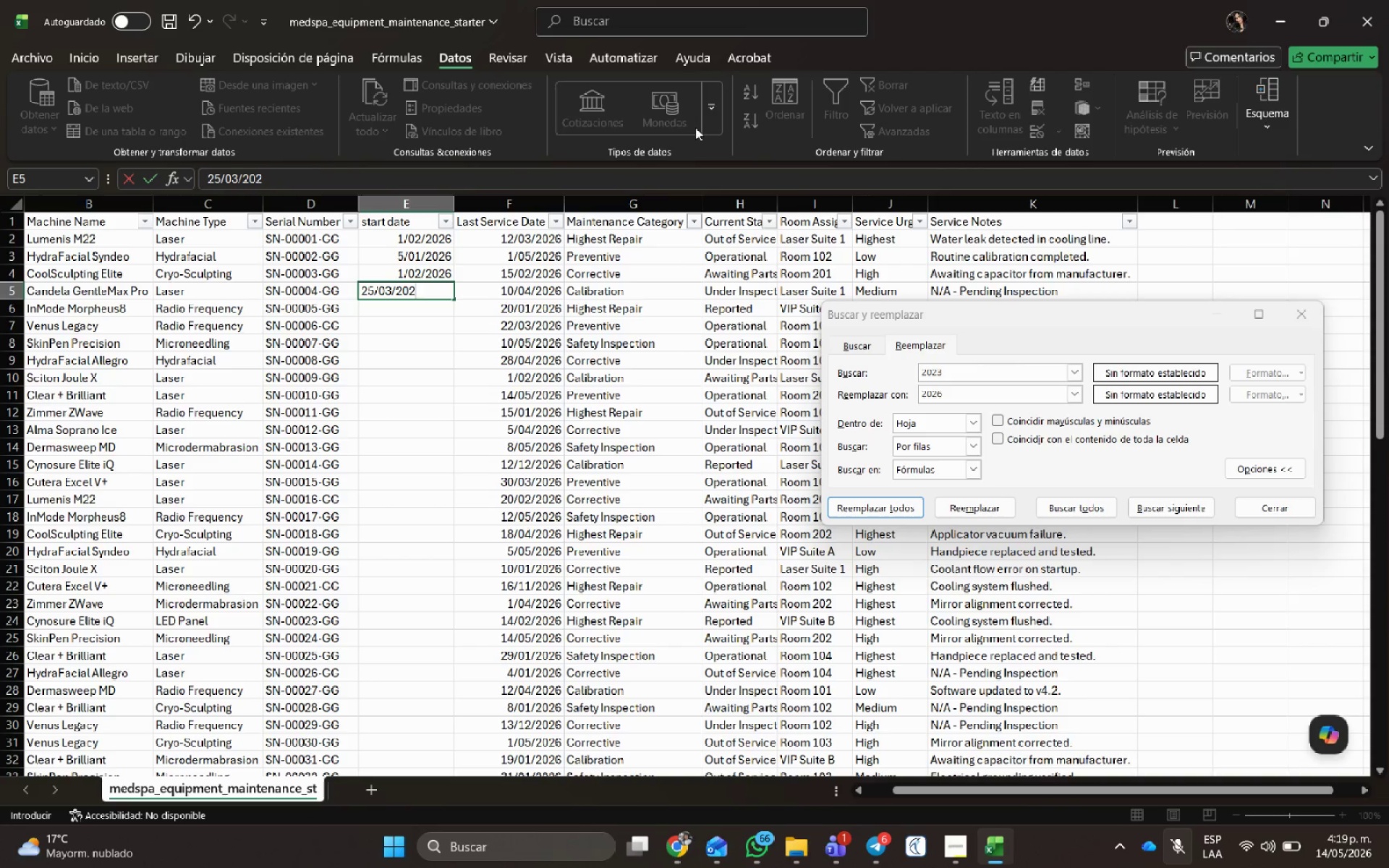 
key(Numpad6)
 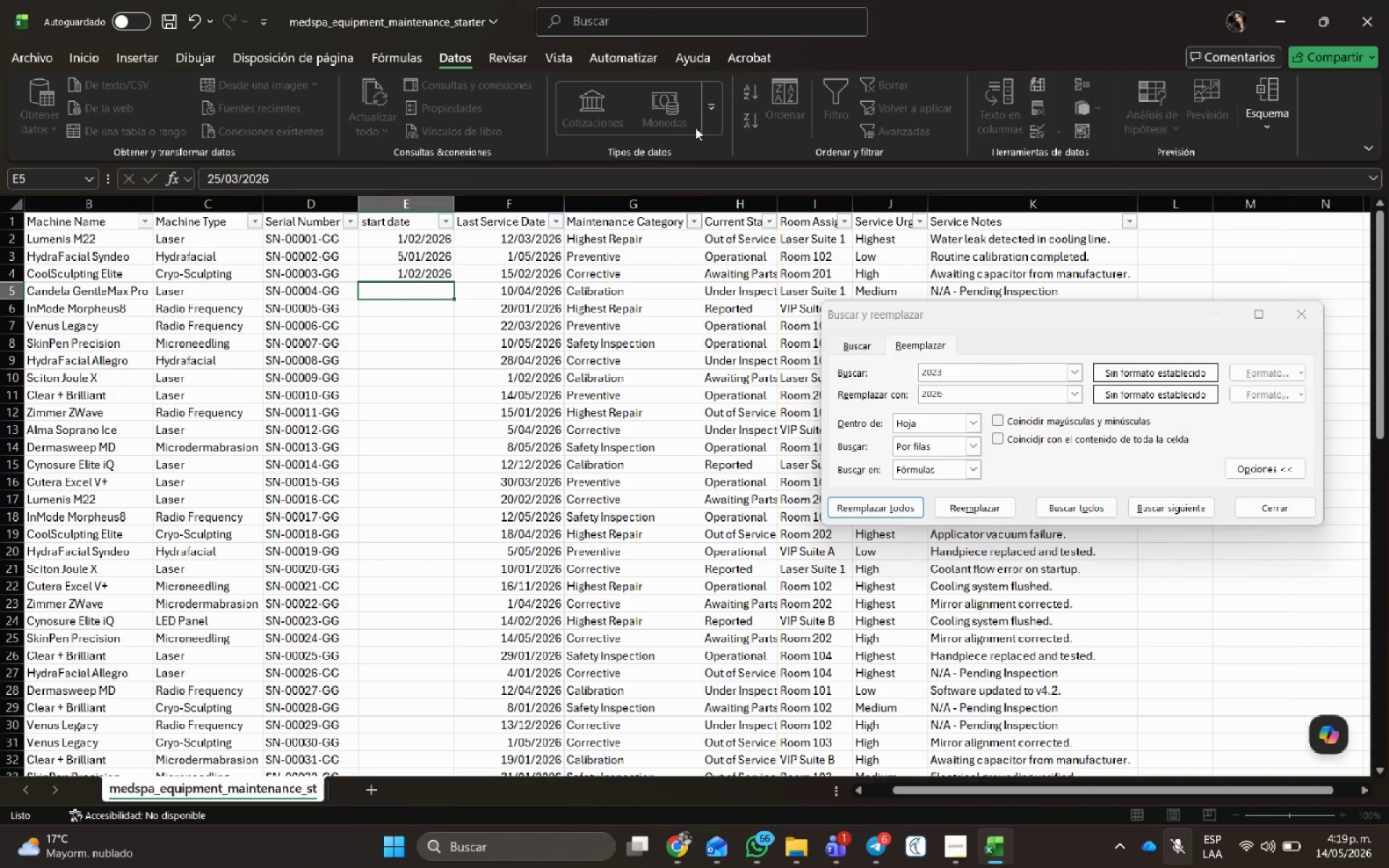 
key(NumpadEnter)
 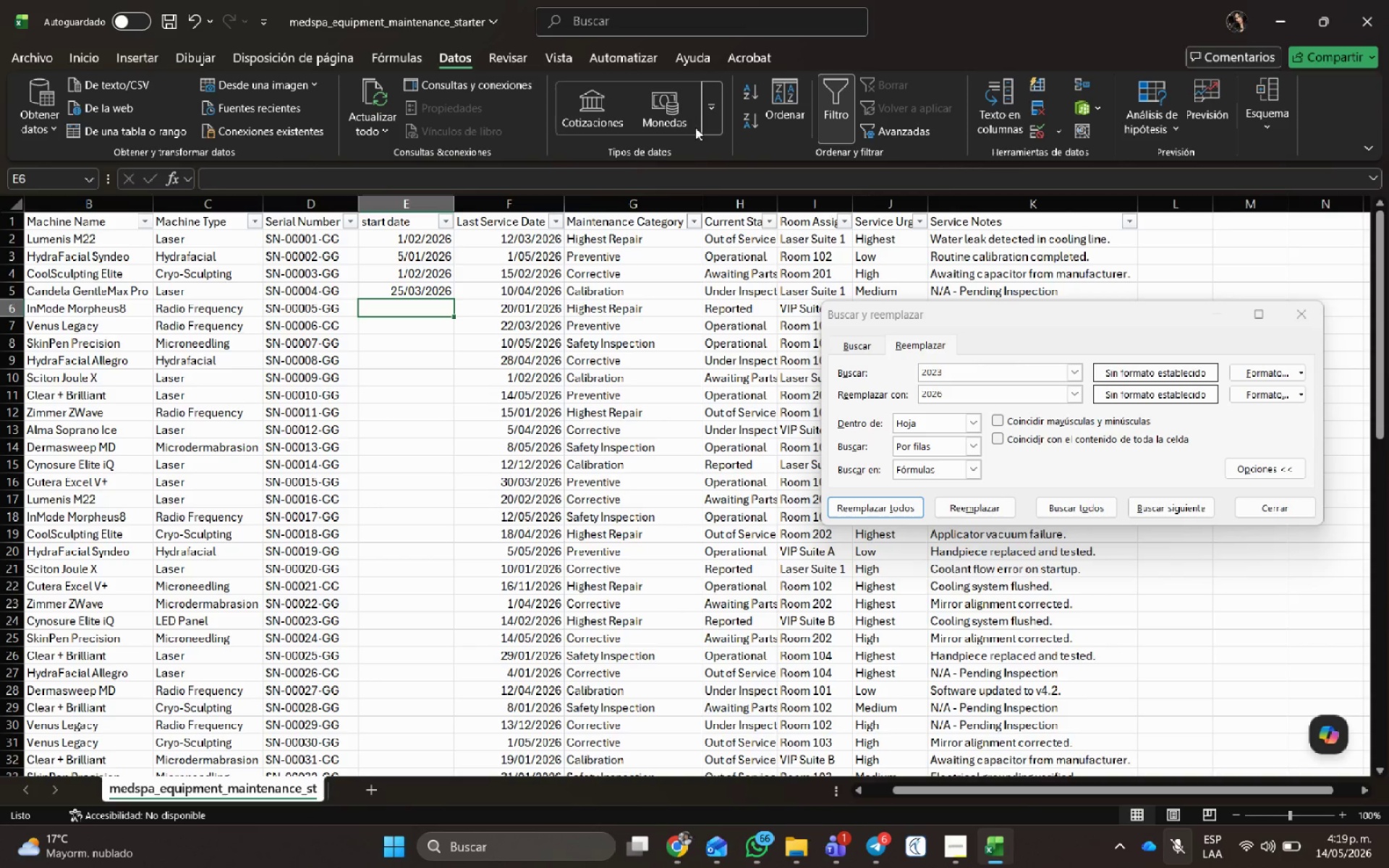 
key(Numpad0)
 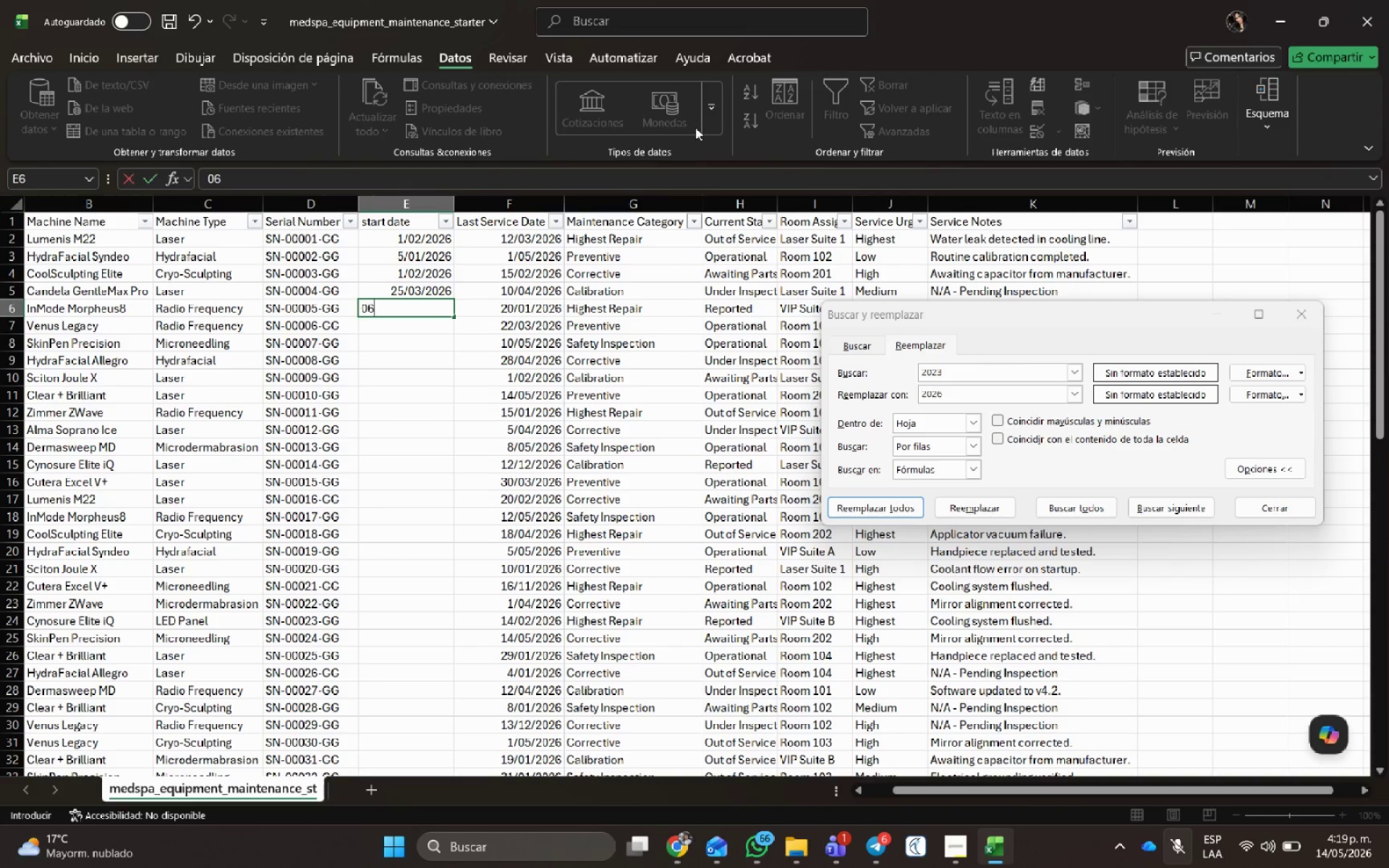 
key(Numpad6)
 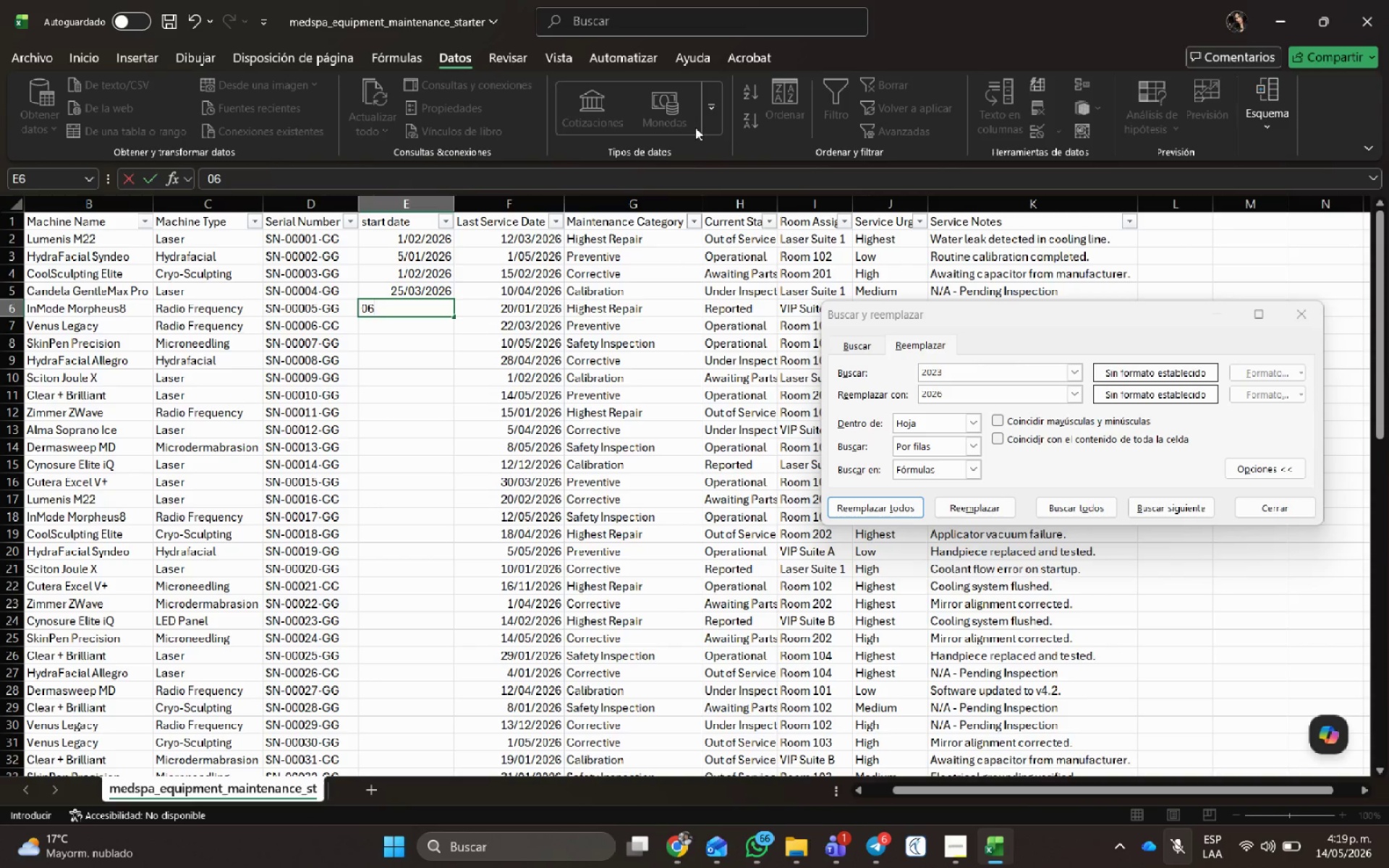 
key(NumpadDivide)
 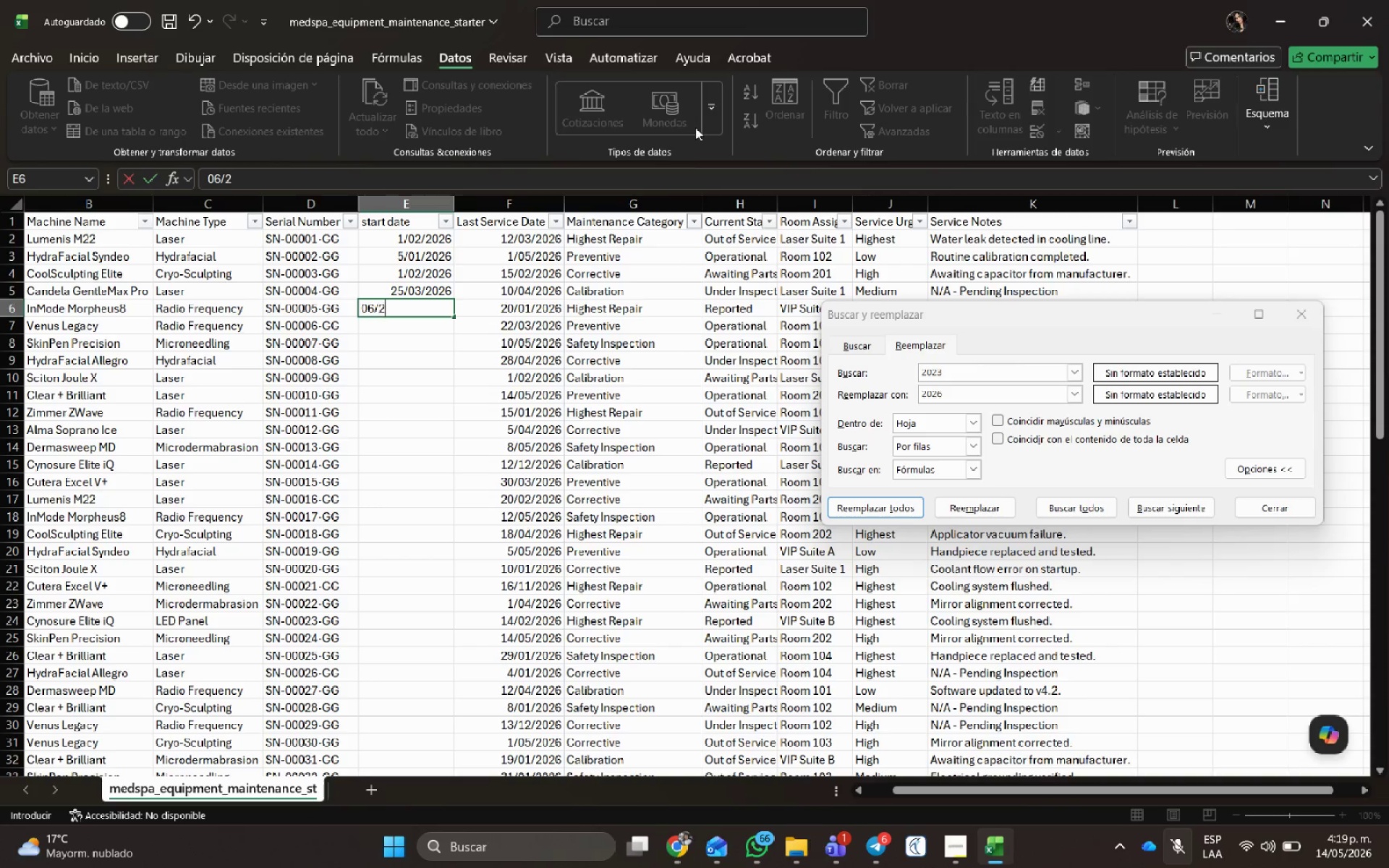 
key(Numpad2)
 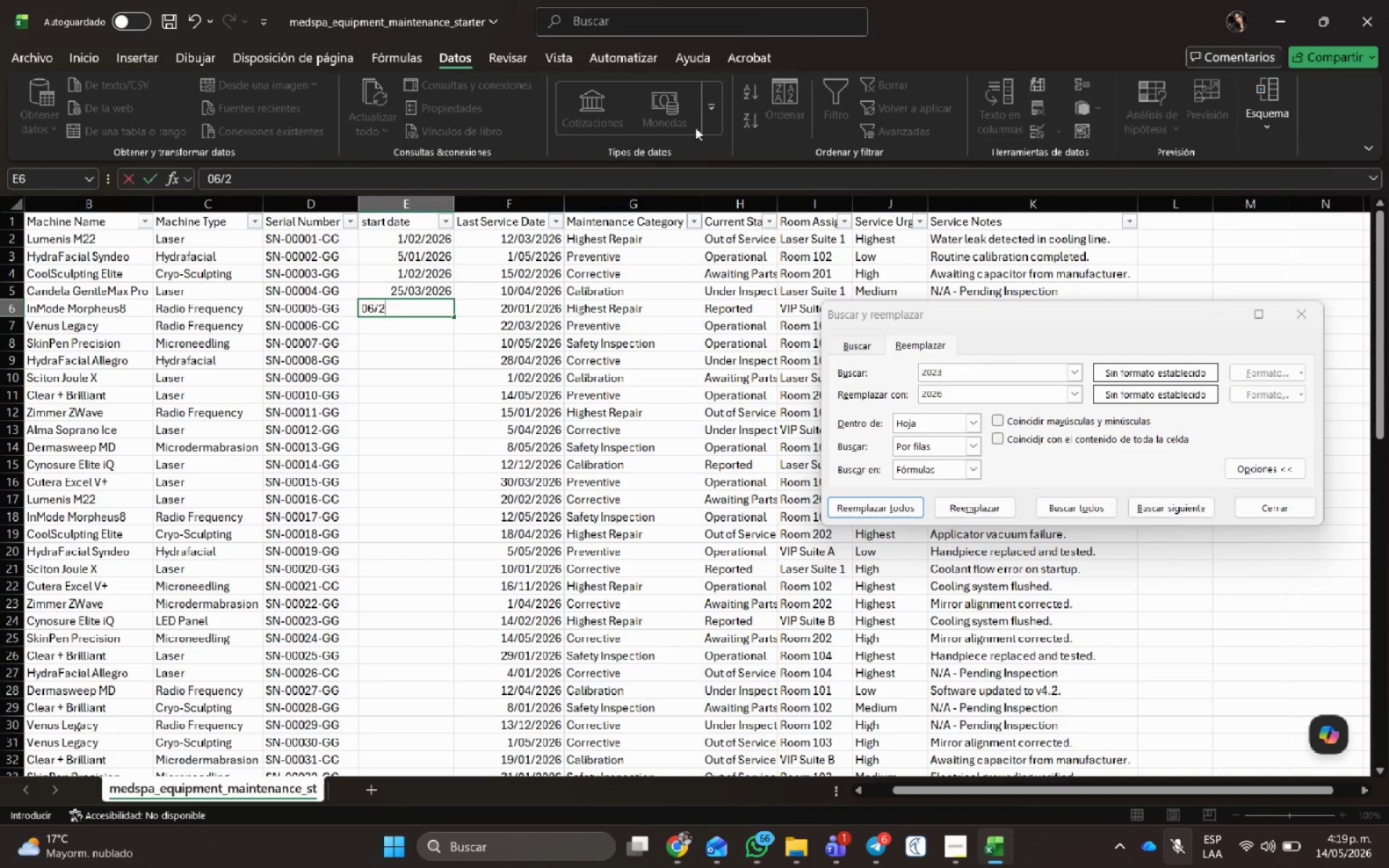 
key(Numpad0)
 